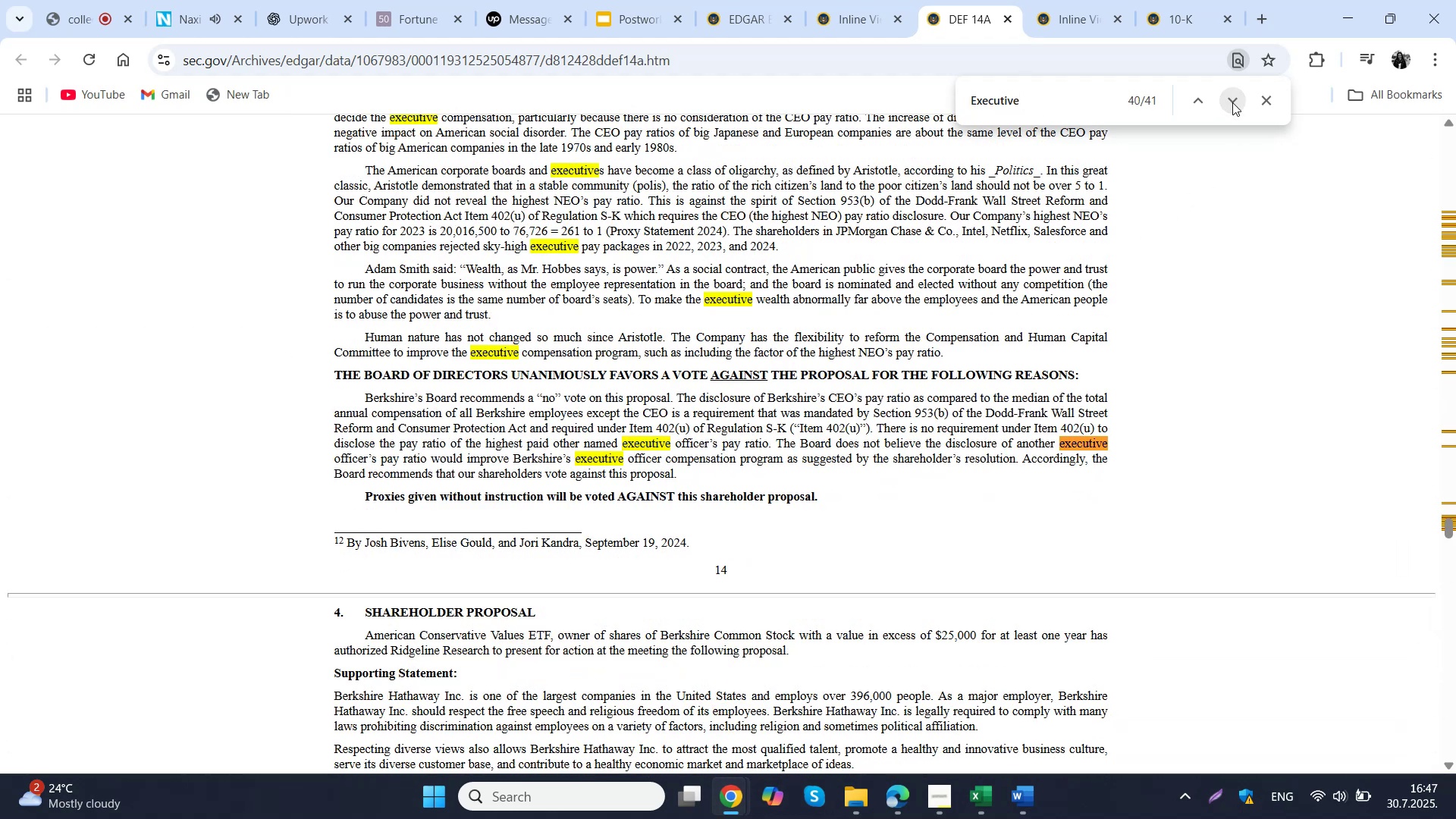 
triple_click([1232, 102])
 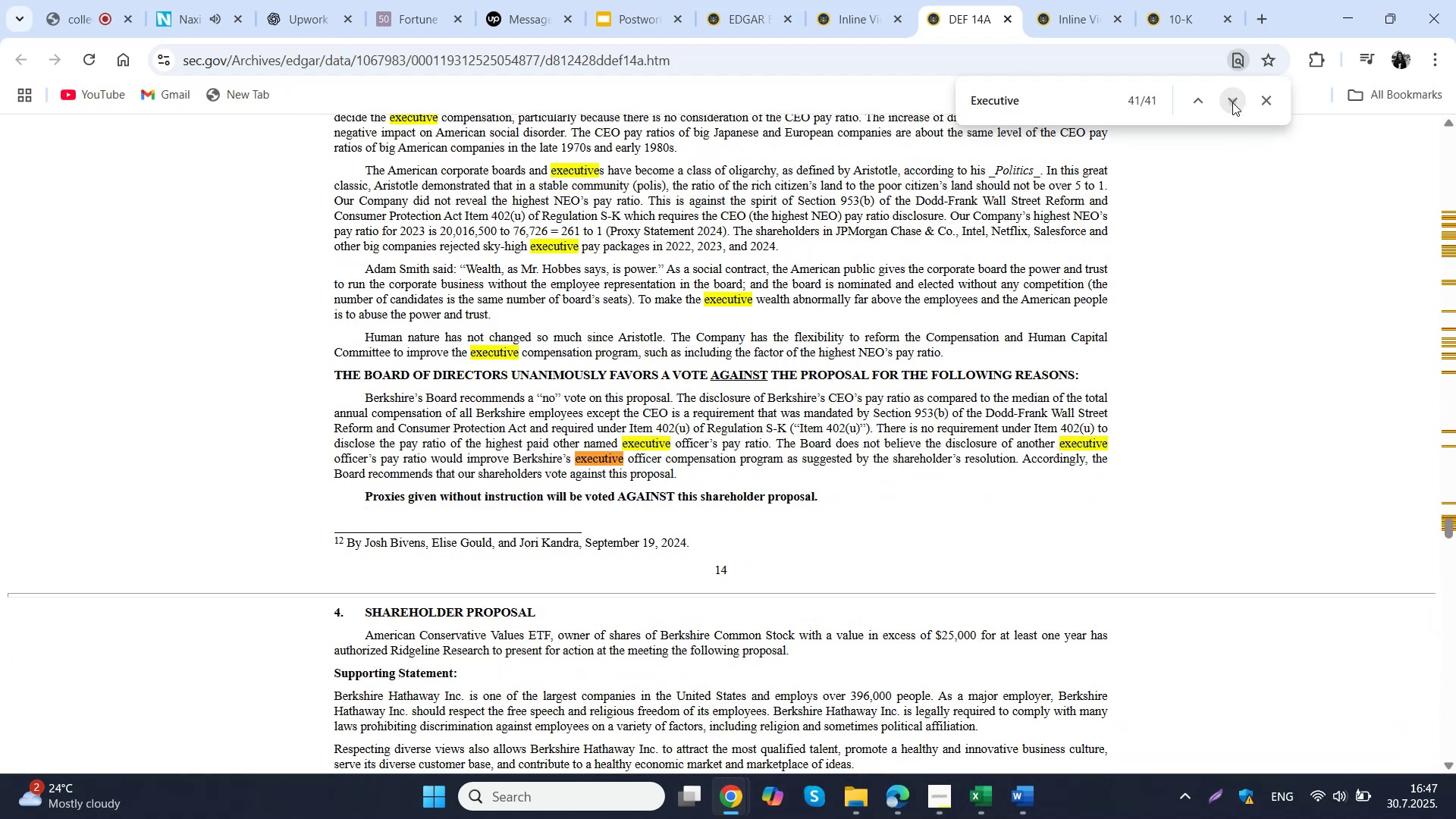 
triple_click([1232, 102])
 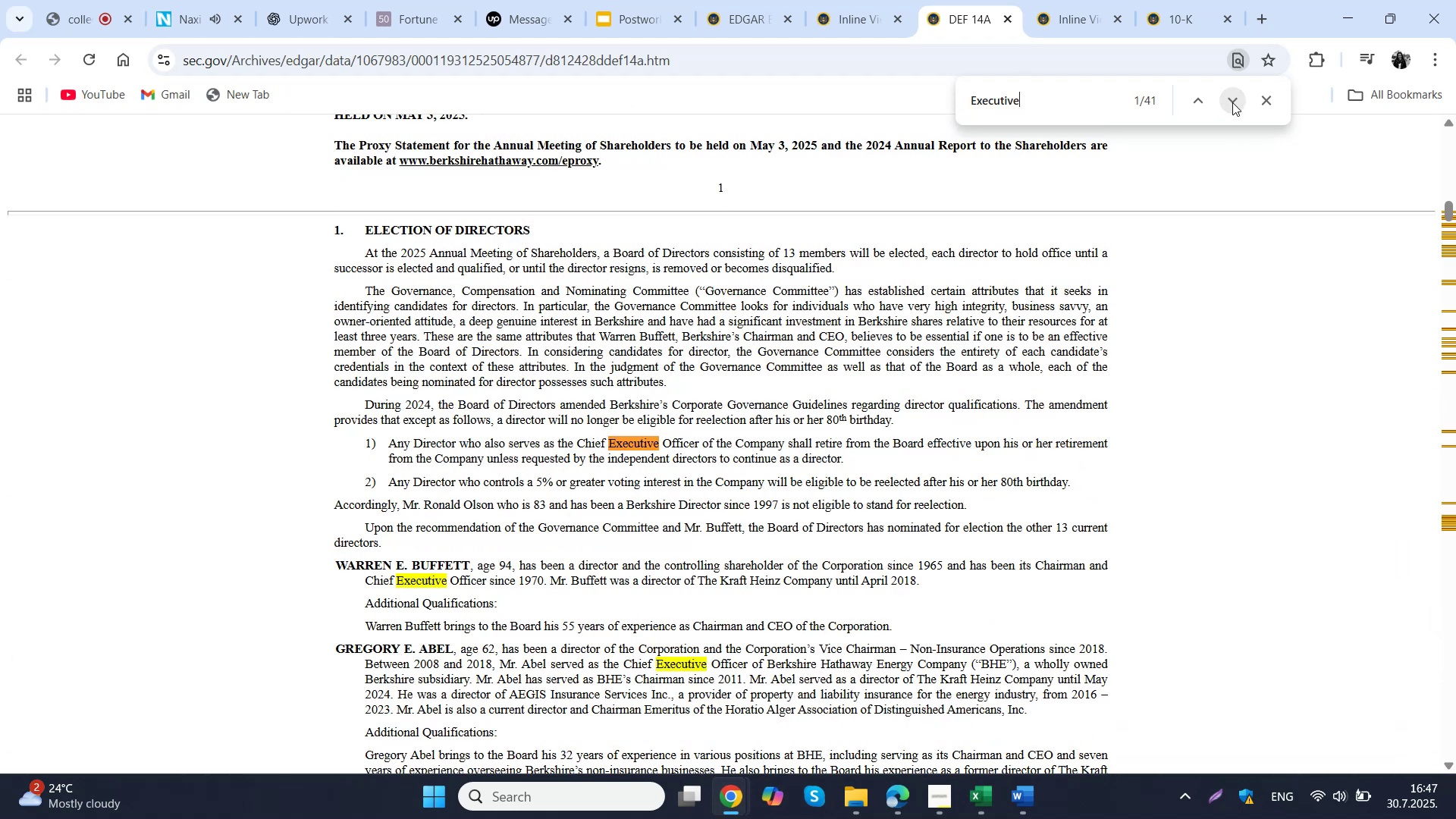 
triple_click([1232, 102])
 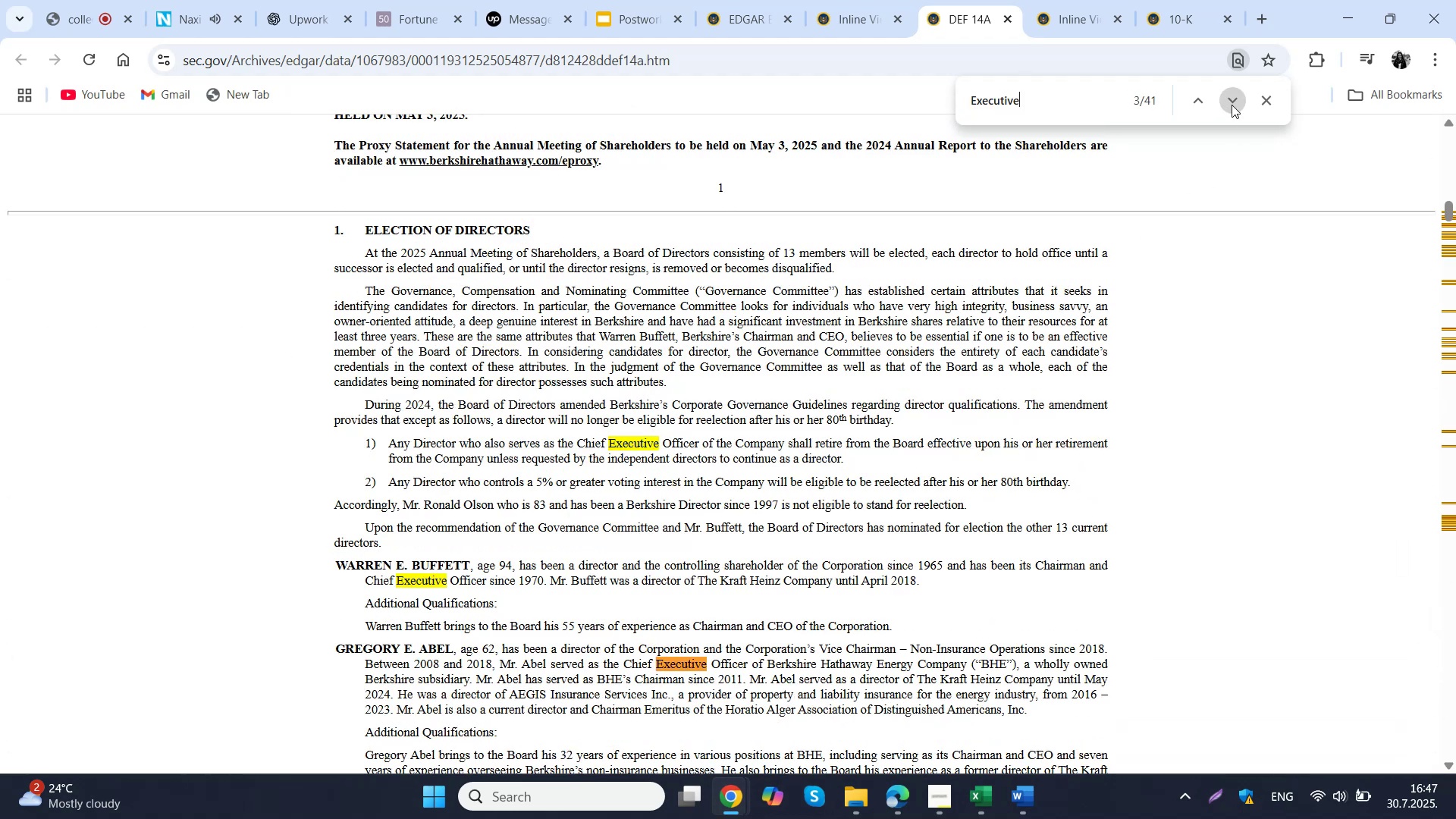 
triple_click([1232, 105])
 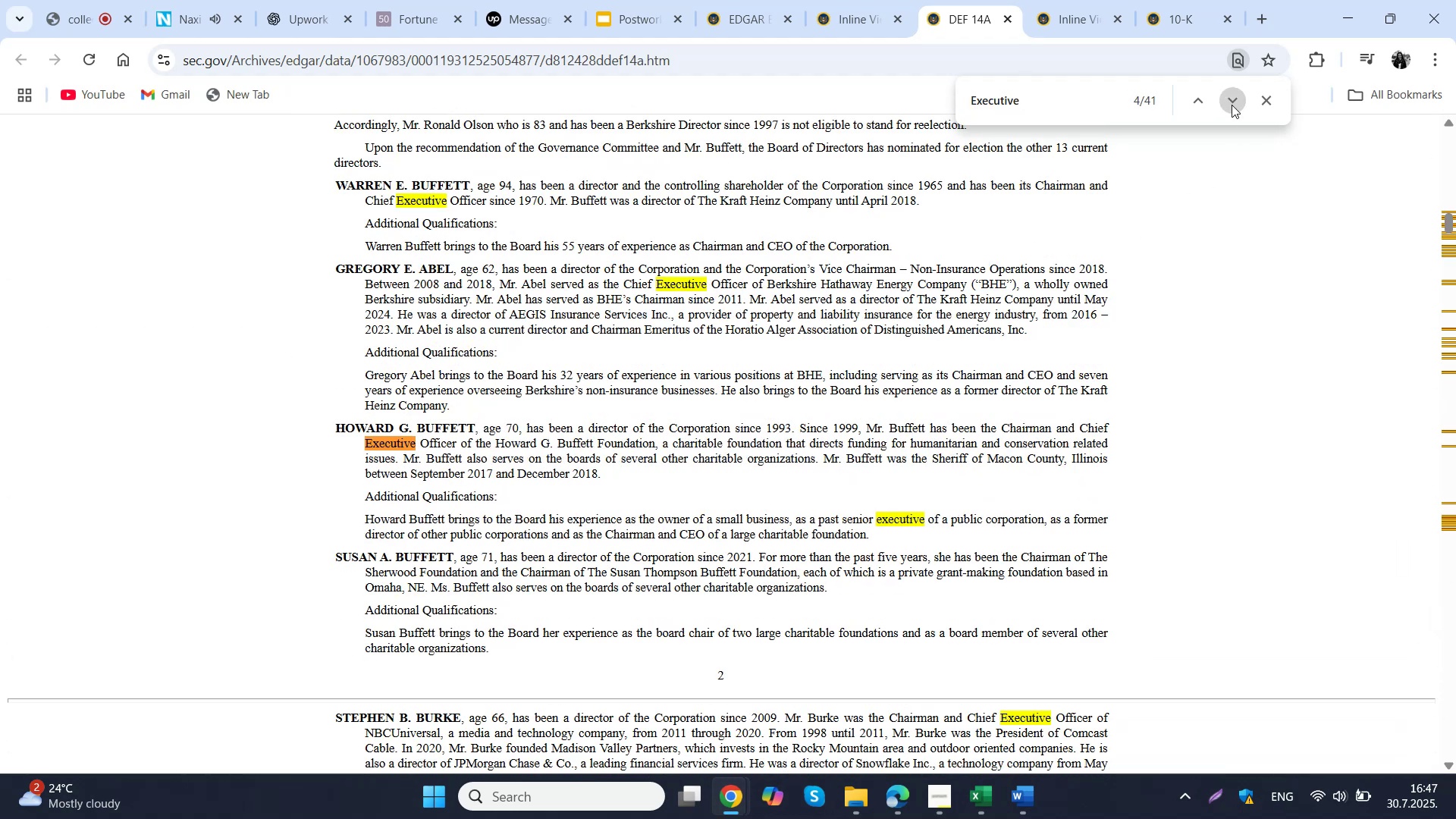 
triple_click([1232, 105])
 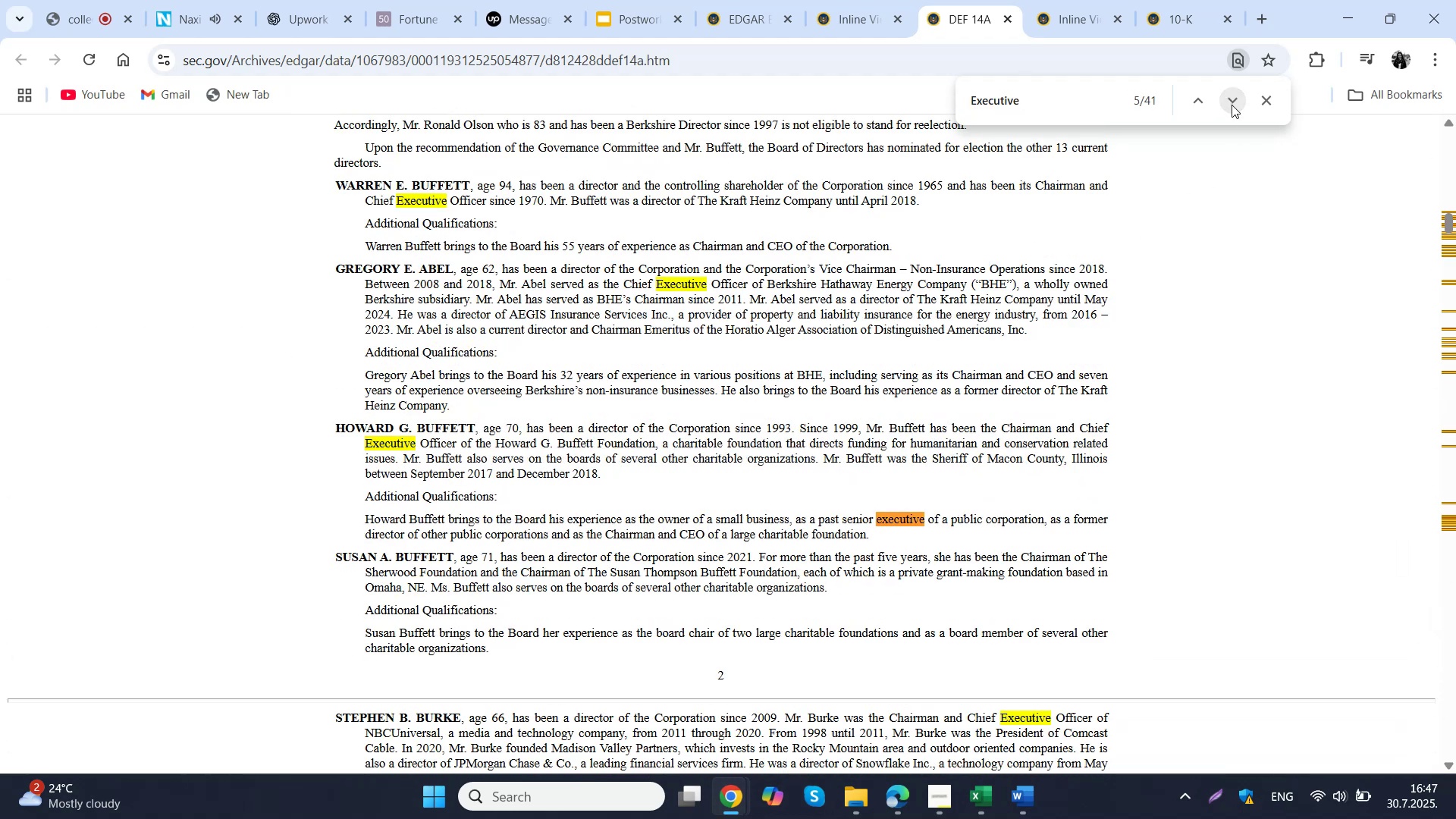 
triple_click([1232, 105])
 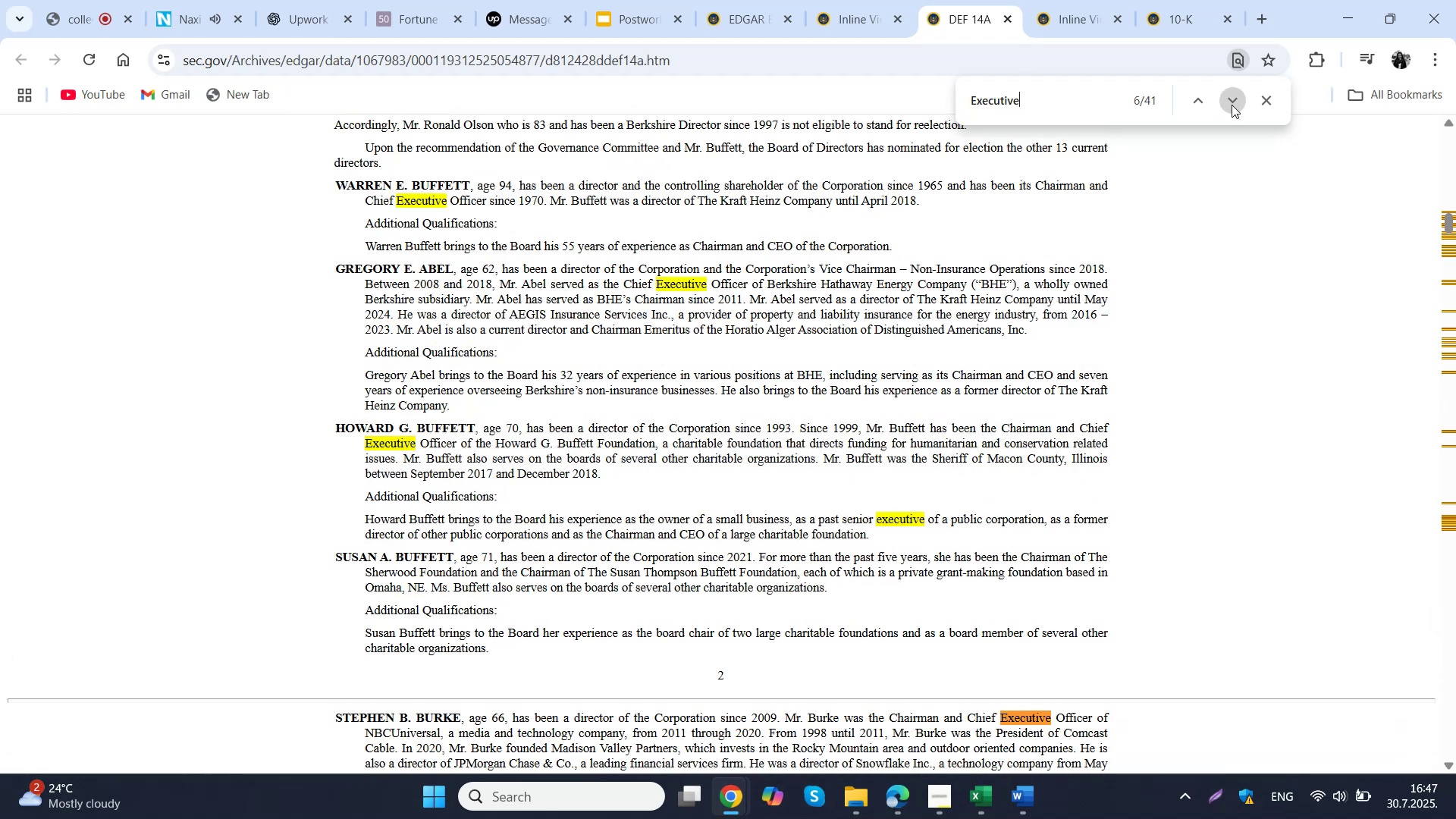 
triple_click([1232, 105])
 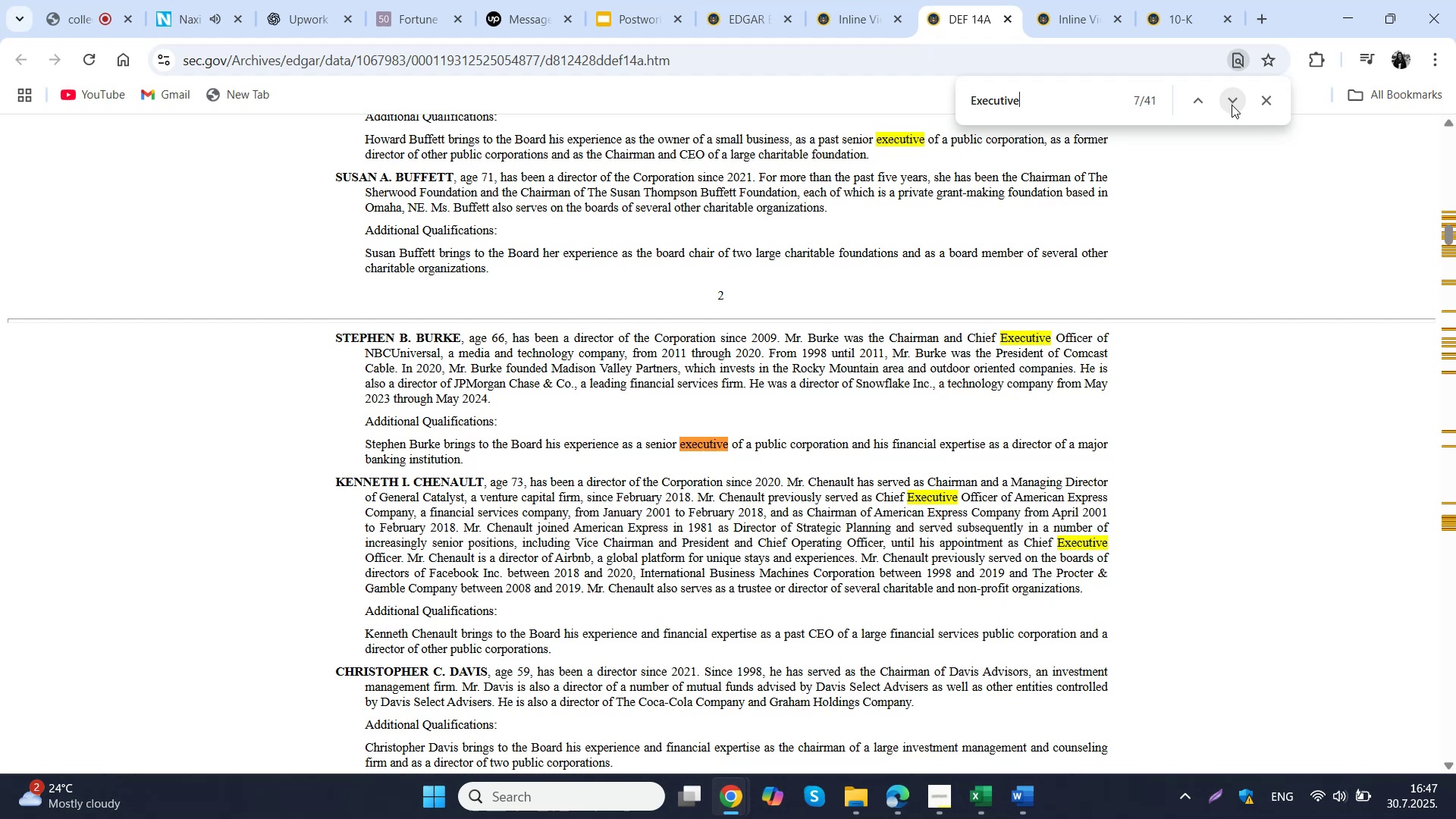 
triple_click([1232, 105])
 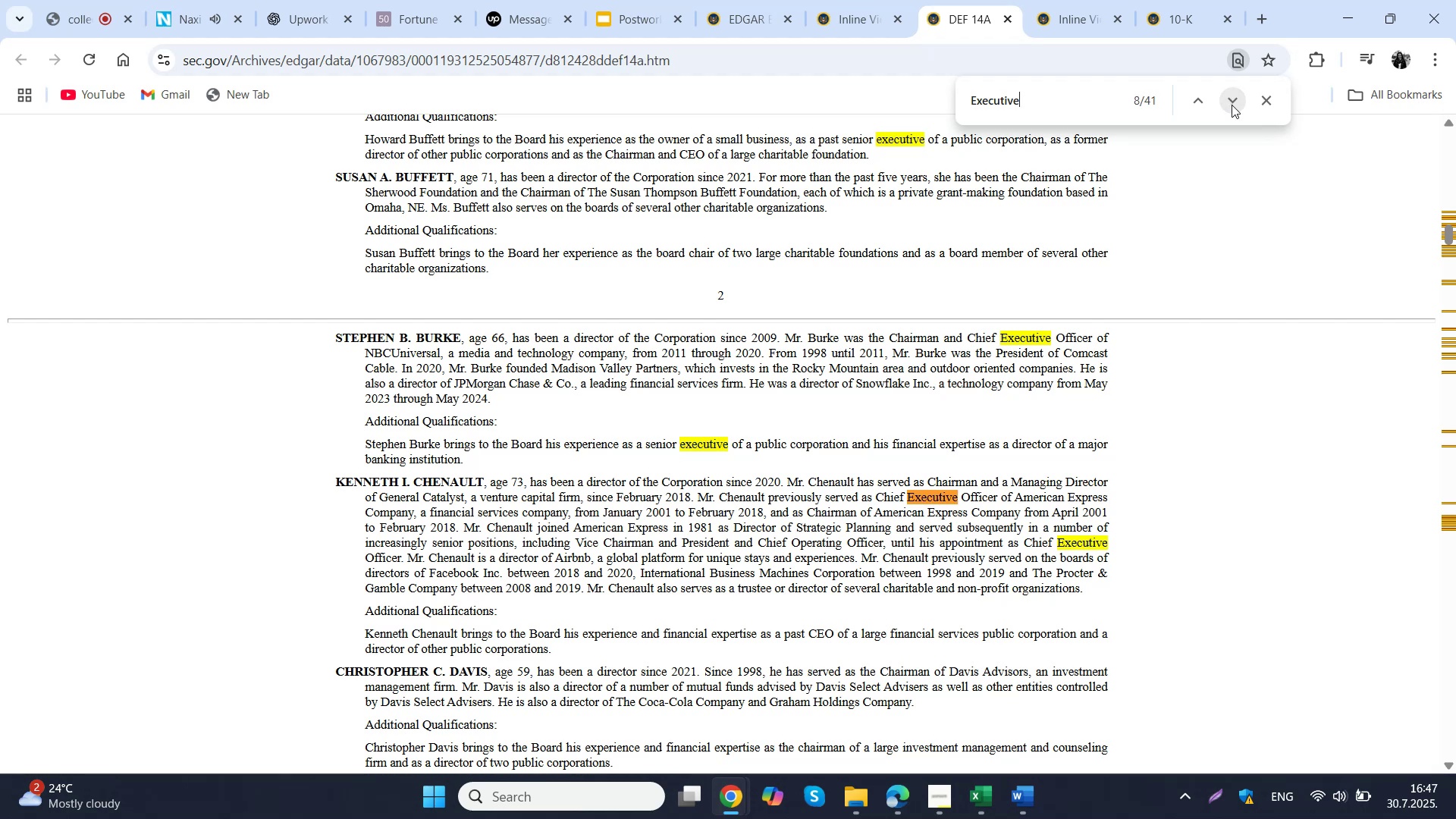 
triple_click([1232, 105])
 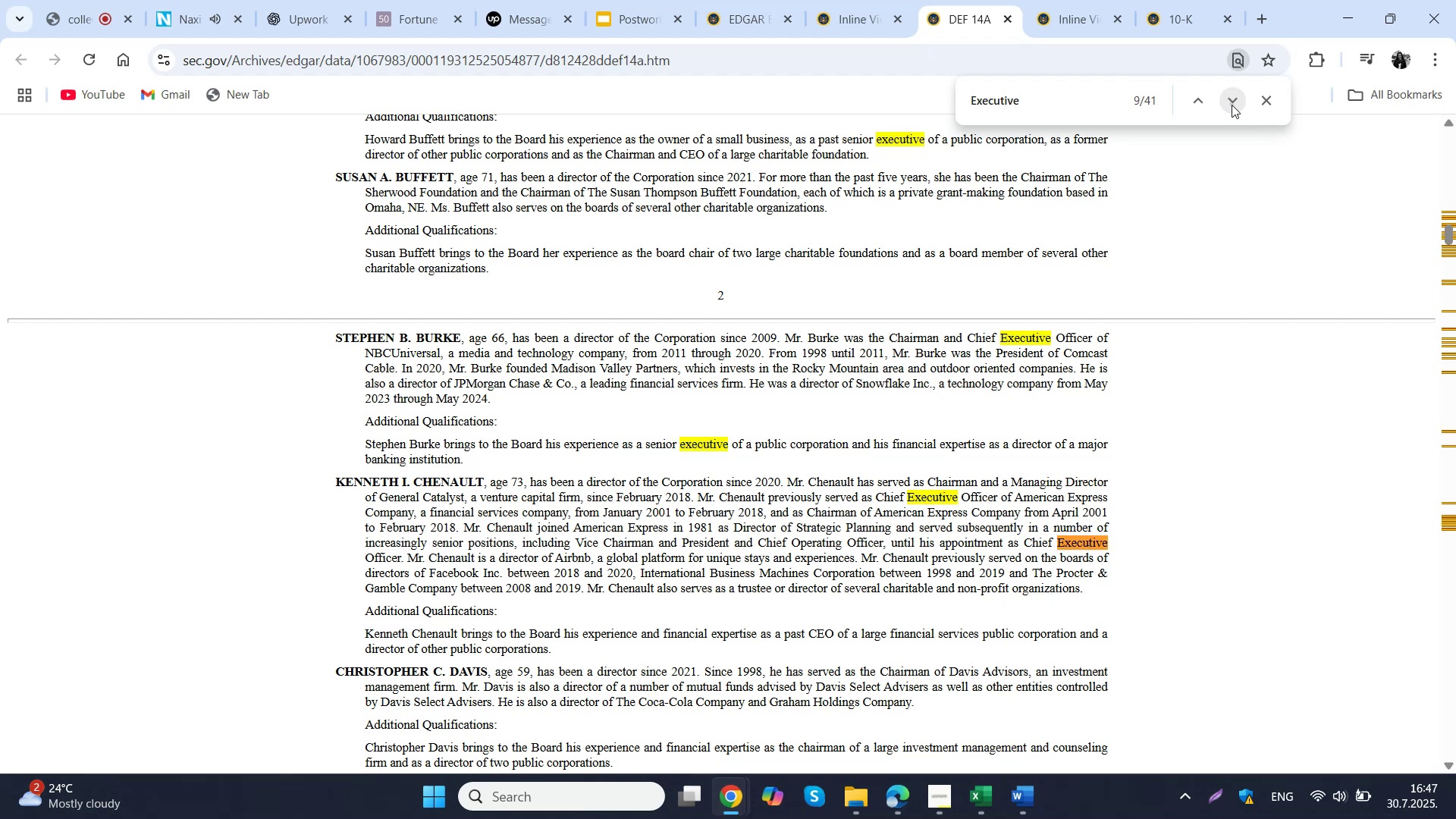 
triple_click([1232, 105])
 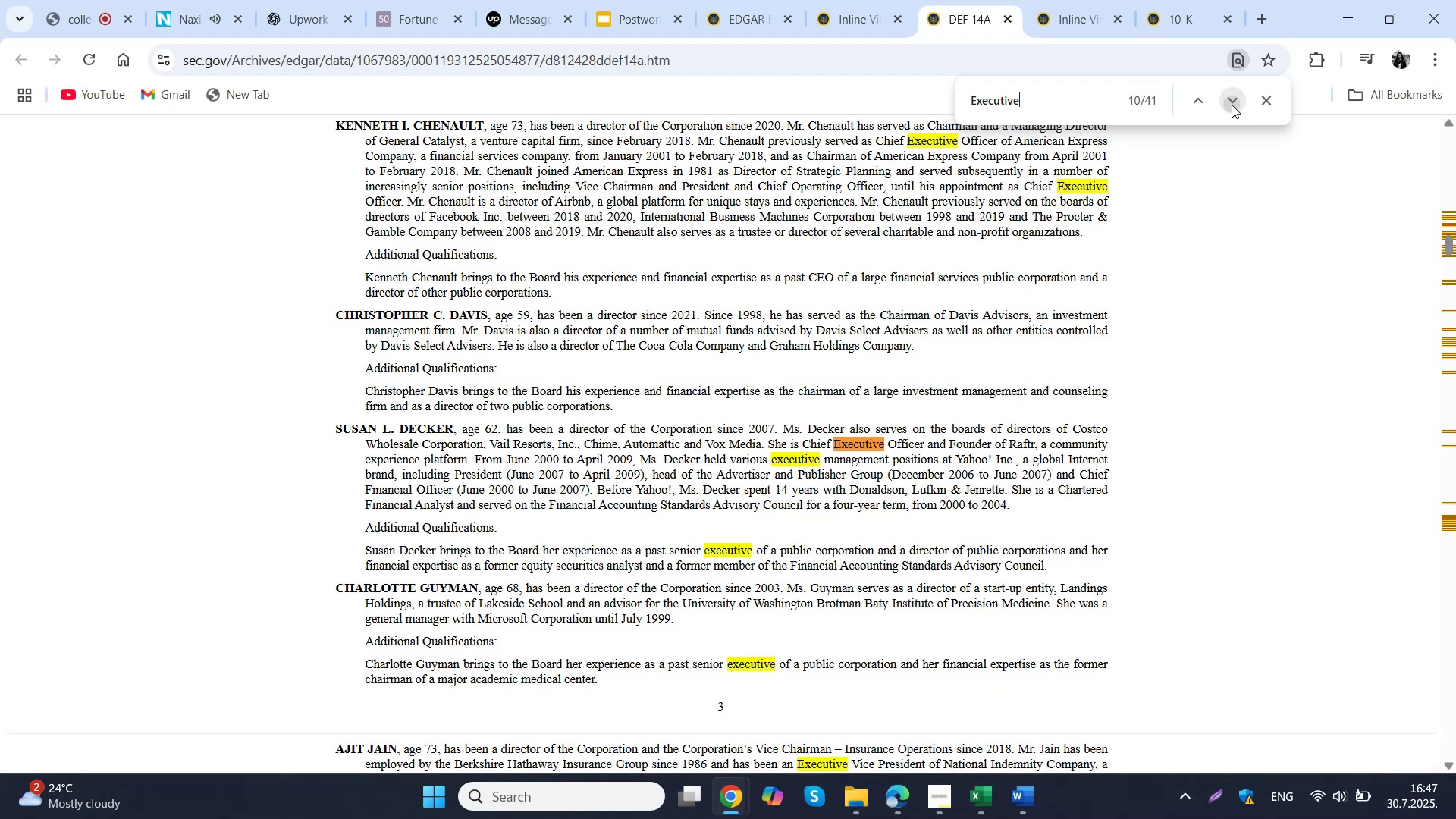 
triple_click([1232, 105])
 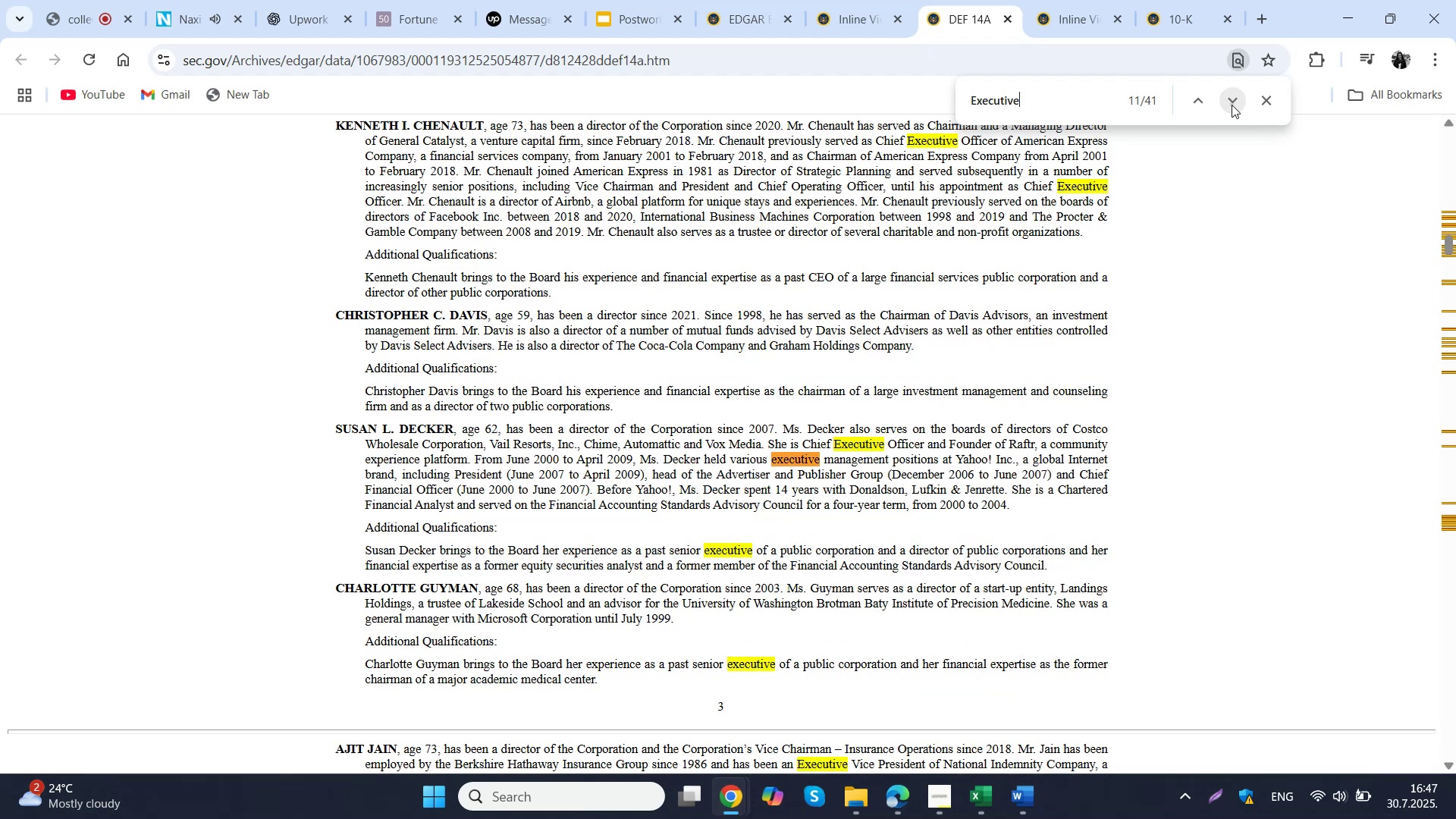 
triple_click([1232, 105])
 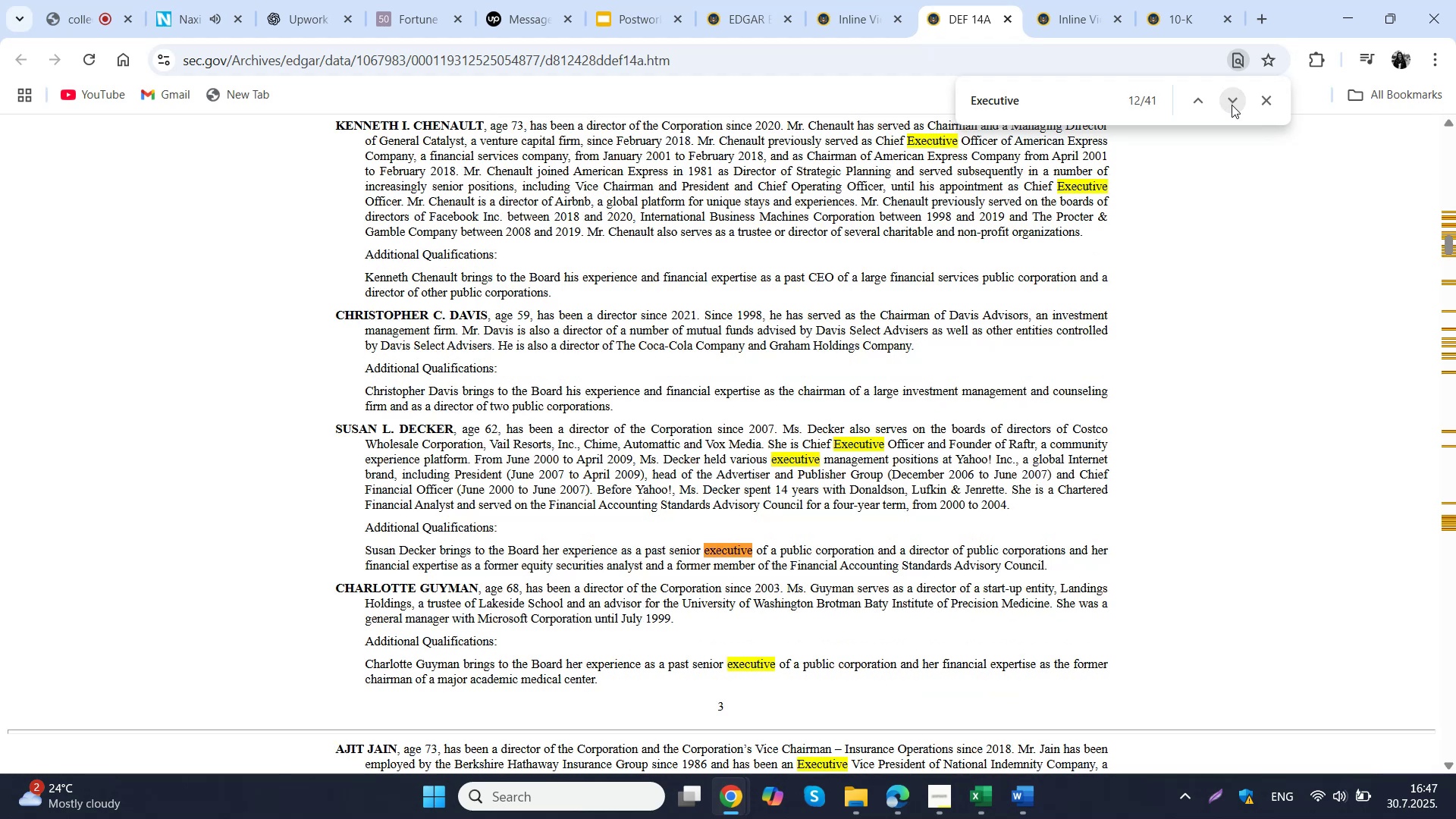 
triple_click([1232, 105])
 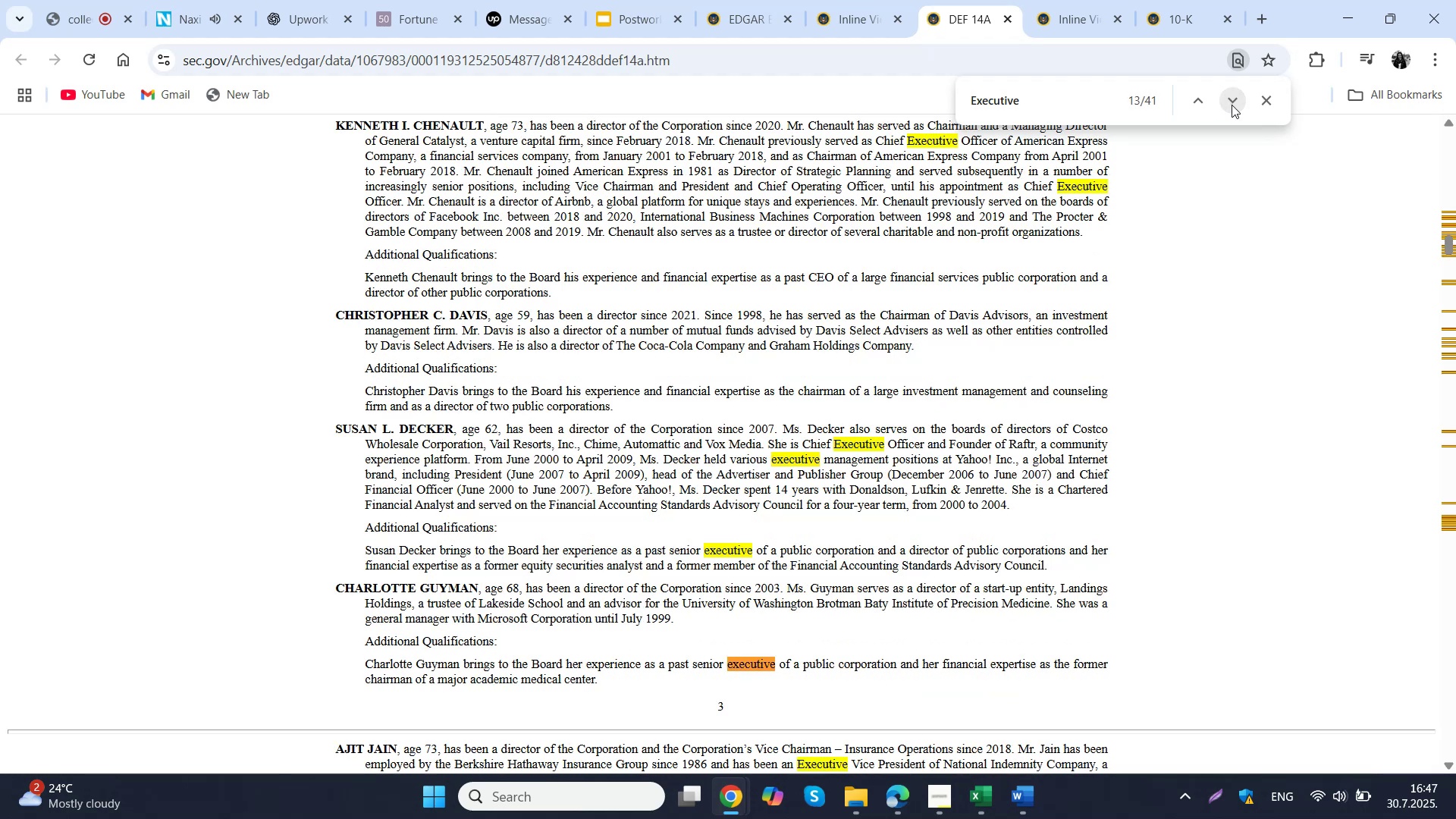 
triple_click([1232, 105])
 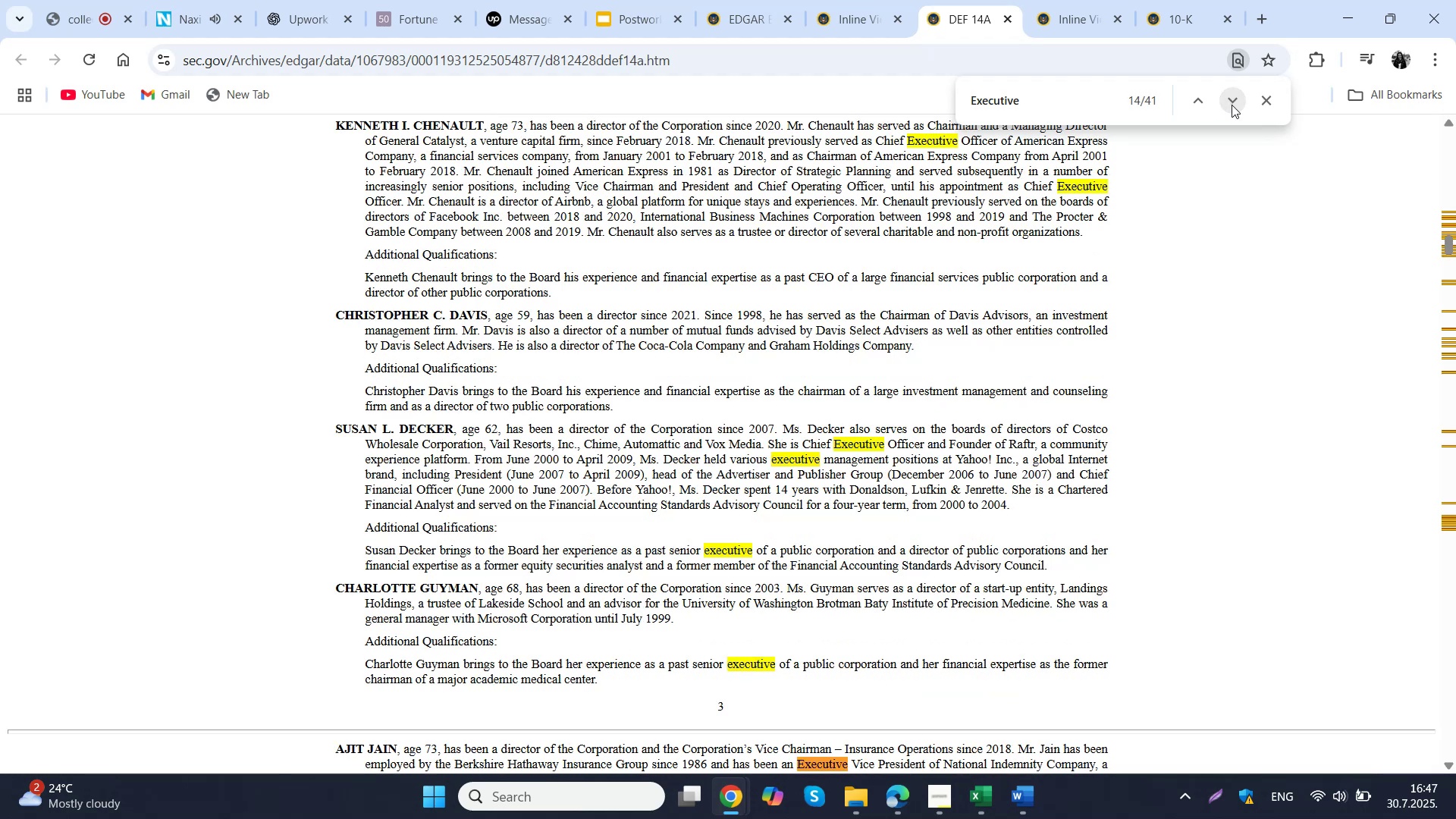 
triple_click([1232, 105])
 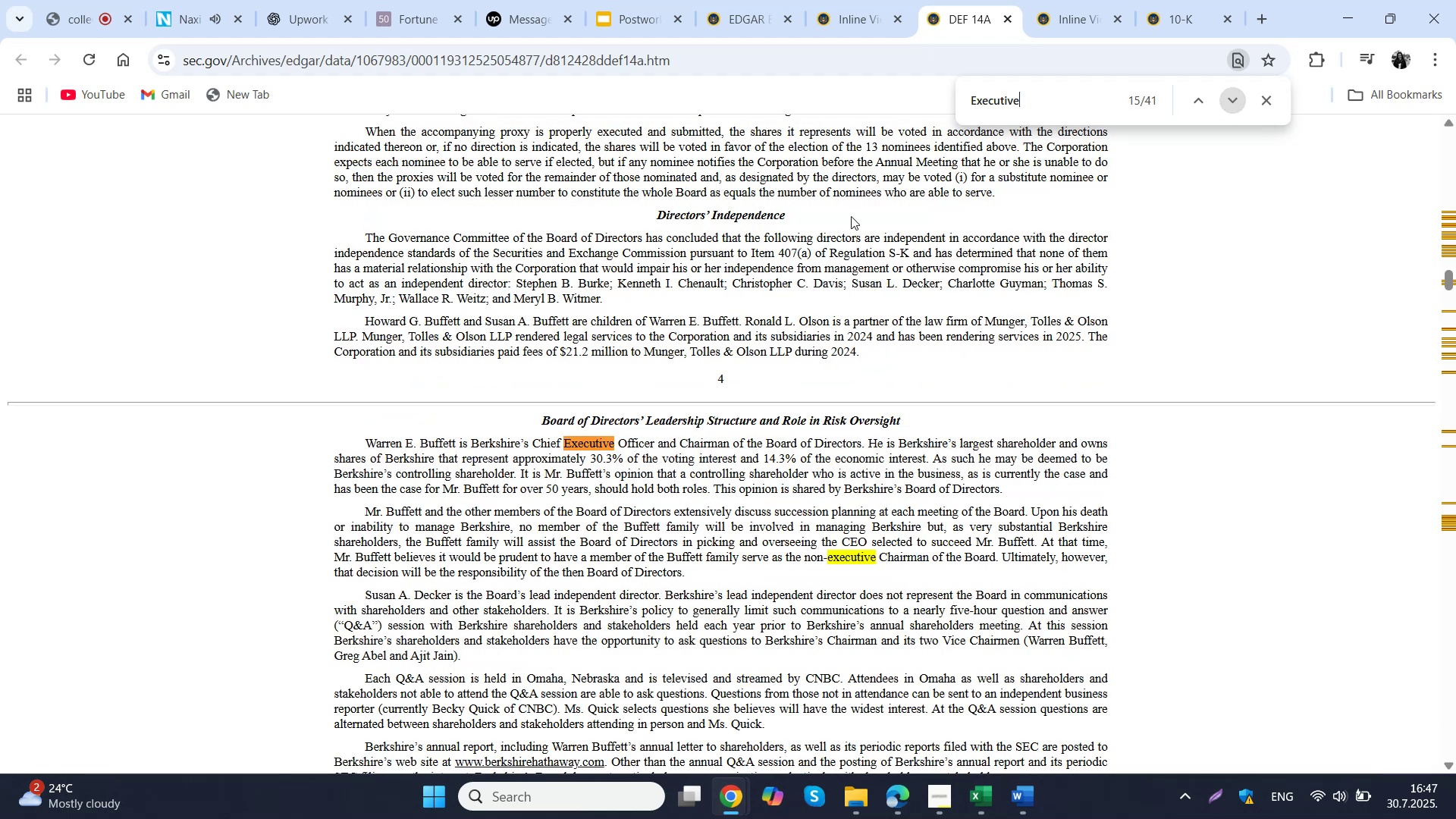 
scroll: coordinate [786, 307], scroll_direction: down, amount: 19.0
 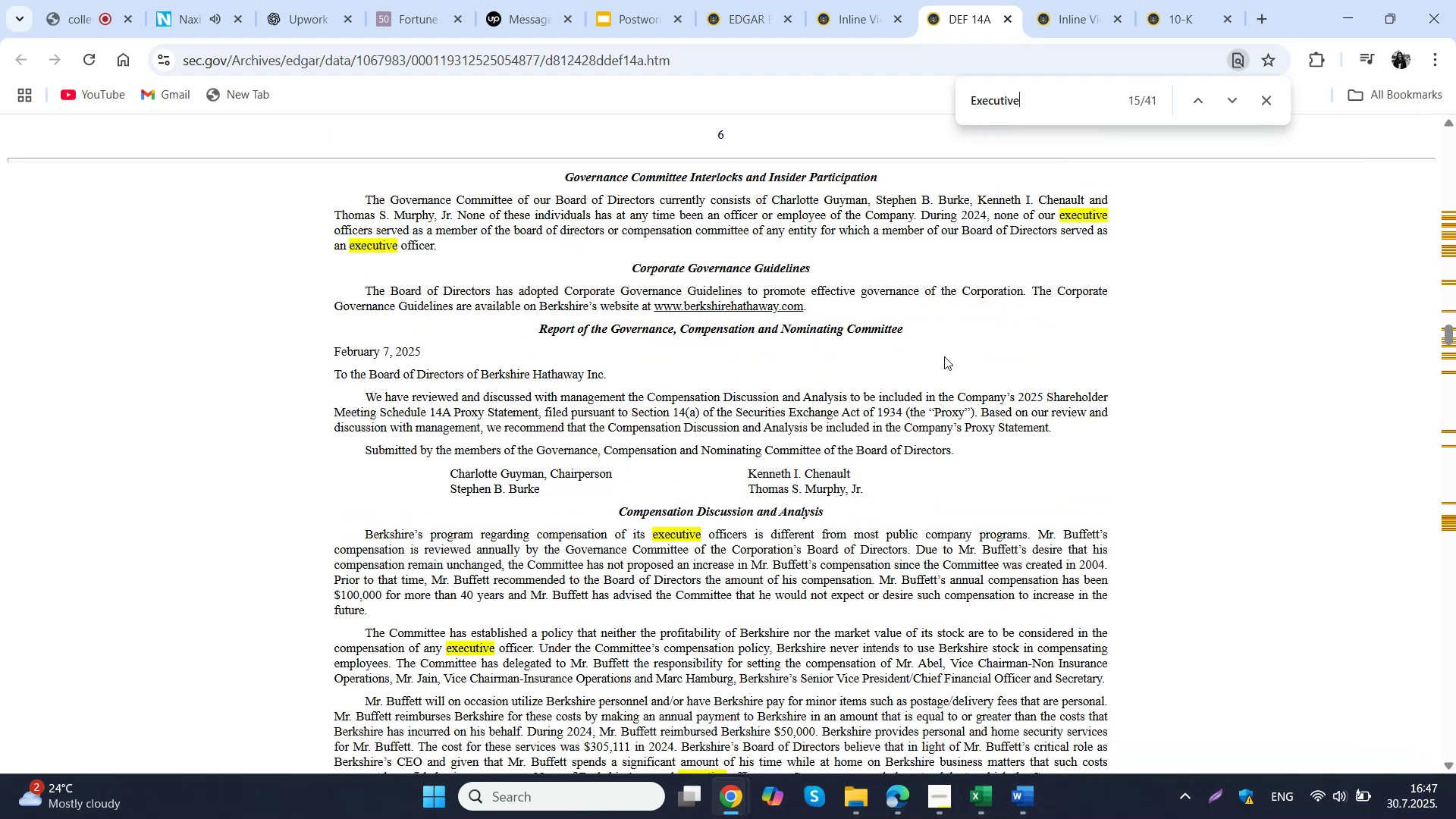 
left_click([1200, 0])
 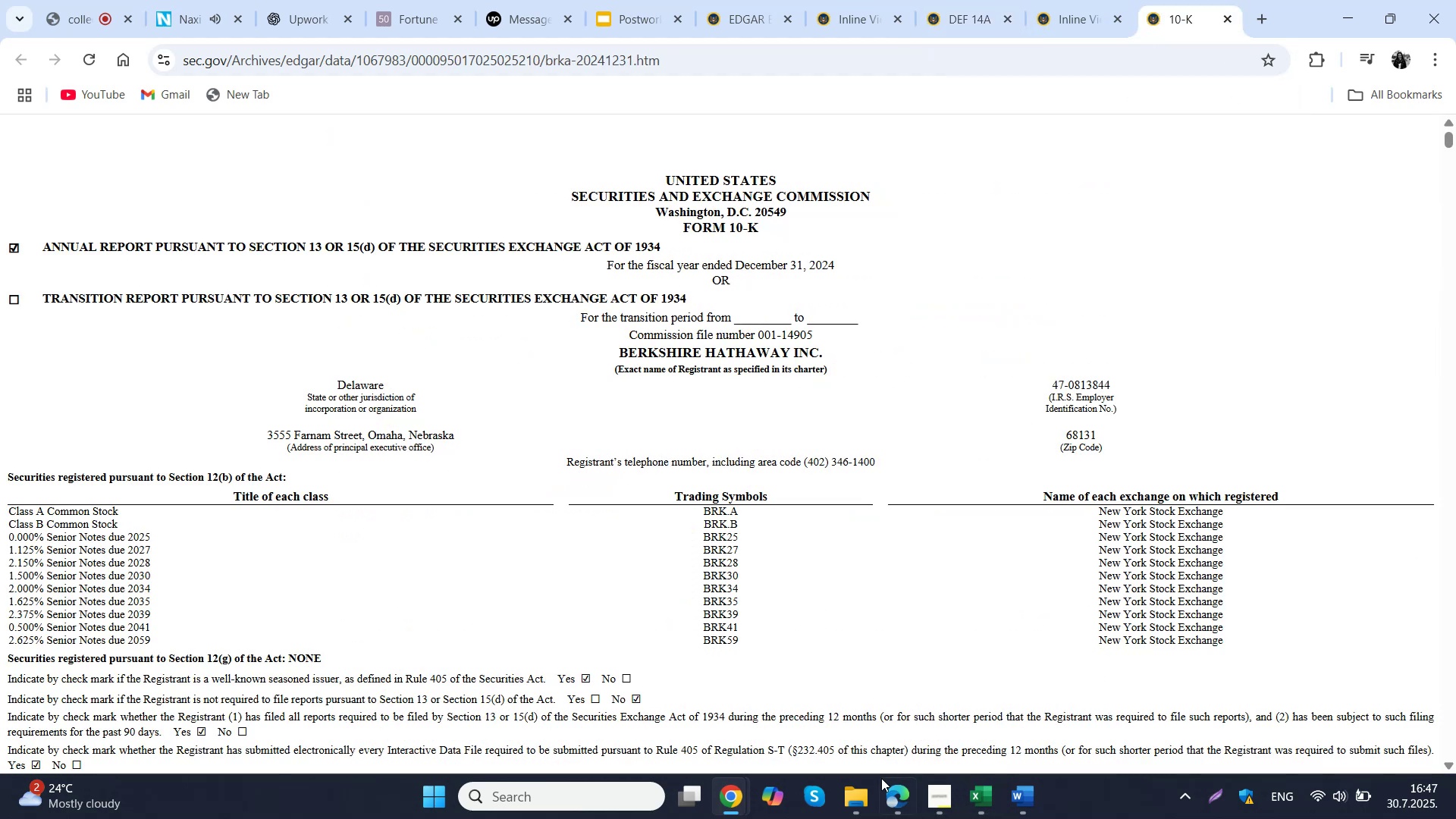 
left_click([730, 803])
 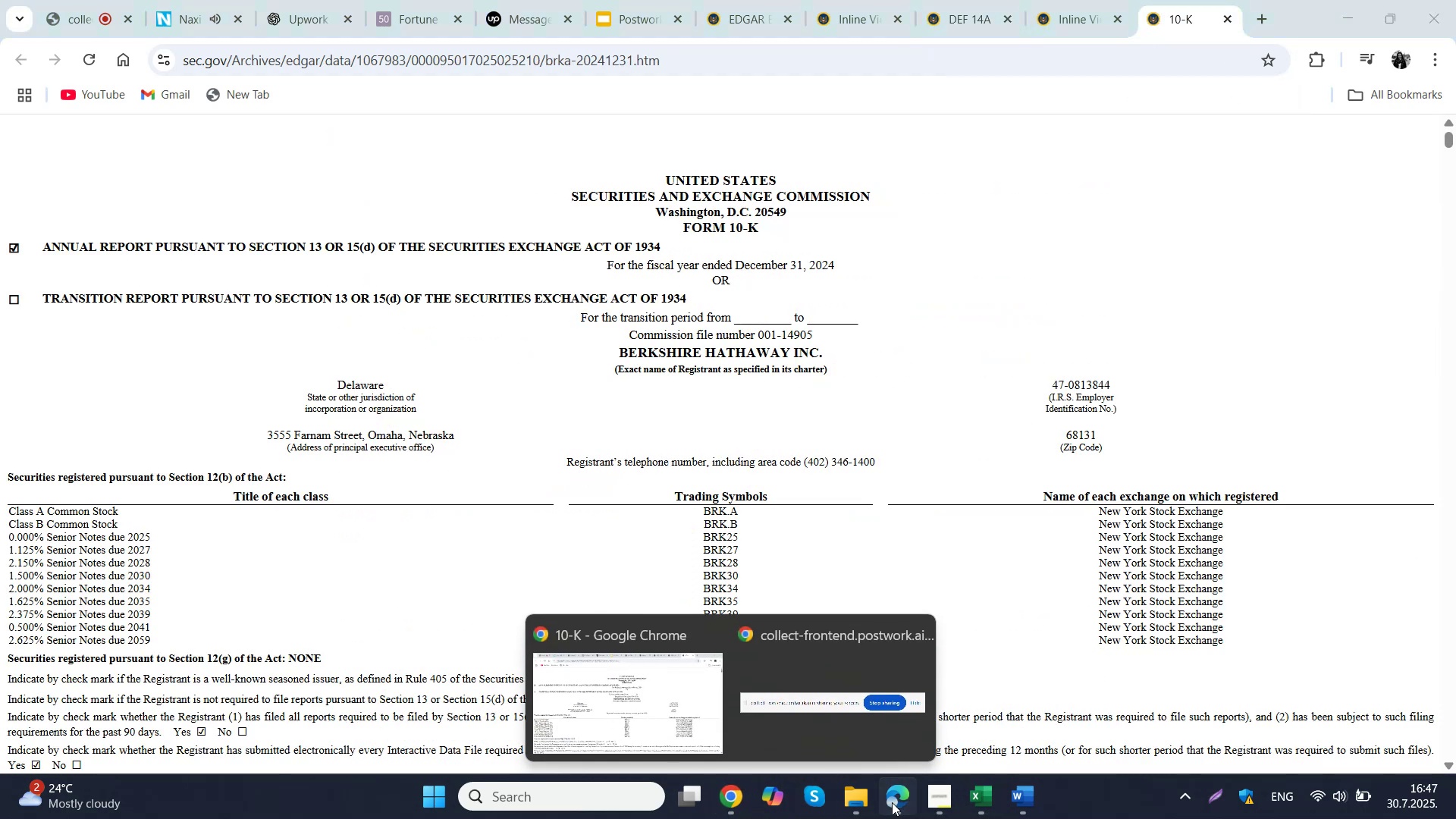 
left_click([902, 799])
 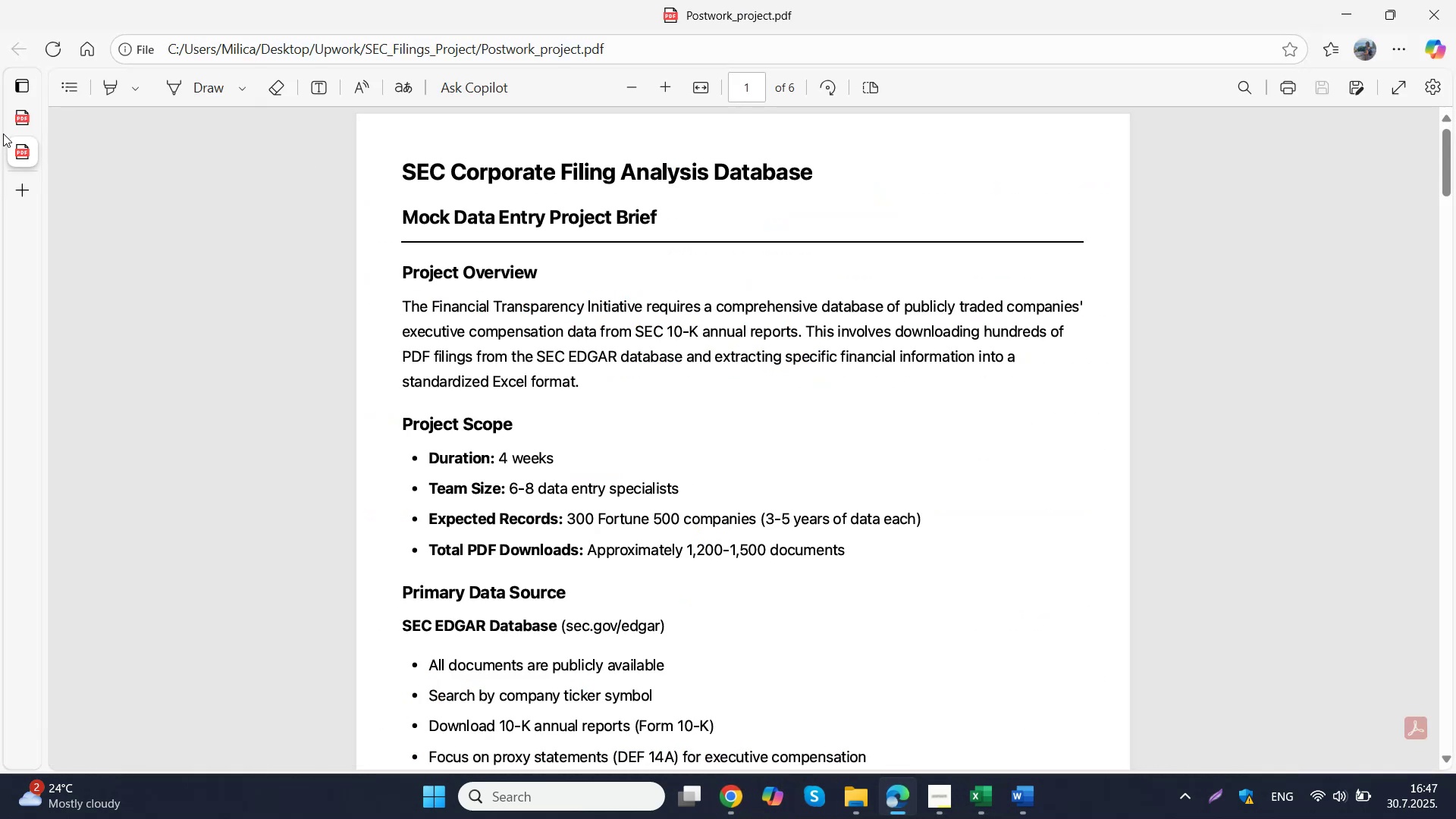 
left_click([15, 122])
 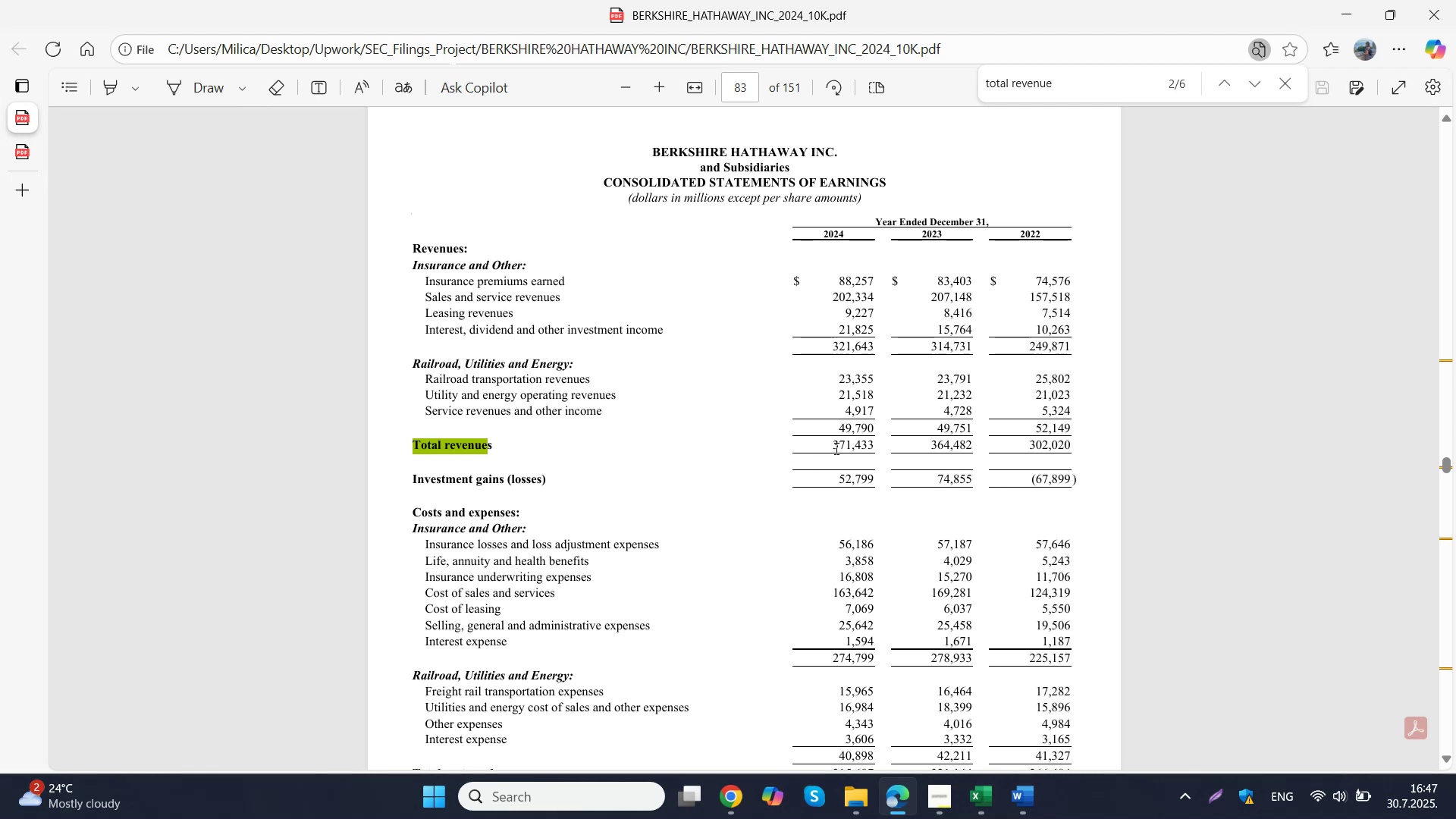 
left_click_drag(start_coordinate=[831, 447], to_coordinate=[874, 448])
 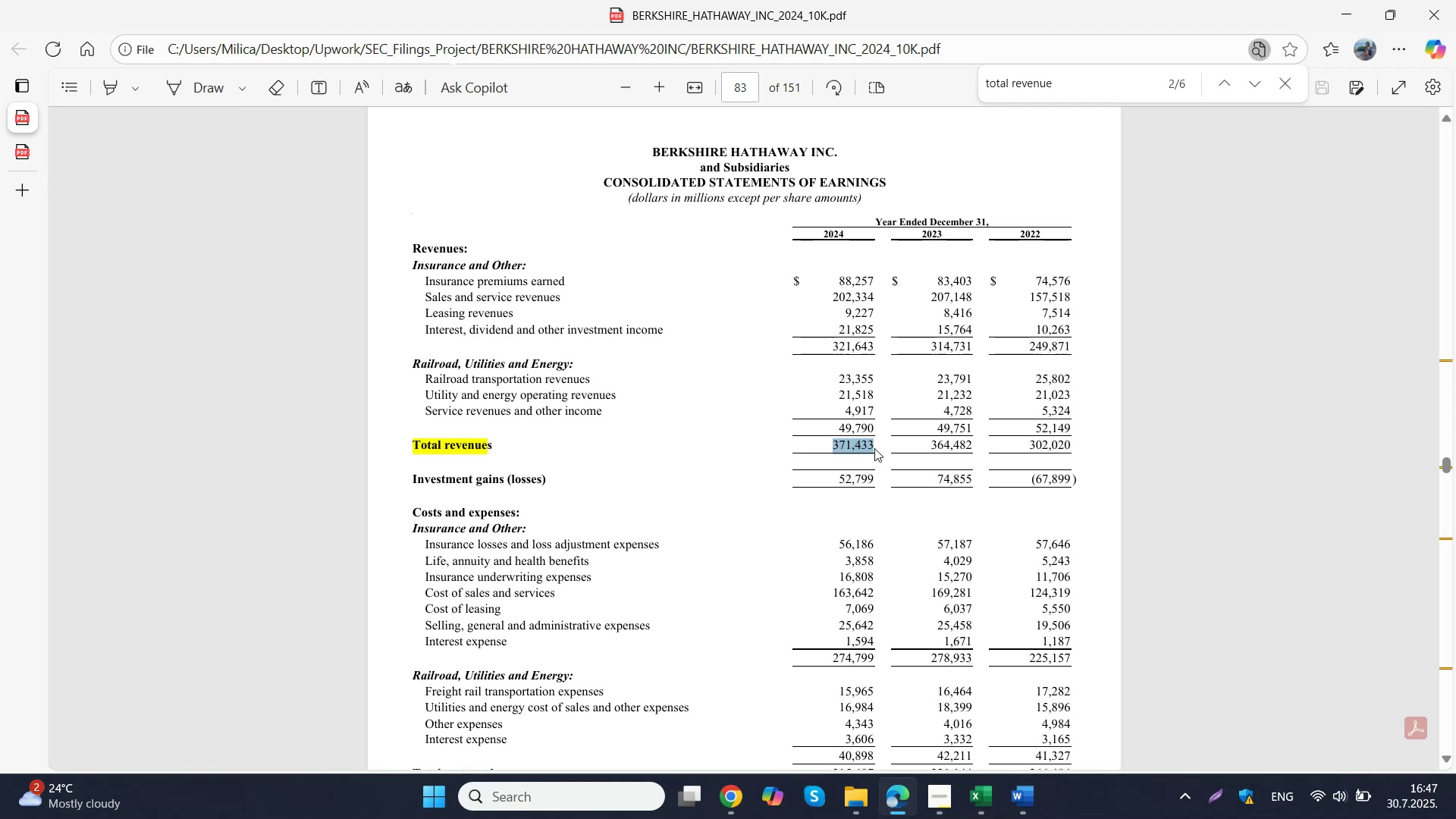 
key(Control+C)
 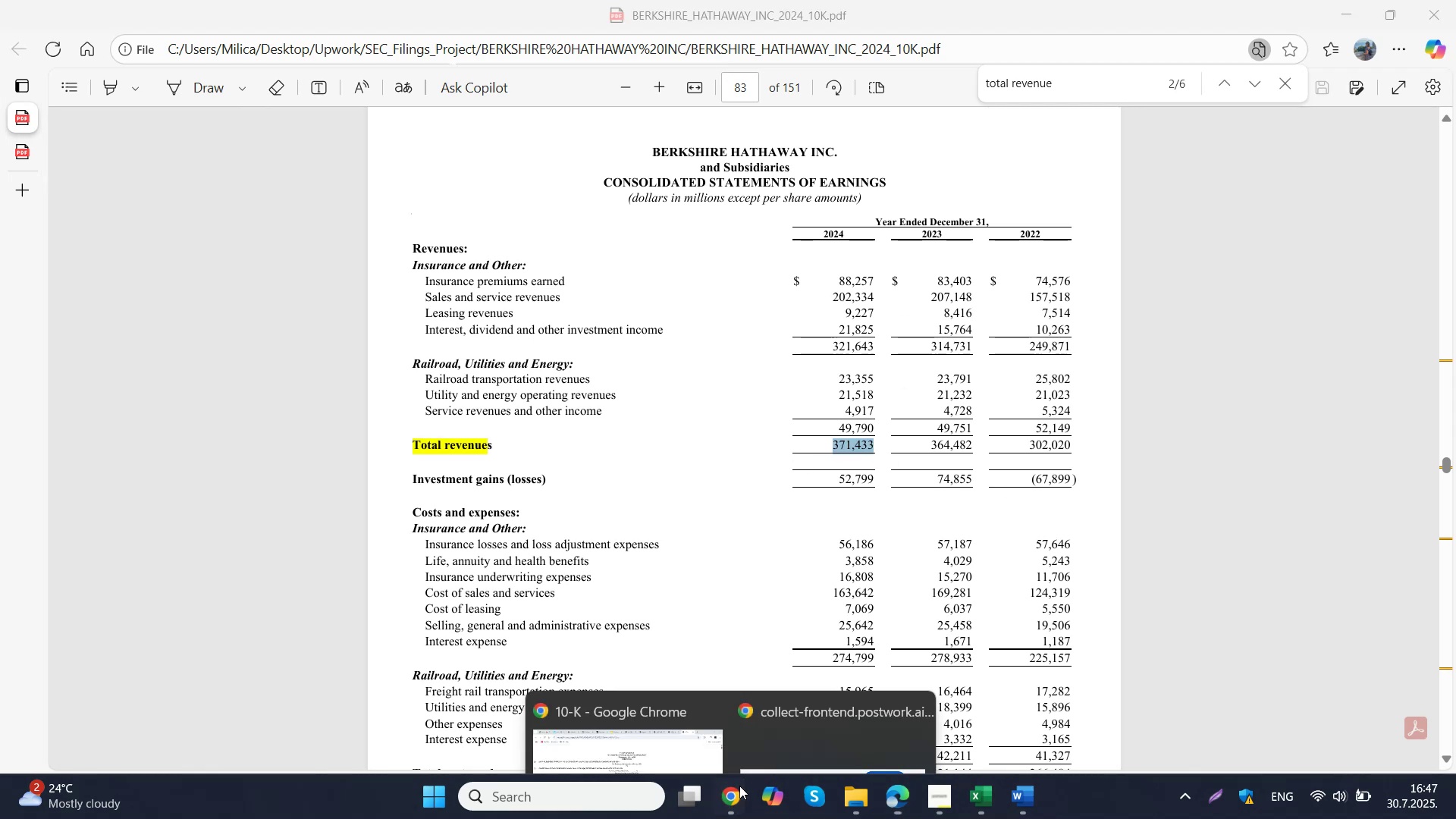 
left_click([634, 700])
 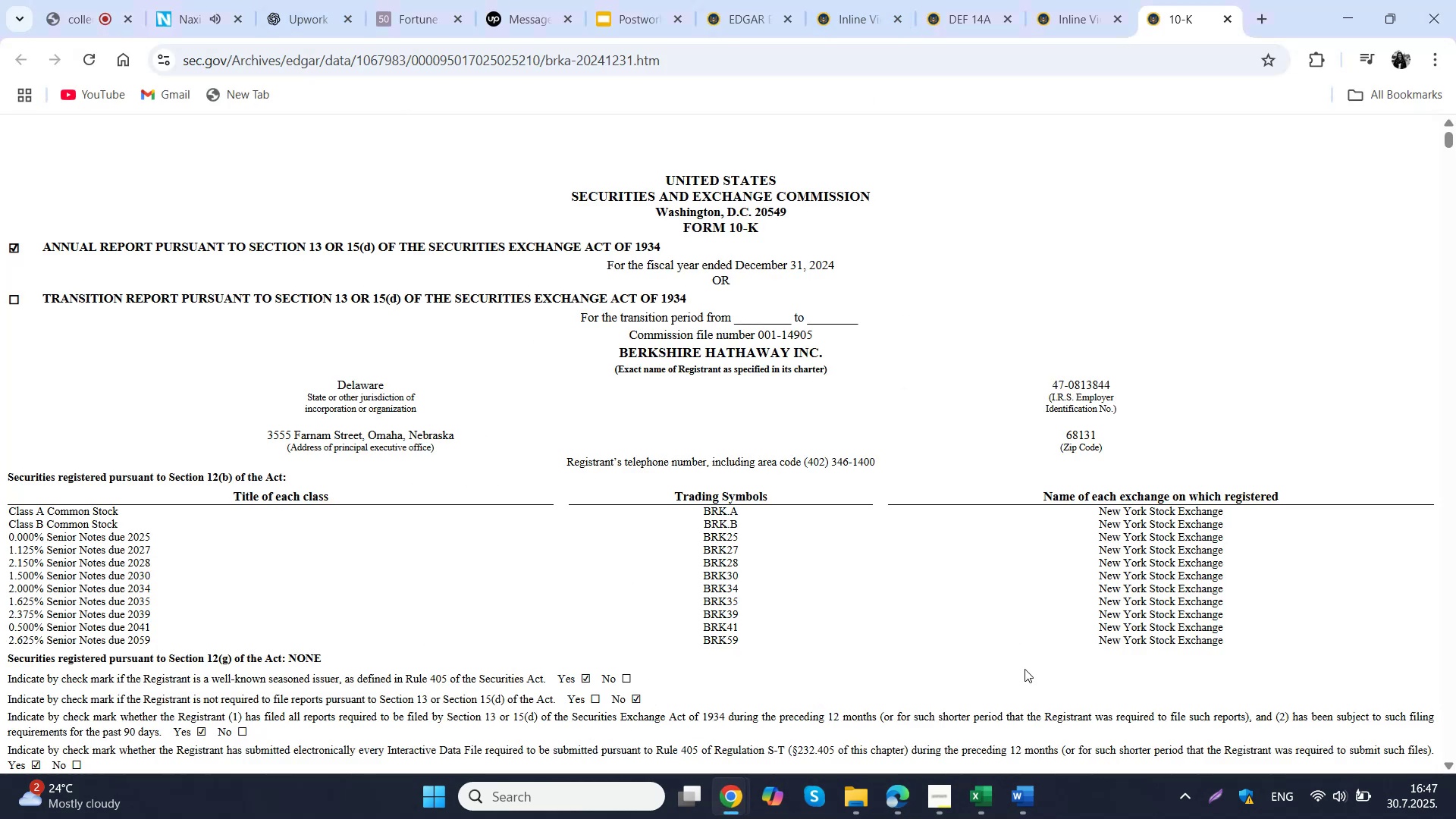 
left_click([992, 806])
 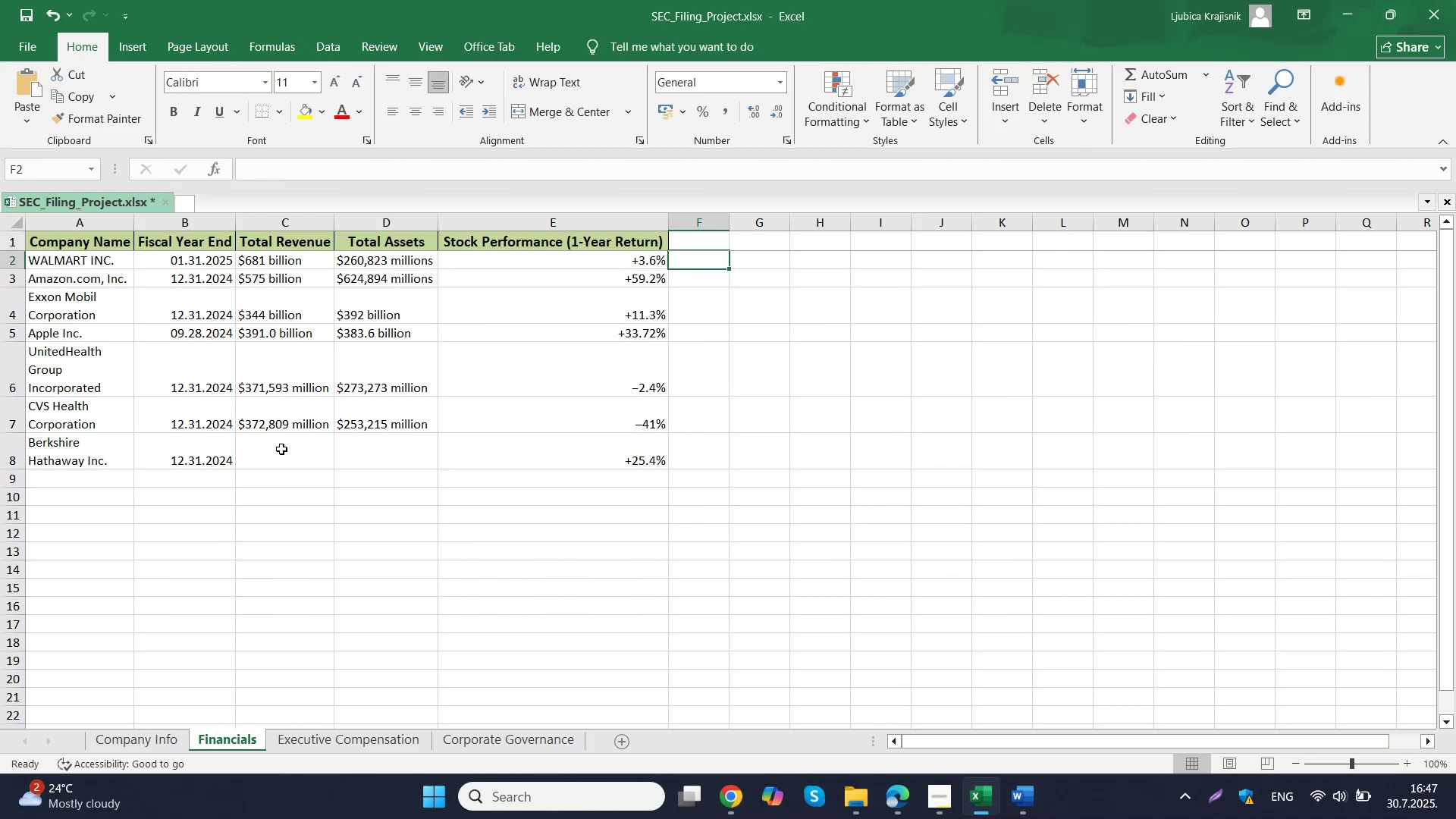 
double_click([281, 449])
 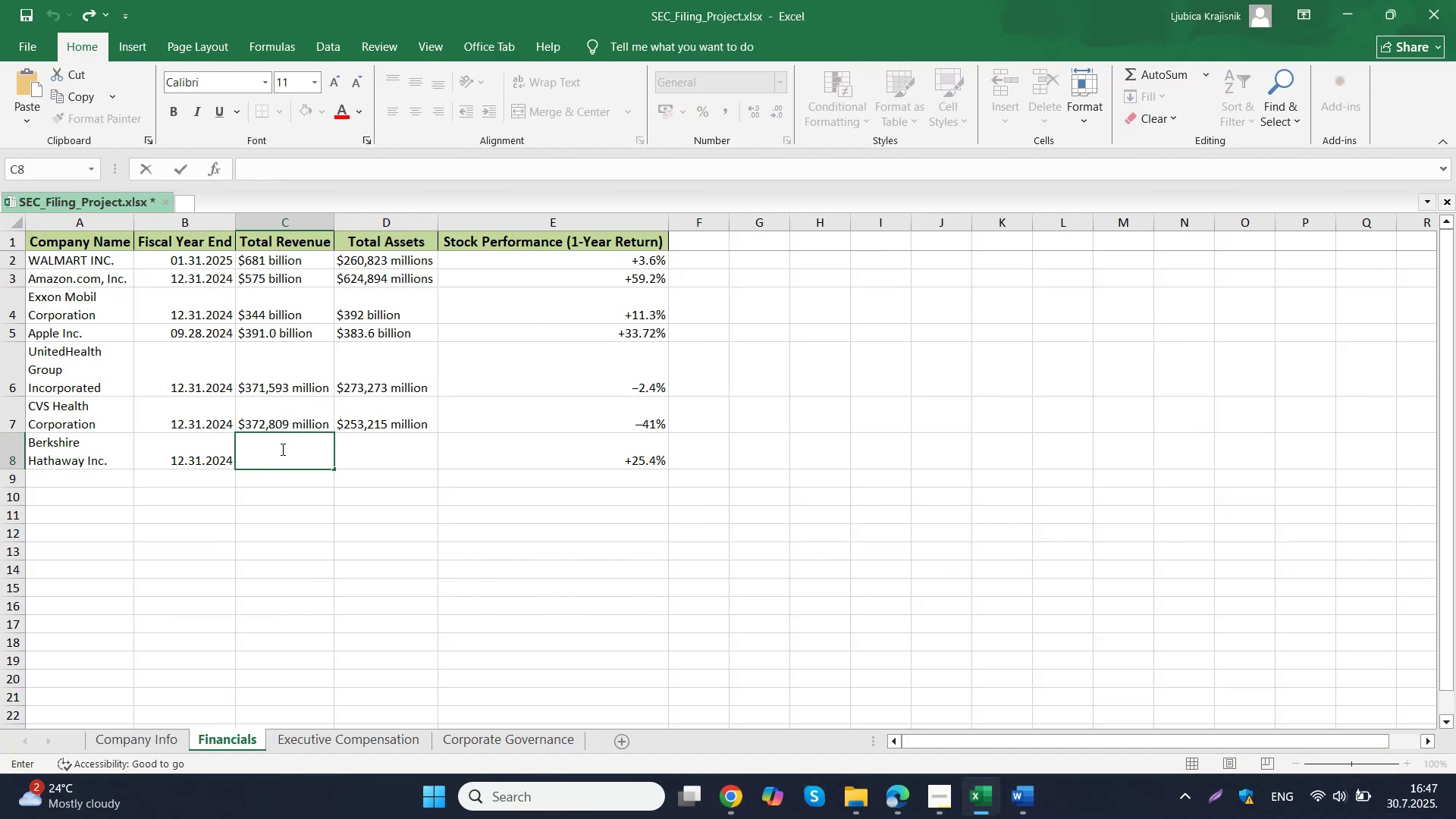 
key(Control+V)
 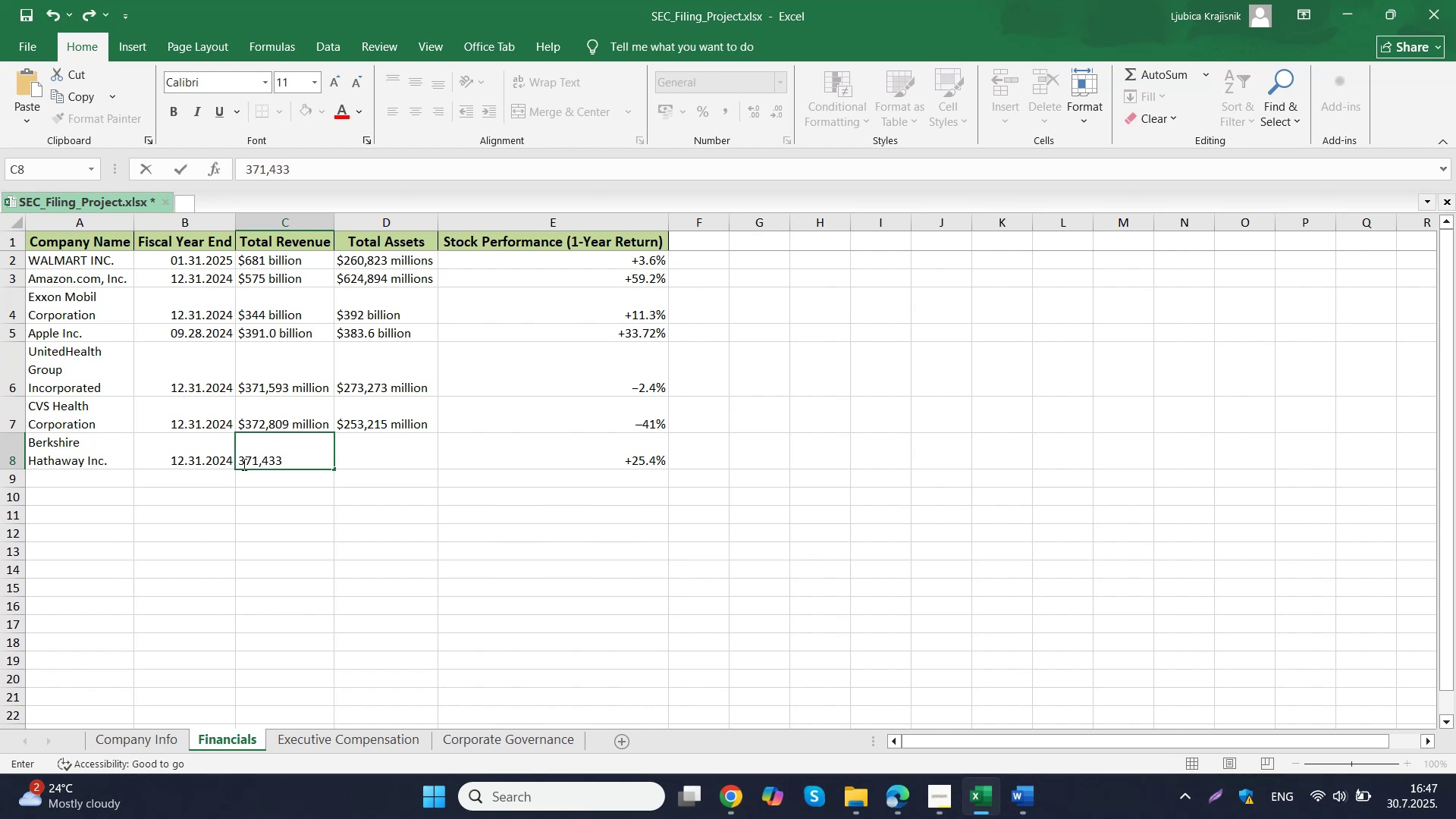 
left_click([240, 466])
 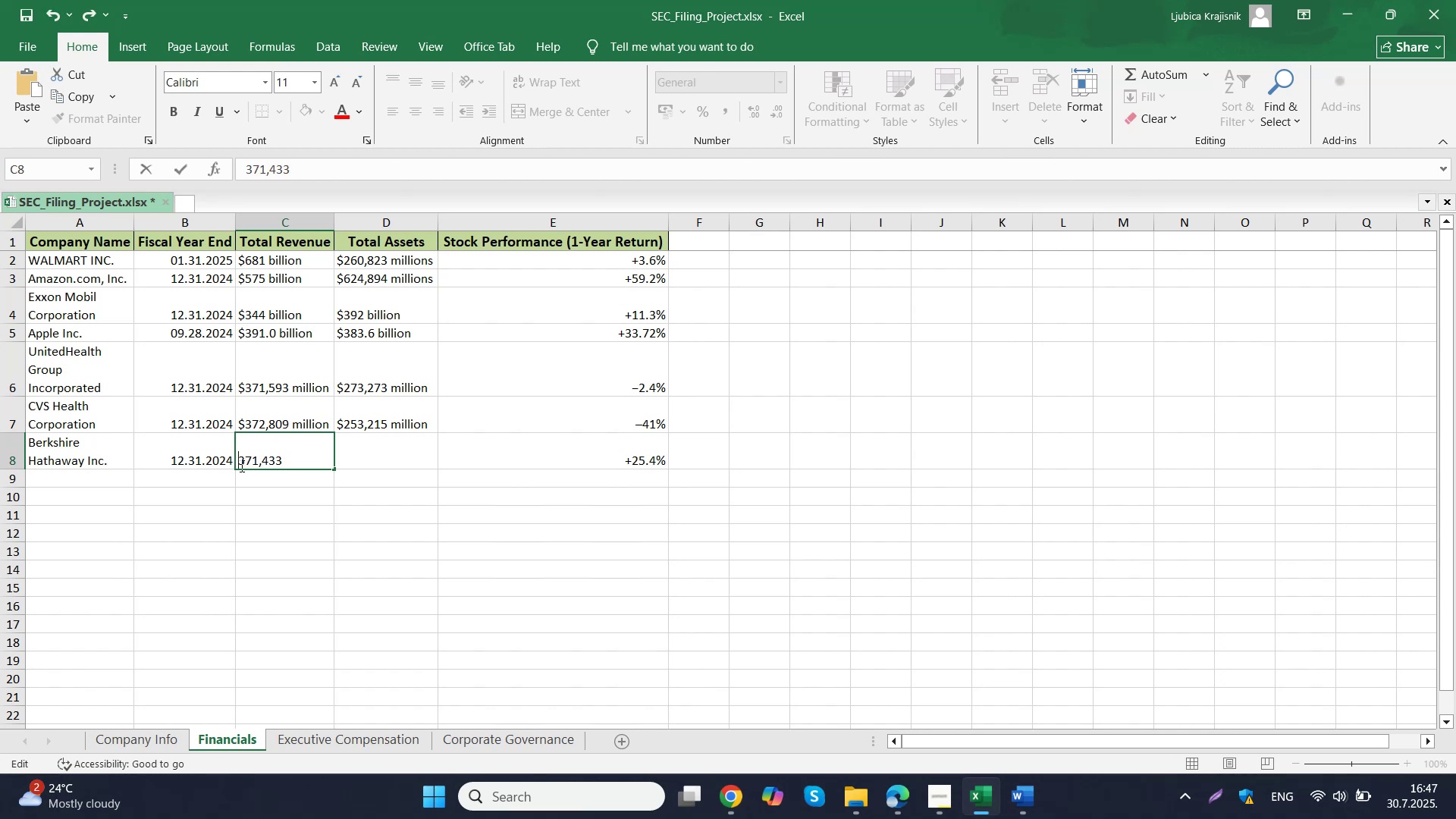 
key(Shift+4)
 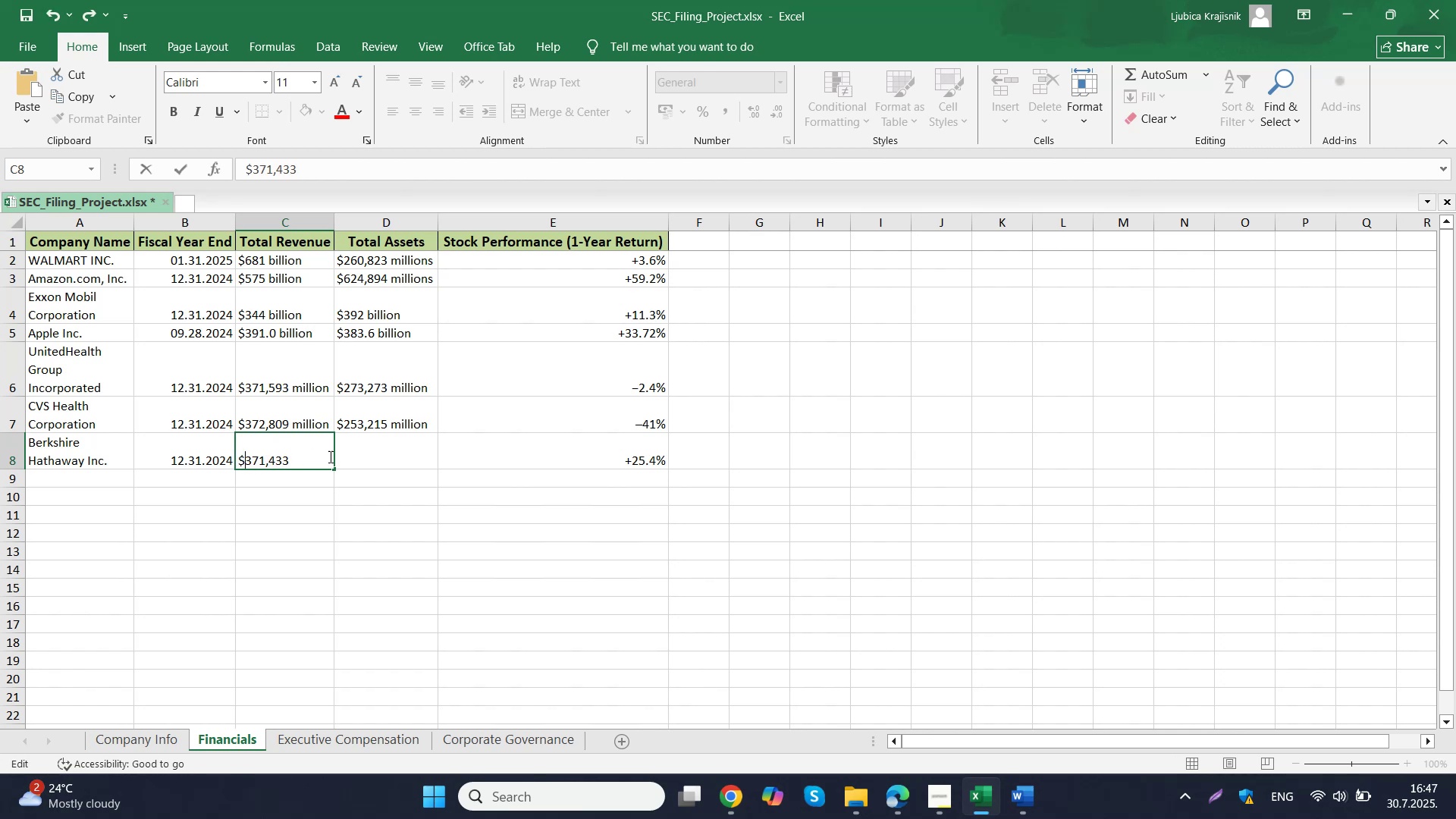 
left_click([329, 457])
 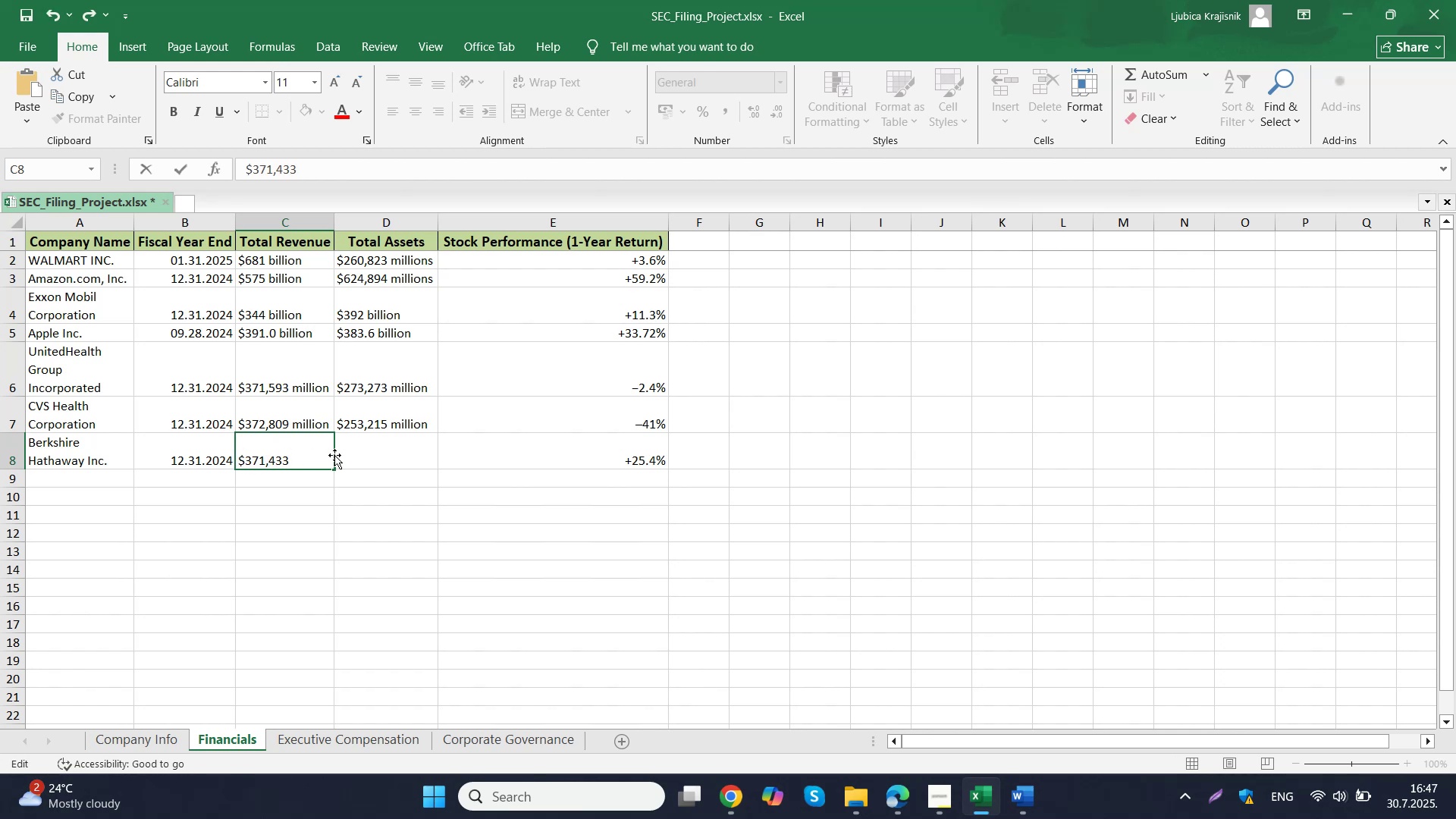 
type( million)
key(Tab)
 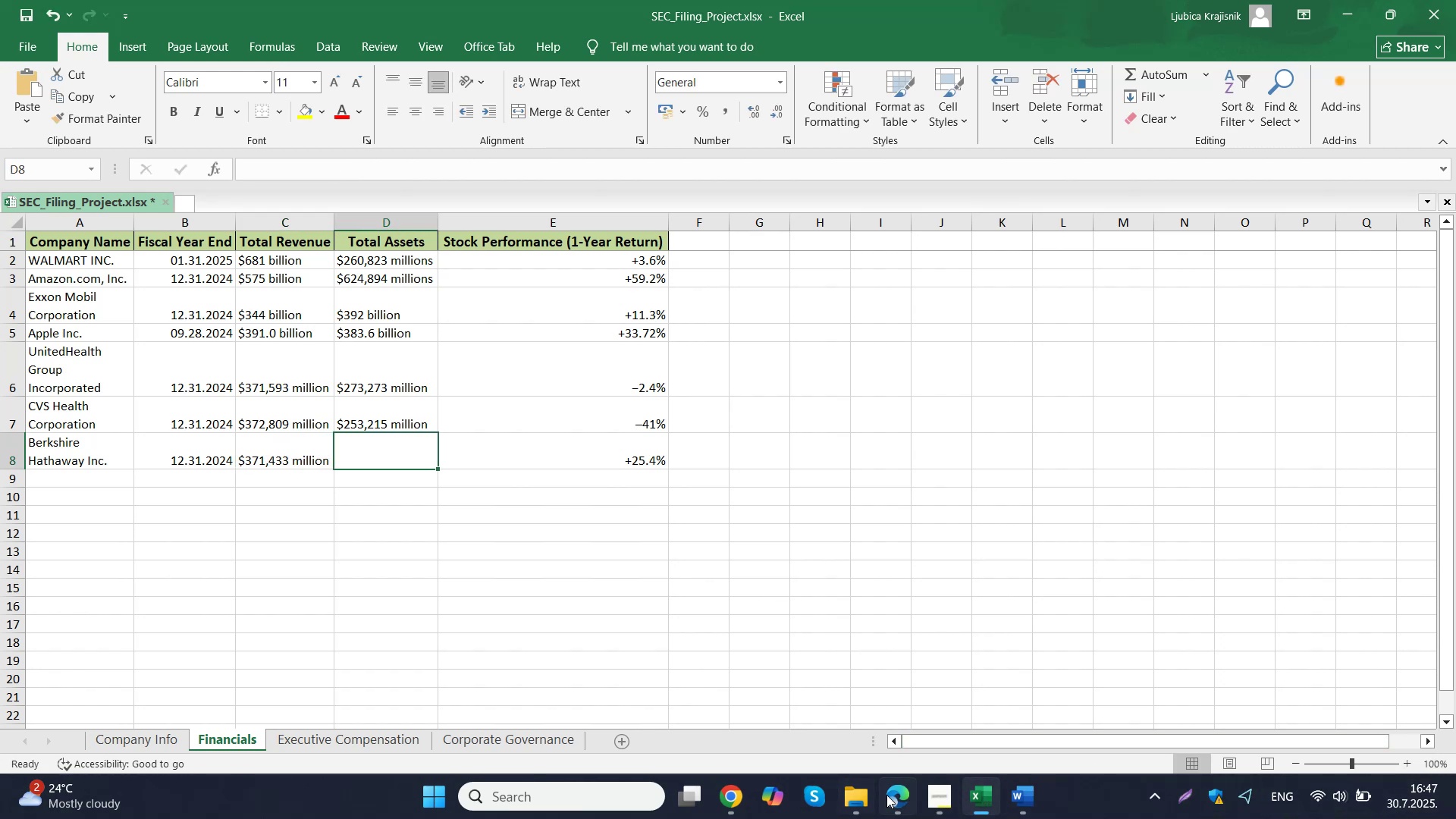 
left_click([892, 714])
 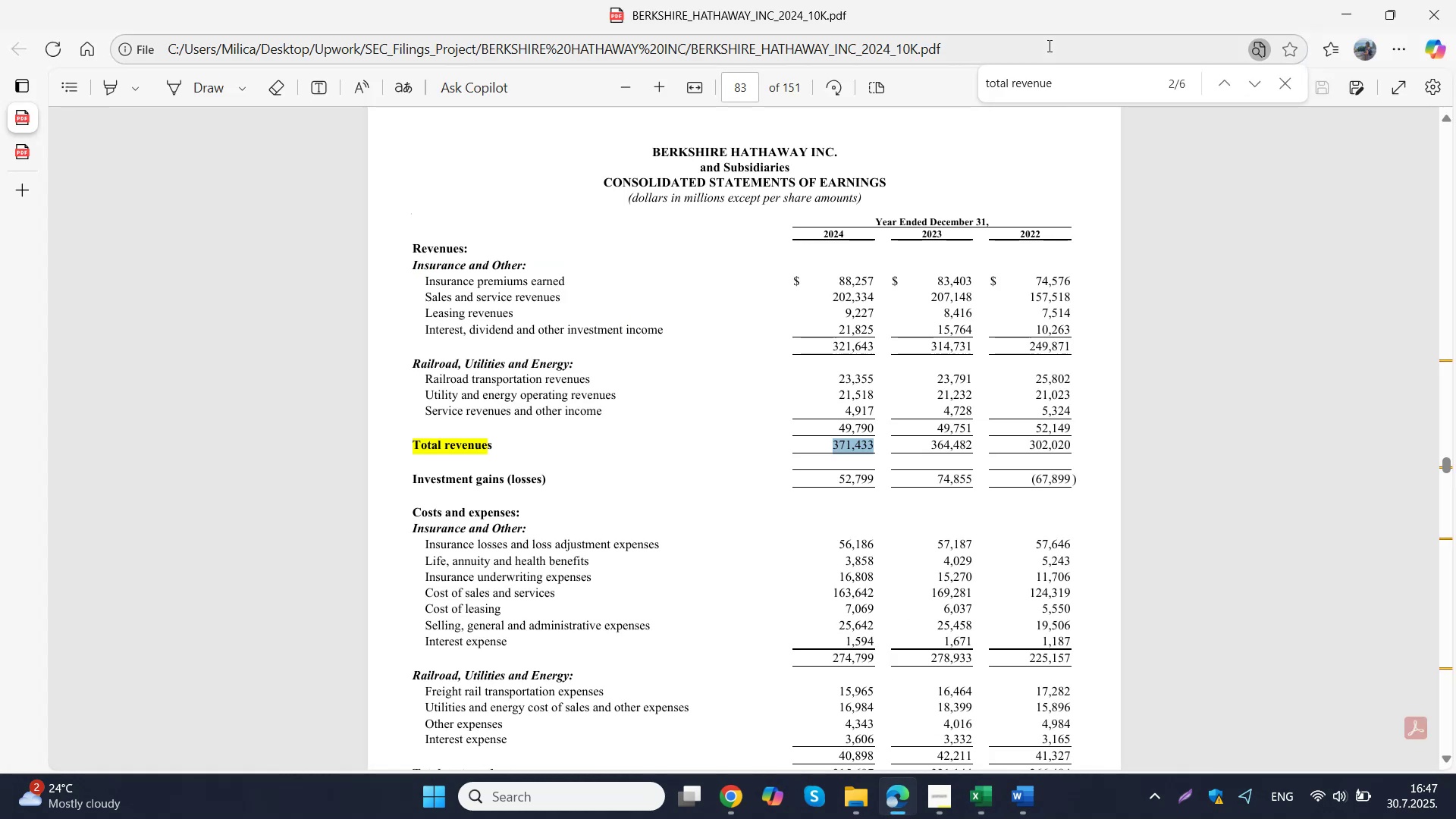 
left_click_drag(start_coordinate=[1065, 88], to_coordinate=[1012, 90])
 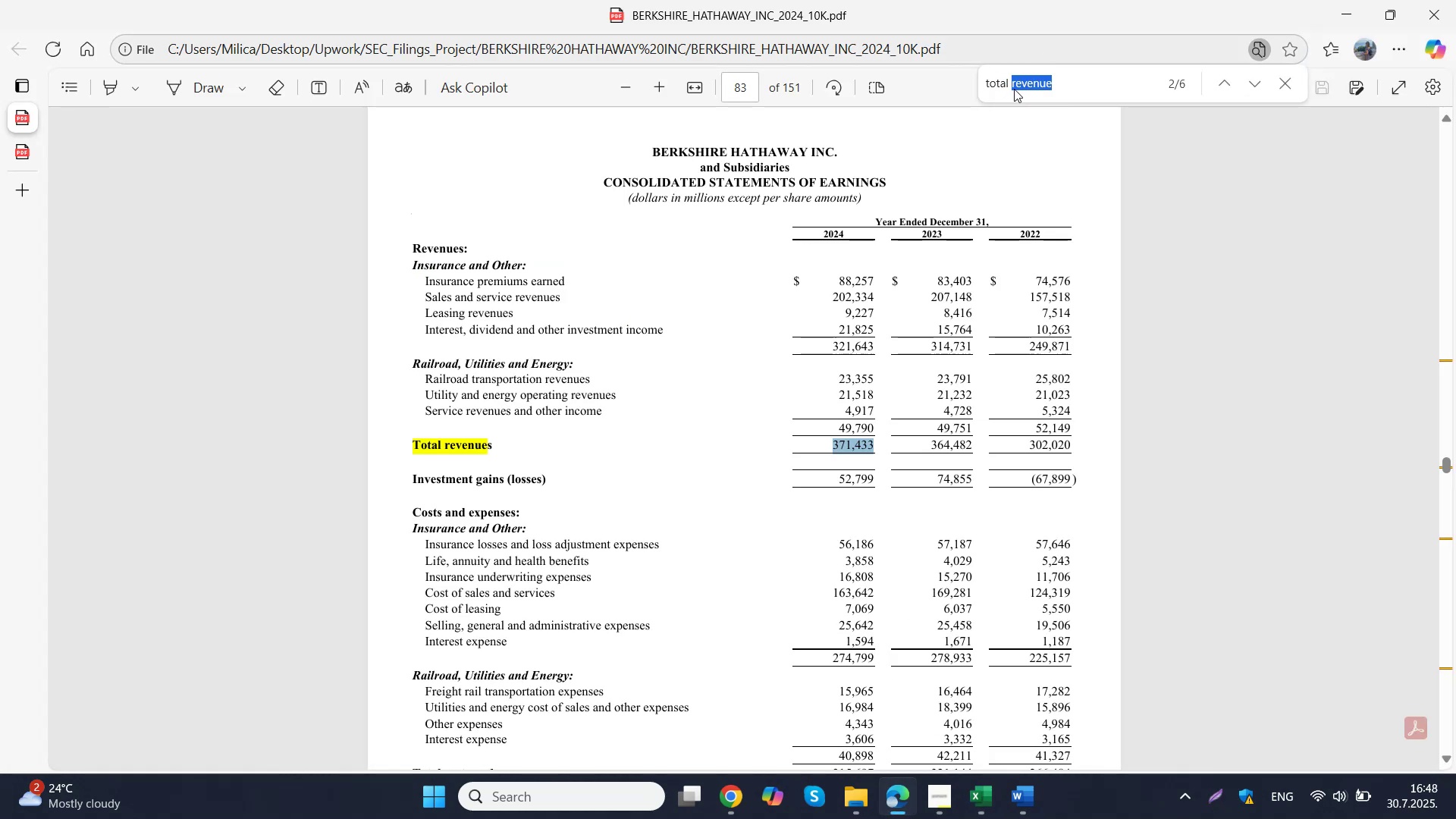 
type(assets)
 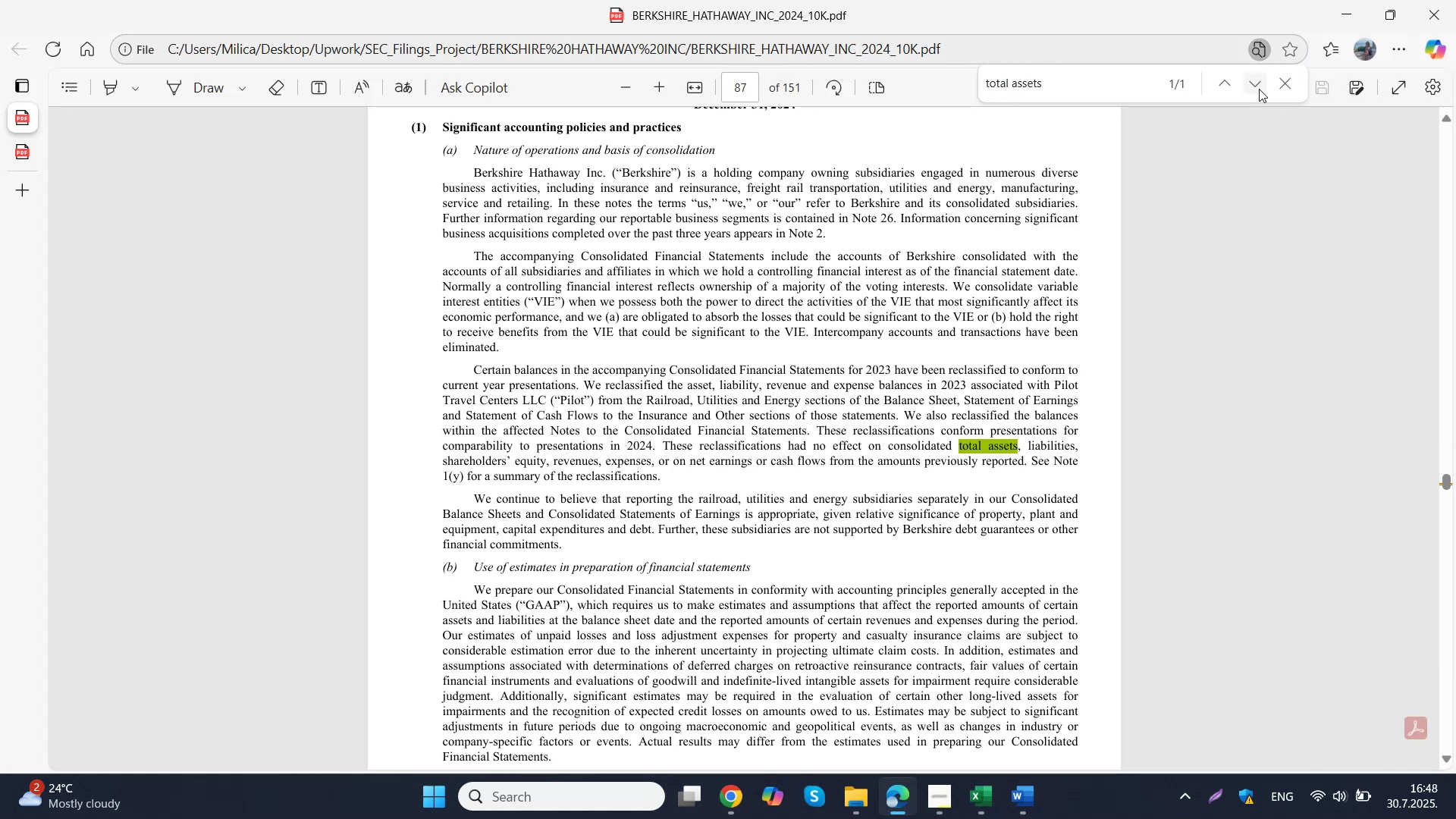 
left_click([1257, 87])
 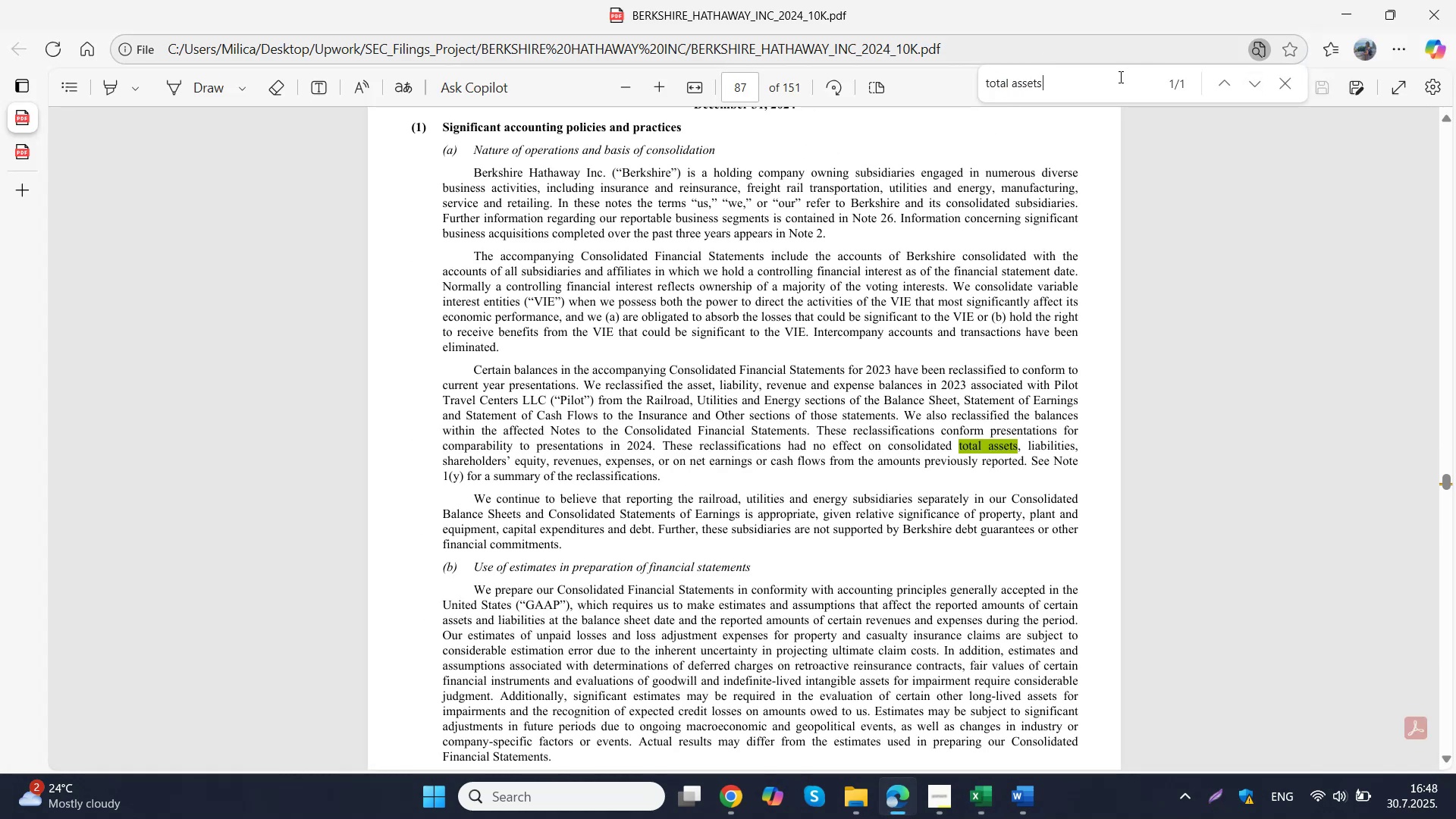 
key(Backspace)
 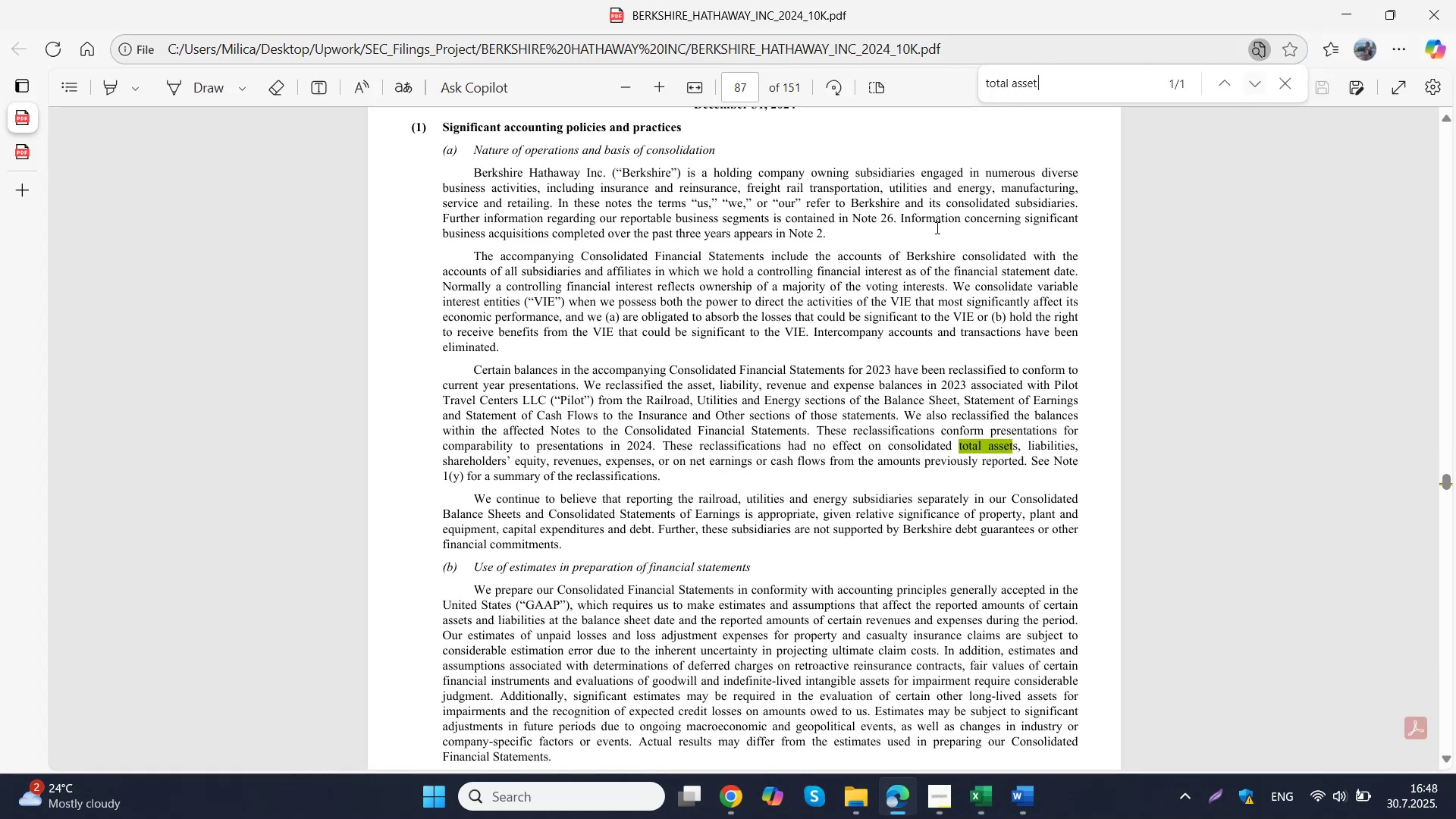 
scroll: coordinate [819, 294], scroll_direction: down, amount: 25.0
 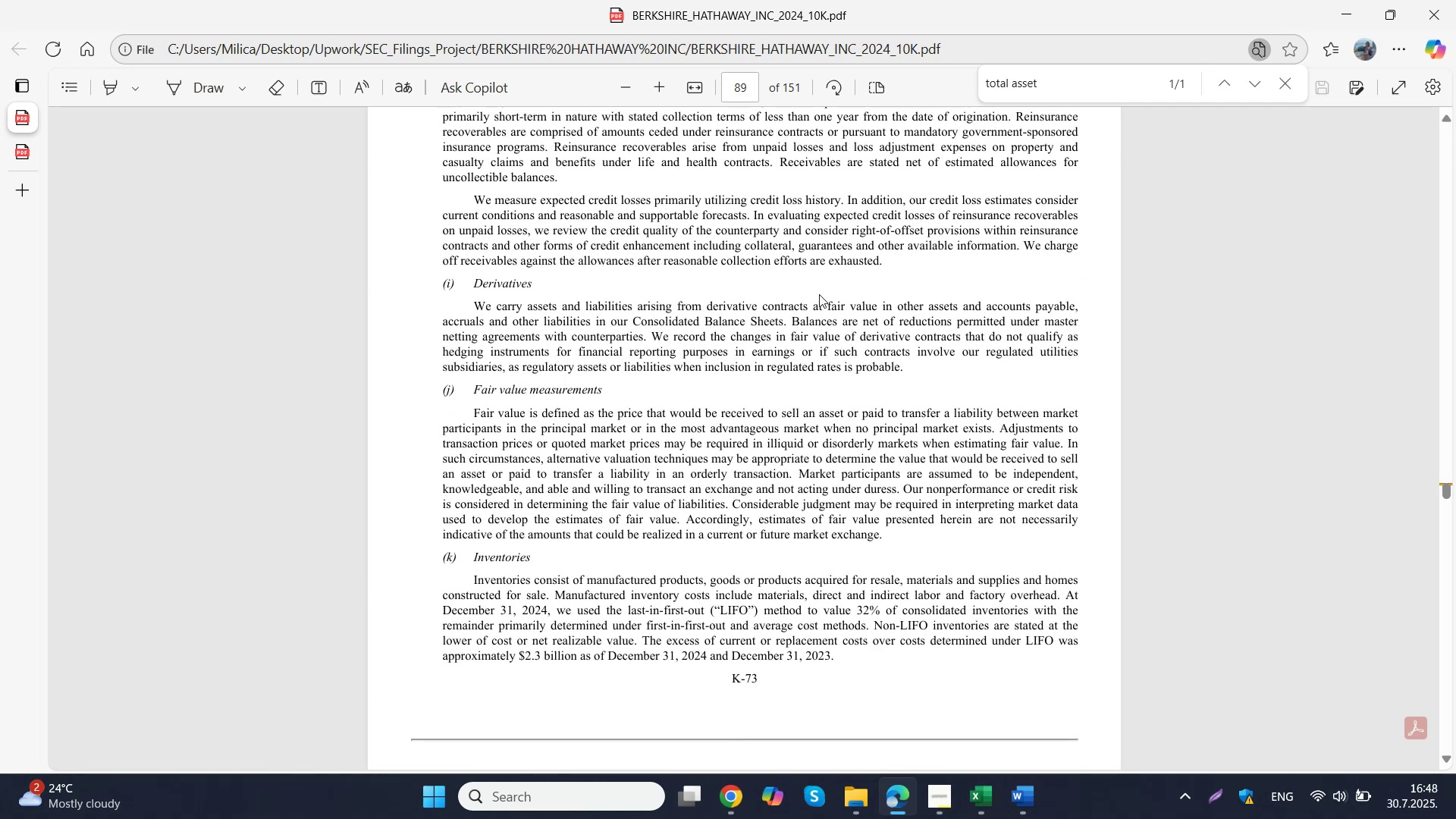 
left_click([819, 294])
 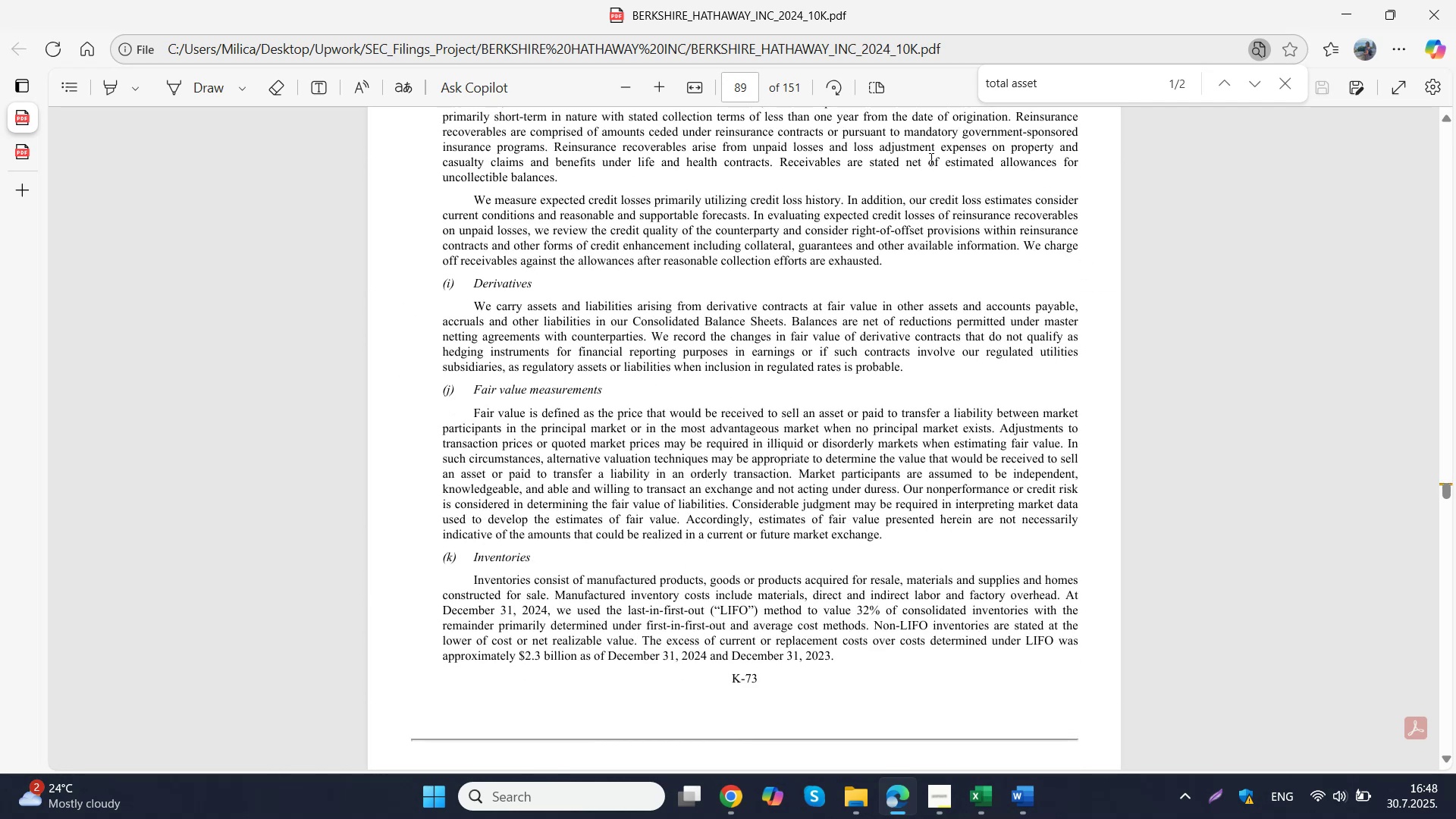 
scroll: coordinate [861, 254], scroll_direction: down, amount: 21.0
 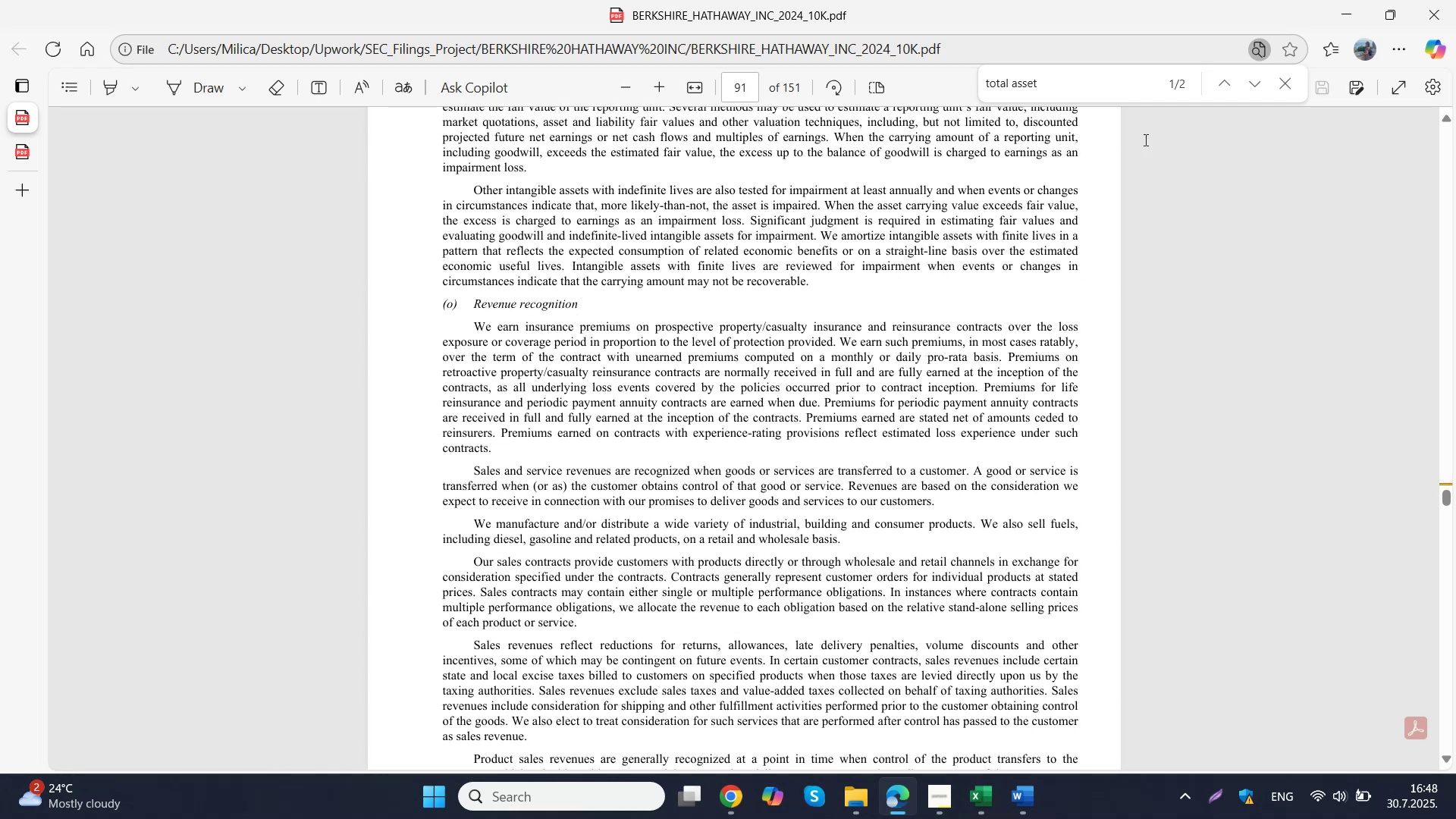 
mouse_move([1240, 91])
 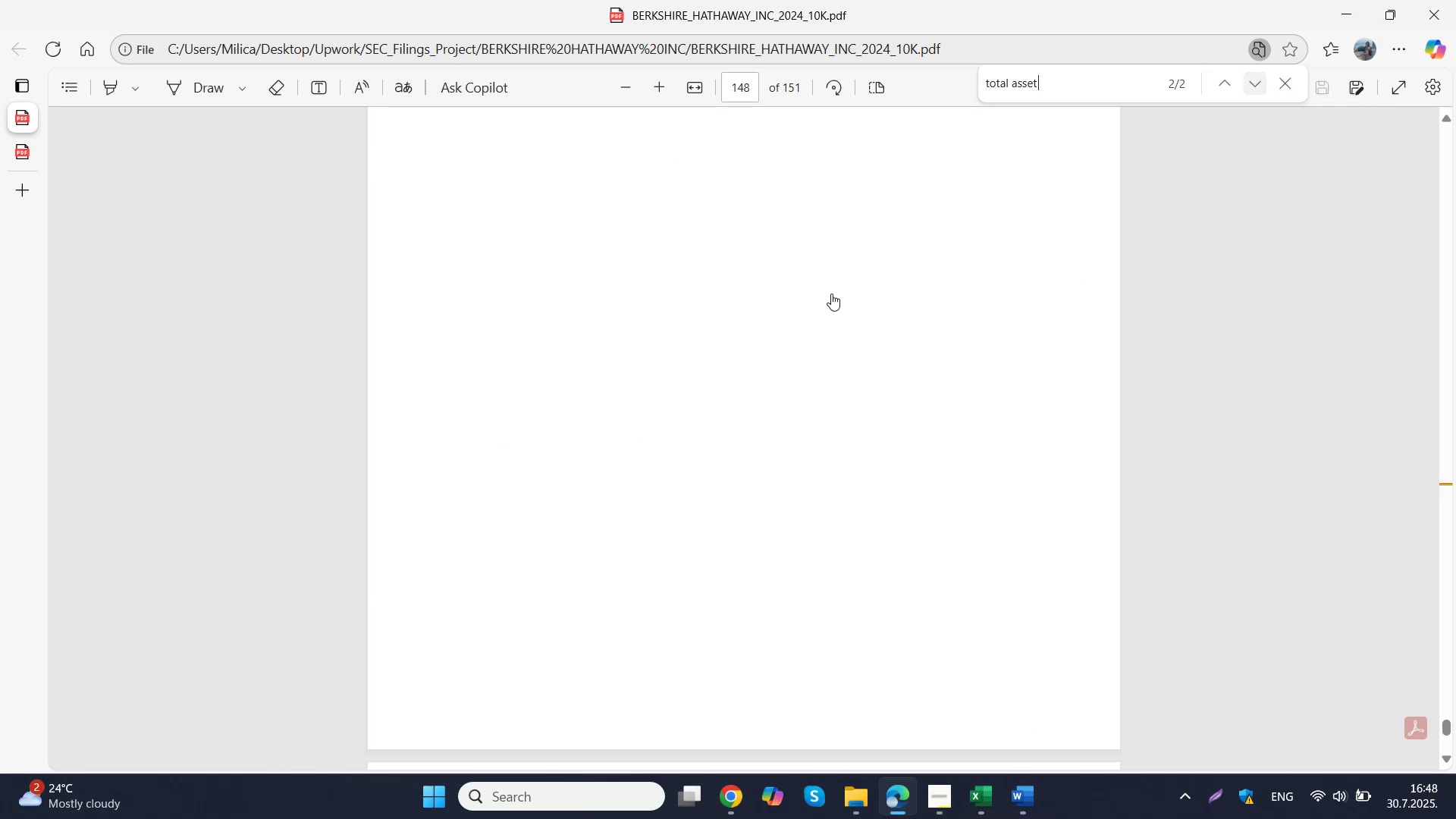 
scroll: coordinate [710, 361], scroll_direction: up, amount: 4.0
 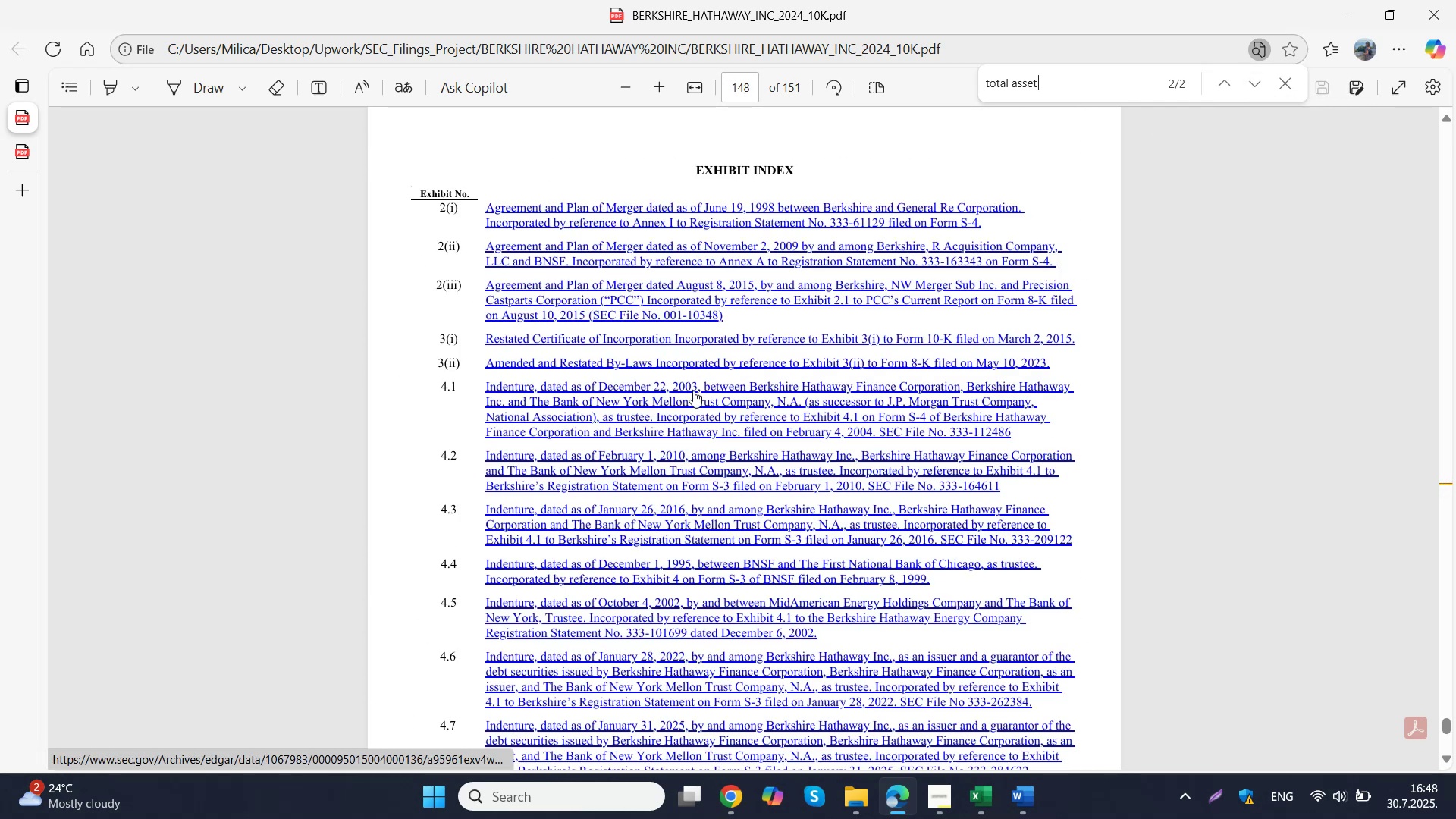 
scroll: coordinate [704, 413], scroll_direction: down, amount: 16.0
 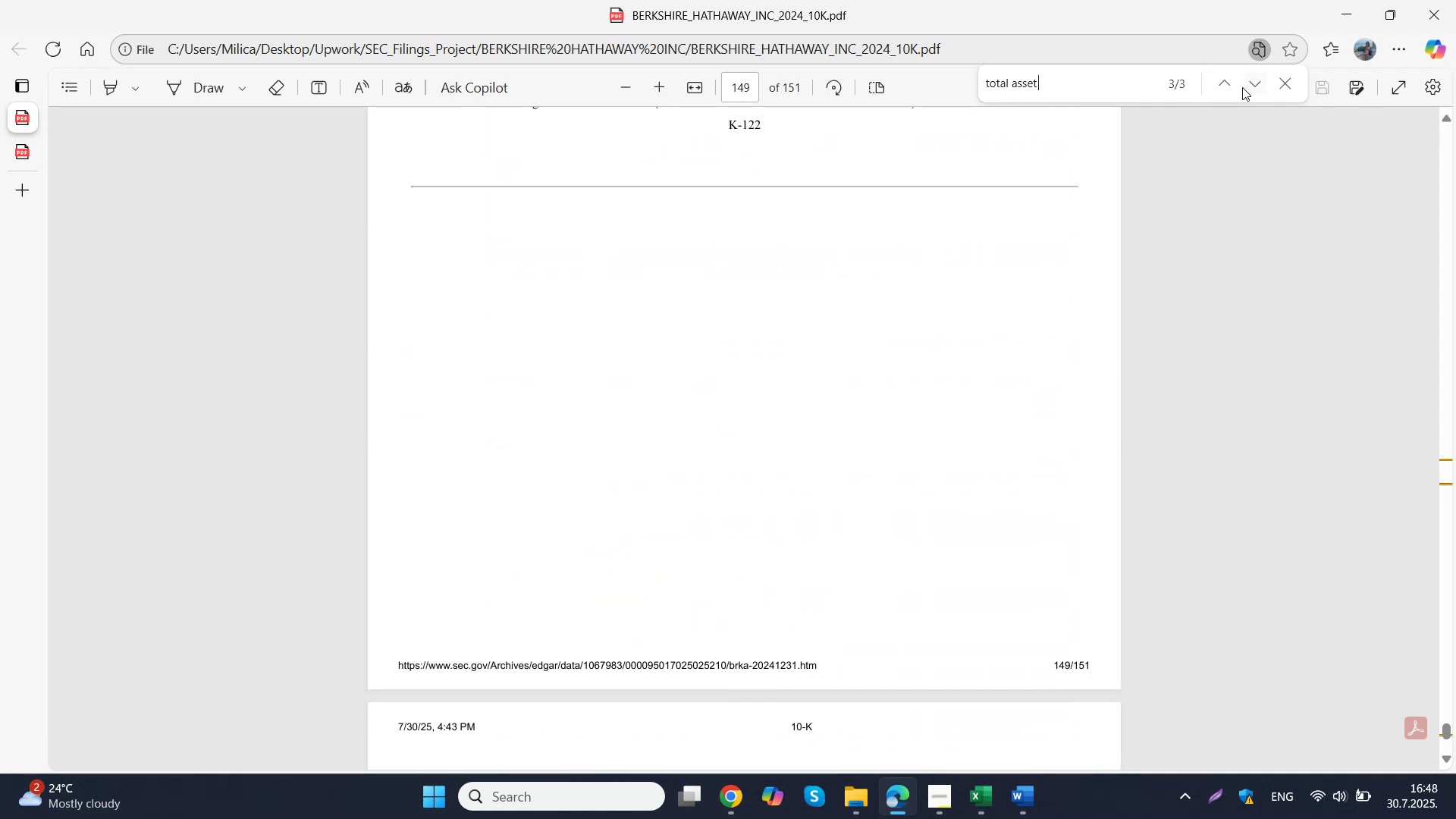 
left_click([1250, 81])
 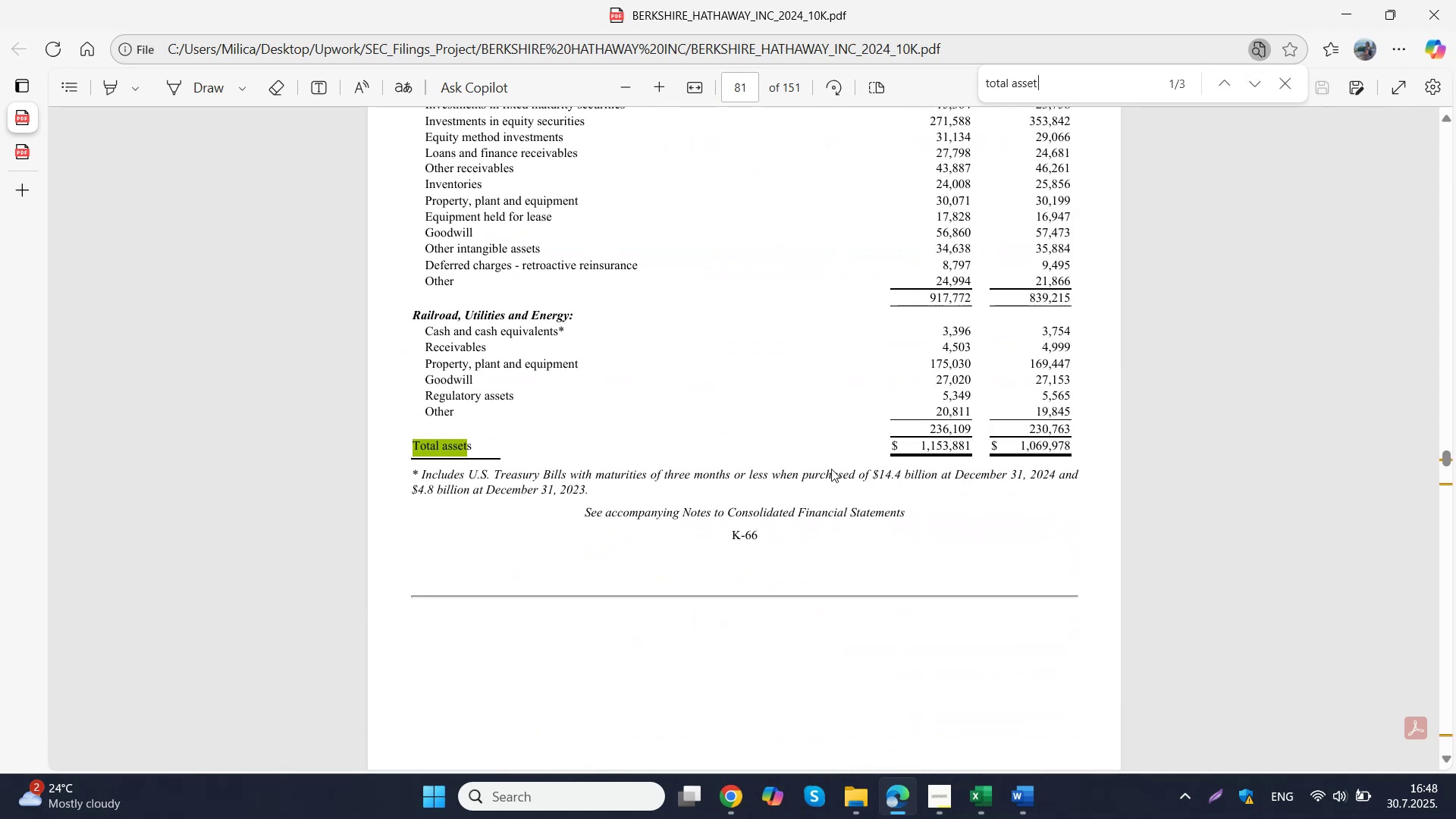 
wait(6.92)
 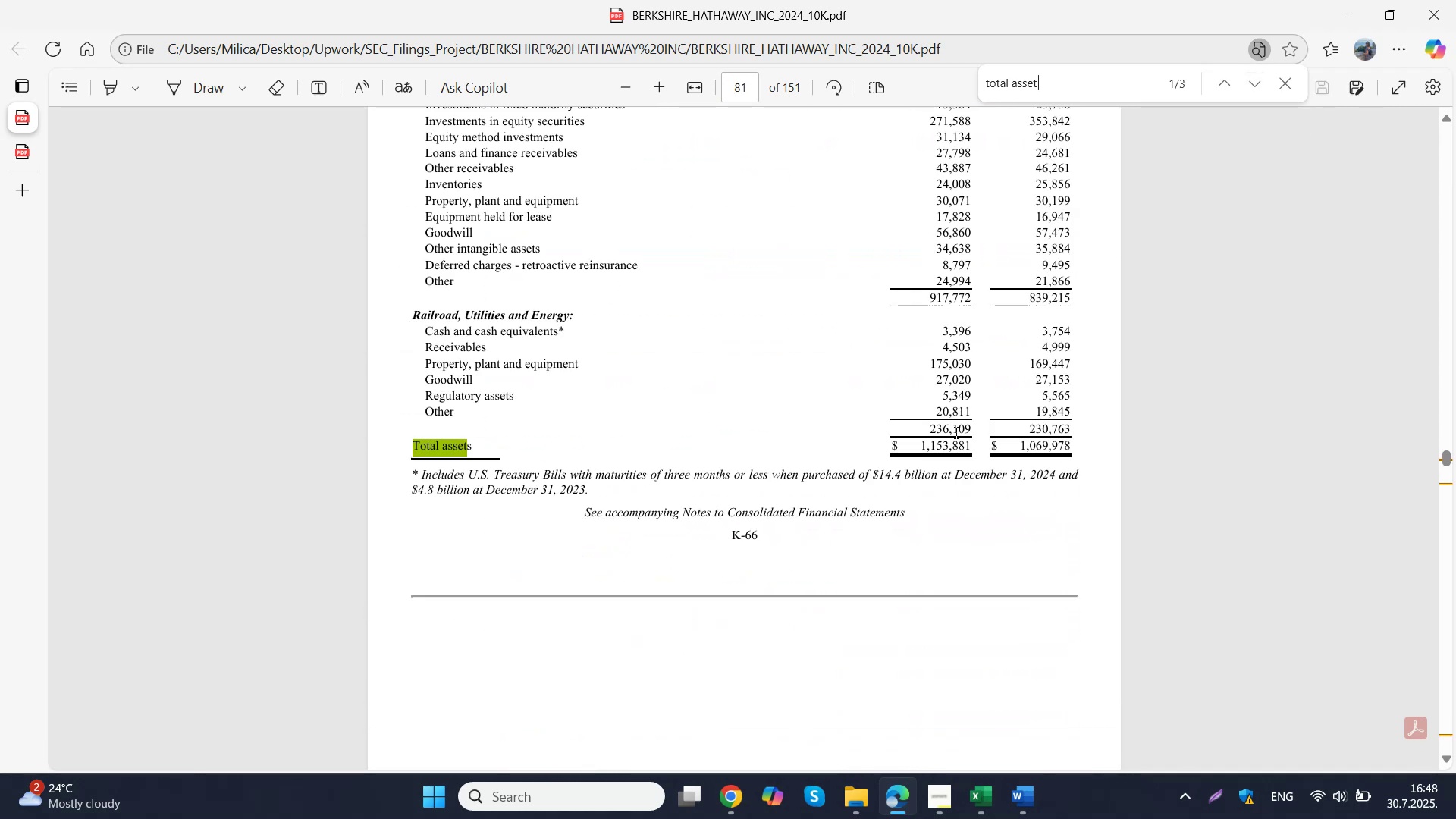 
left_click_drag(start_coordinate=[887, 445], to_coordinate=[967, 444])
 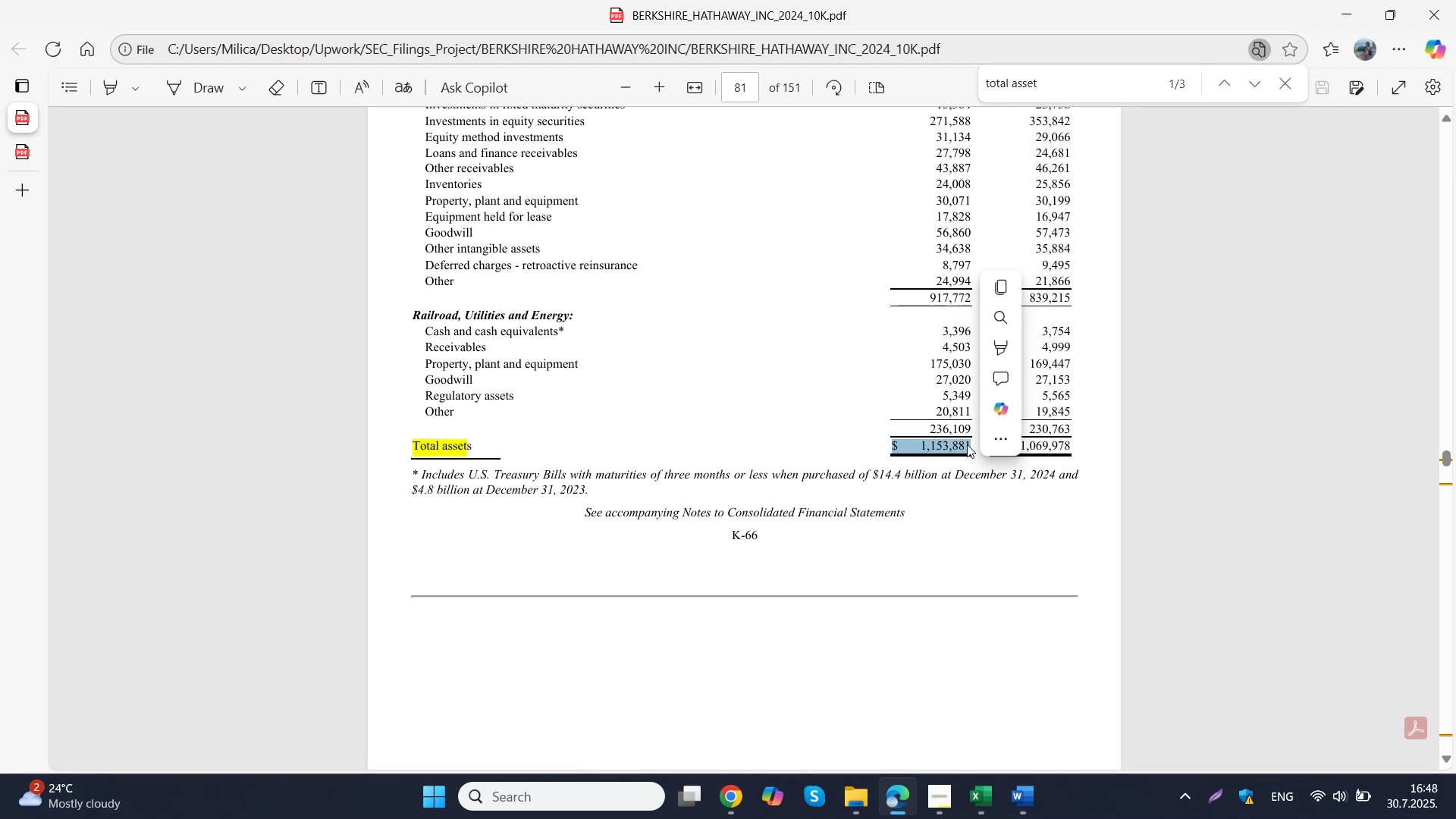 
key(Control+C)
 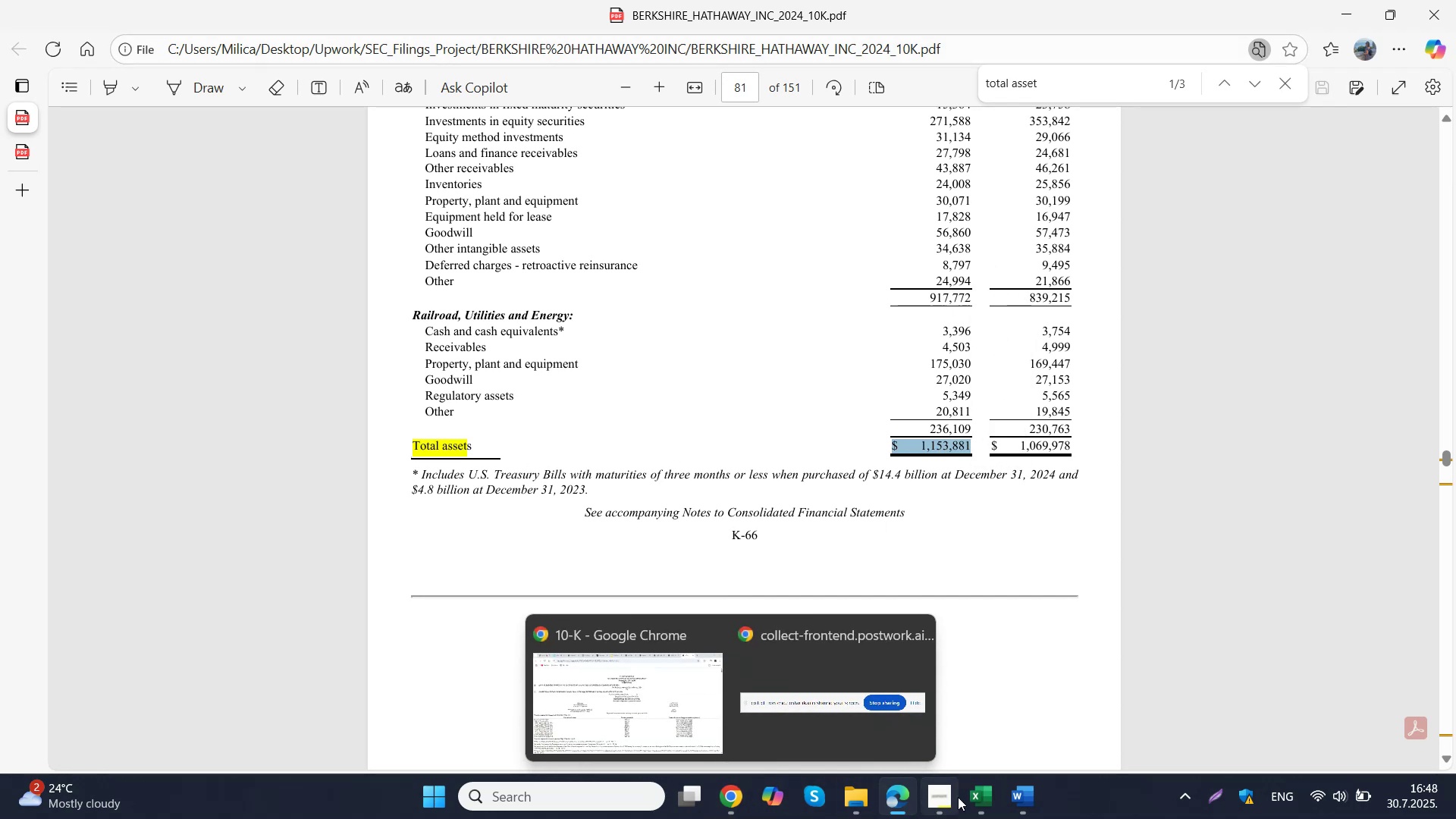 
left_click([968, 797])
 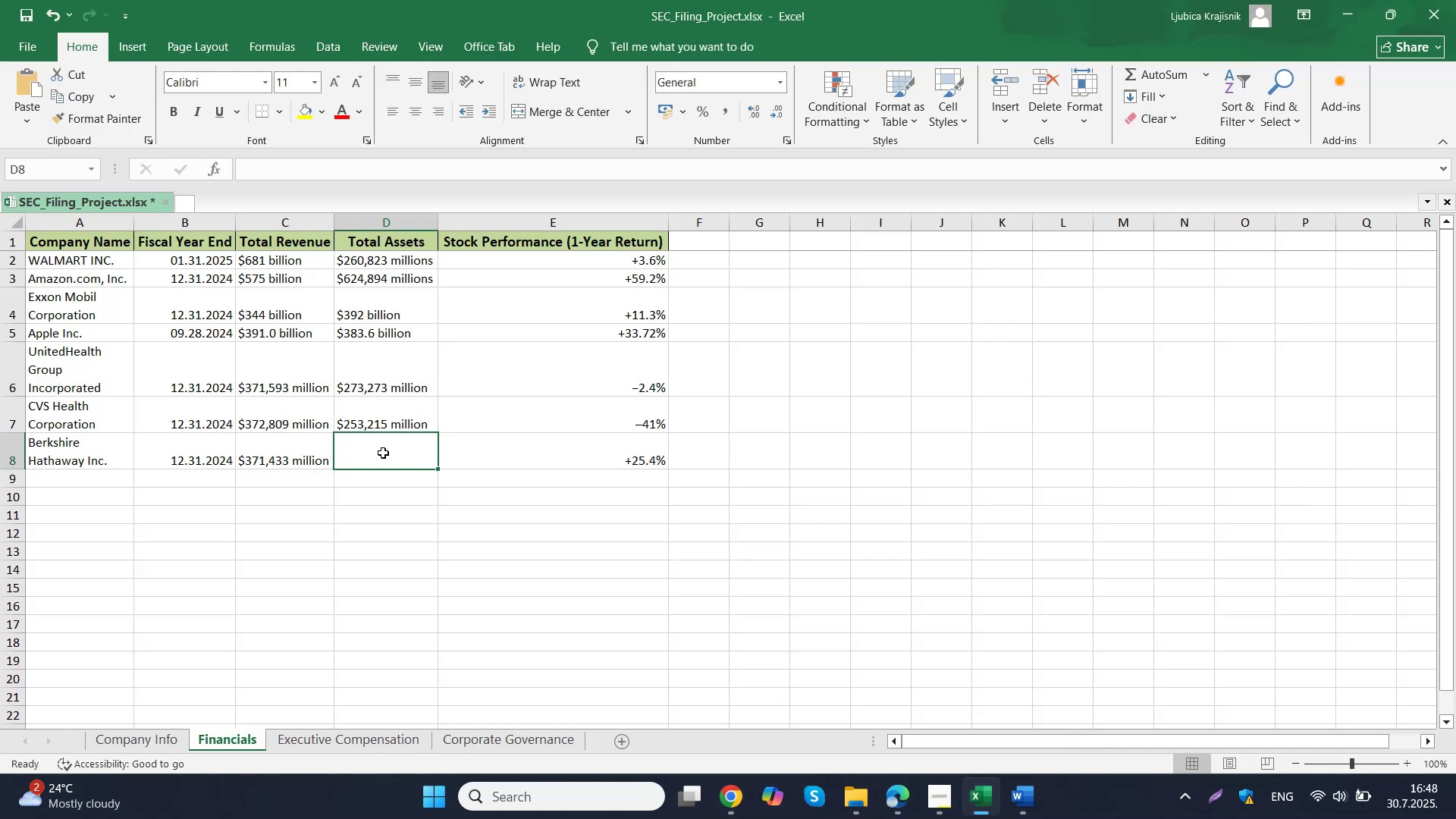 
double_click([383, 453])
 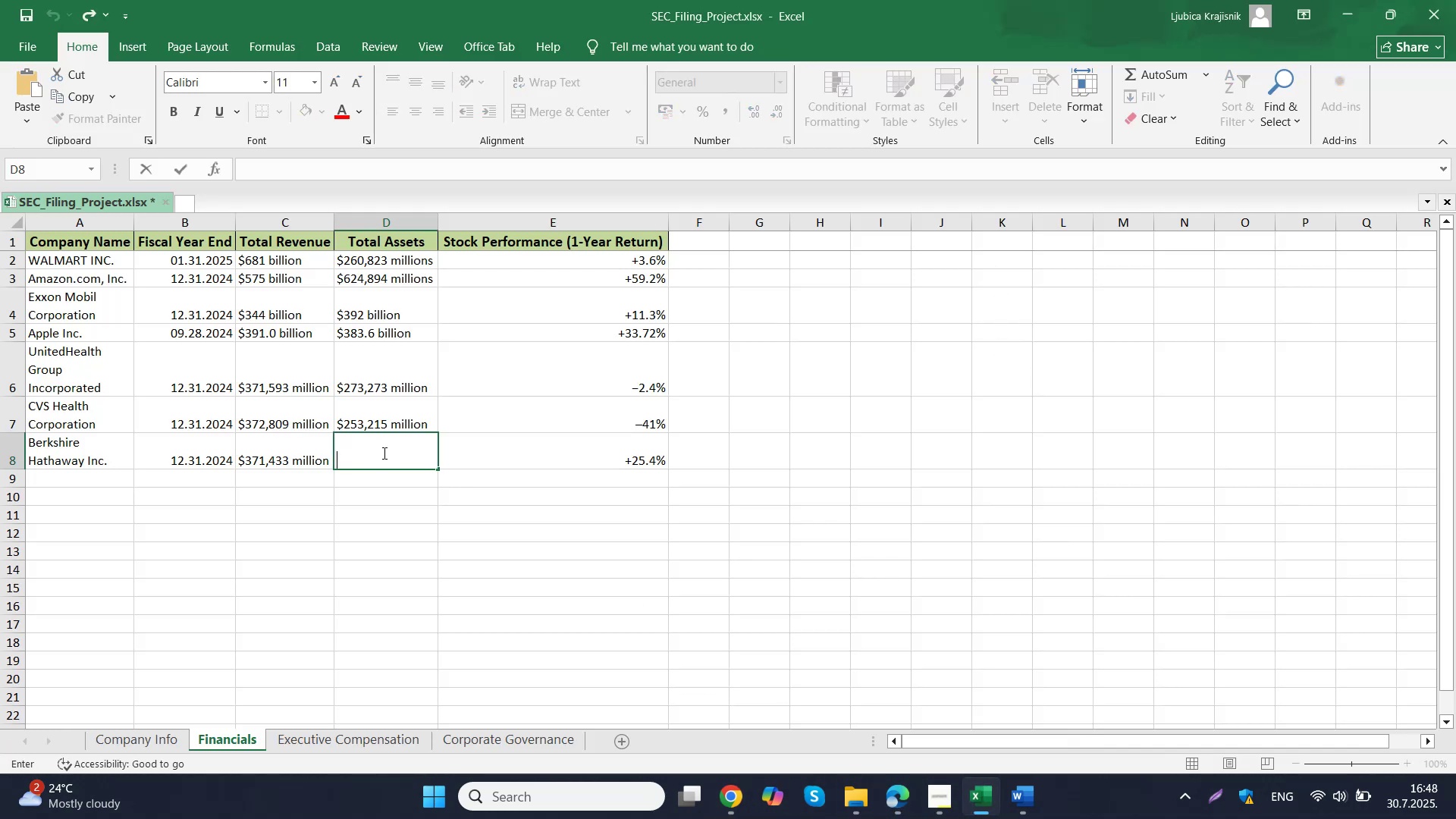 
key(Control+ControlLeft)
 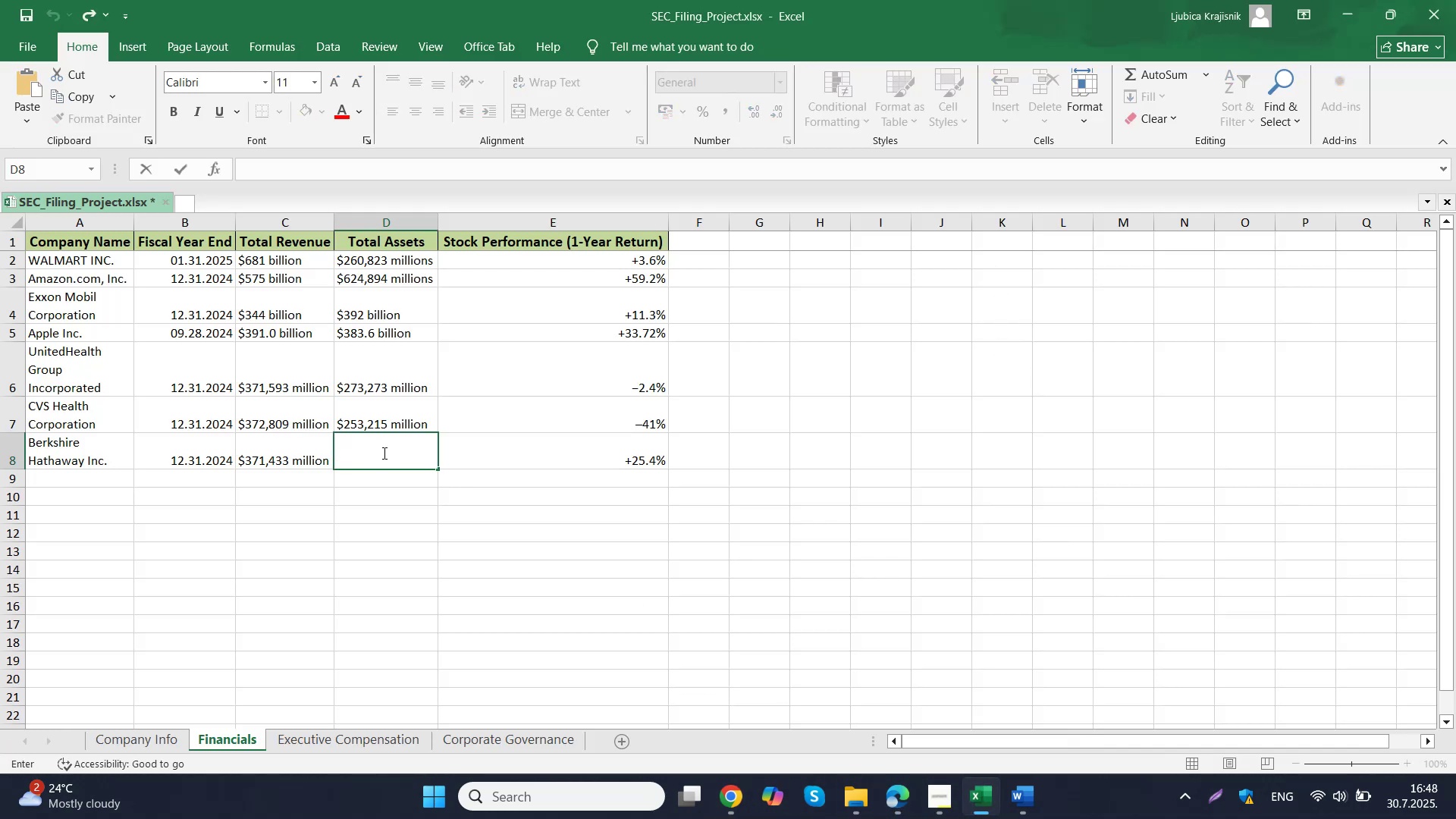 
key(Control+V)
 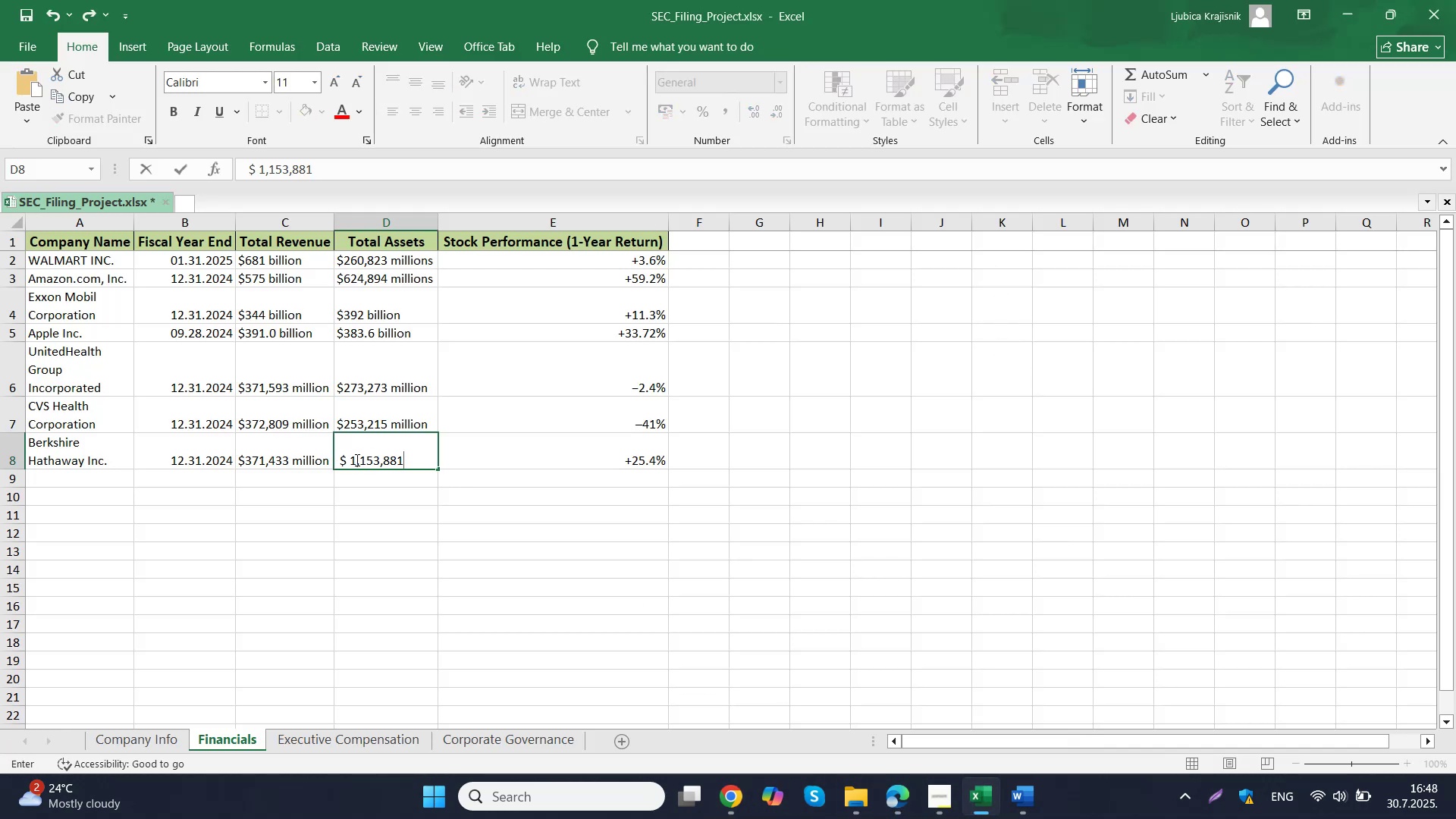 
left_click([349, 462])
 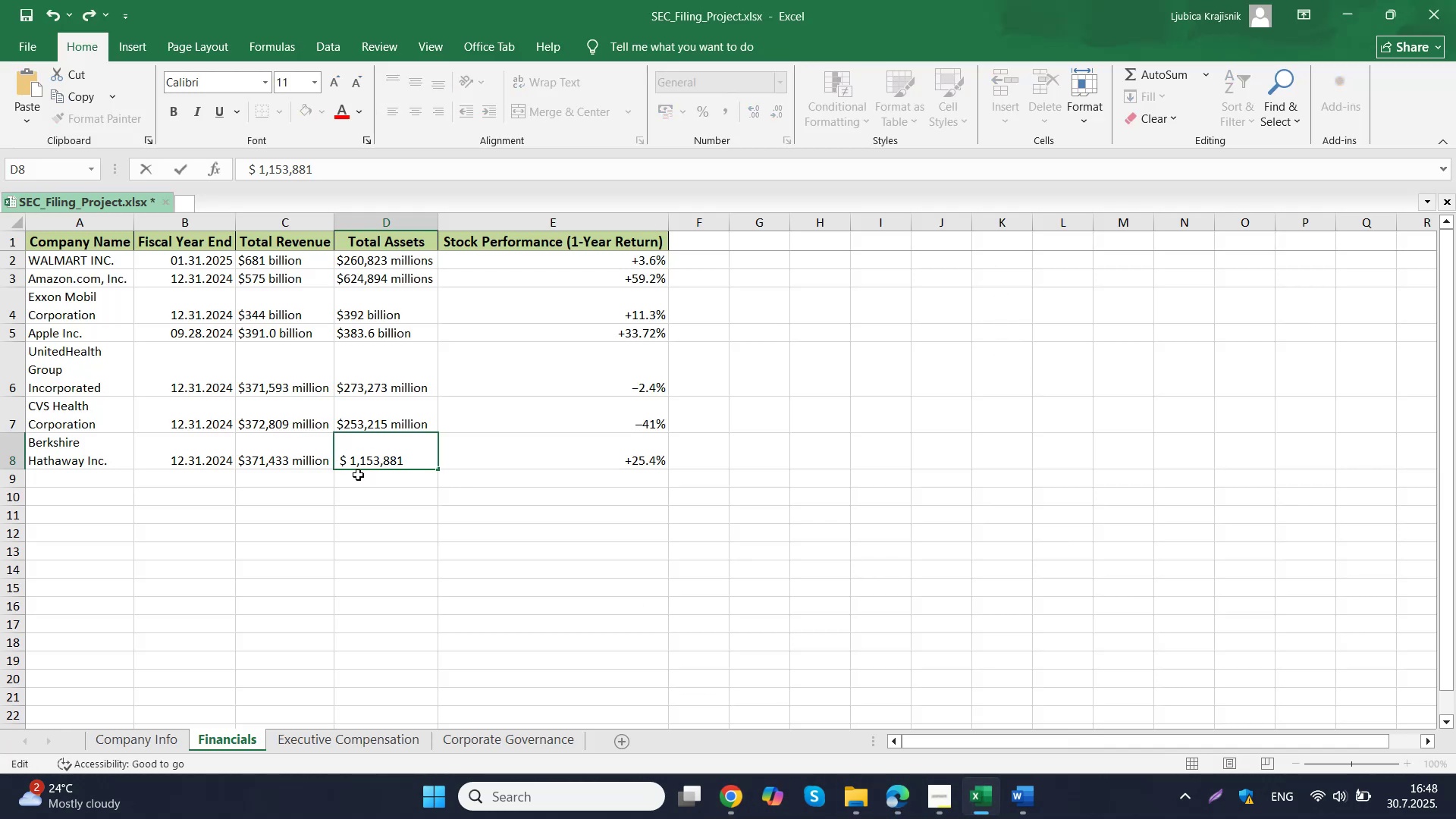 
key(Backspace)
 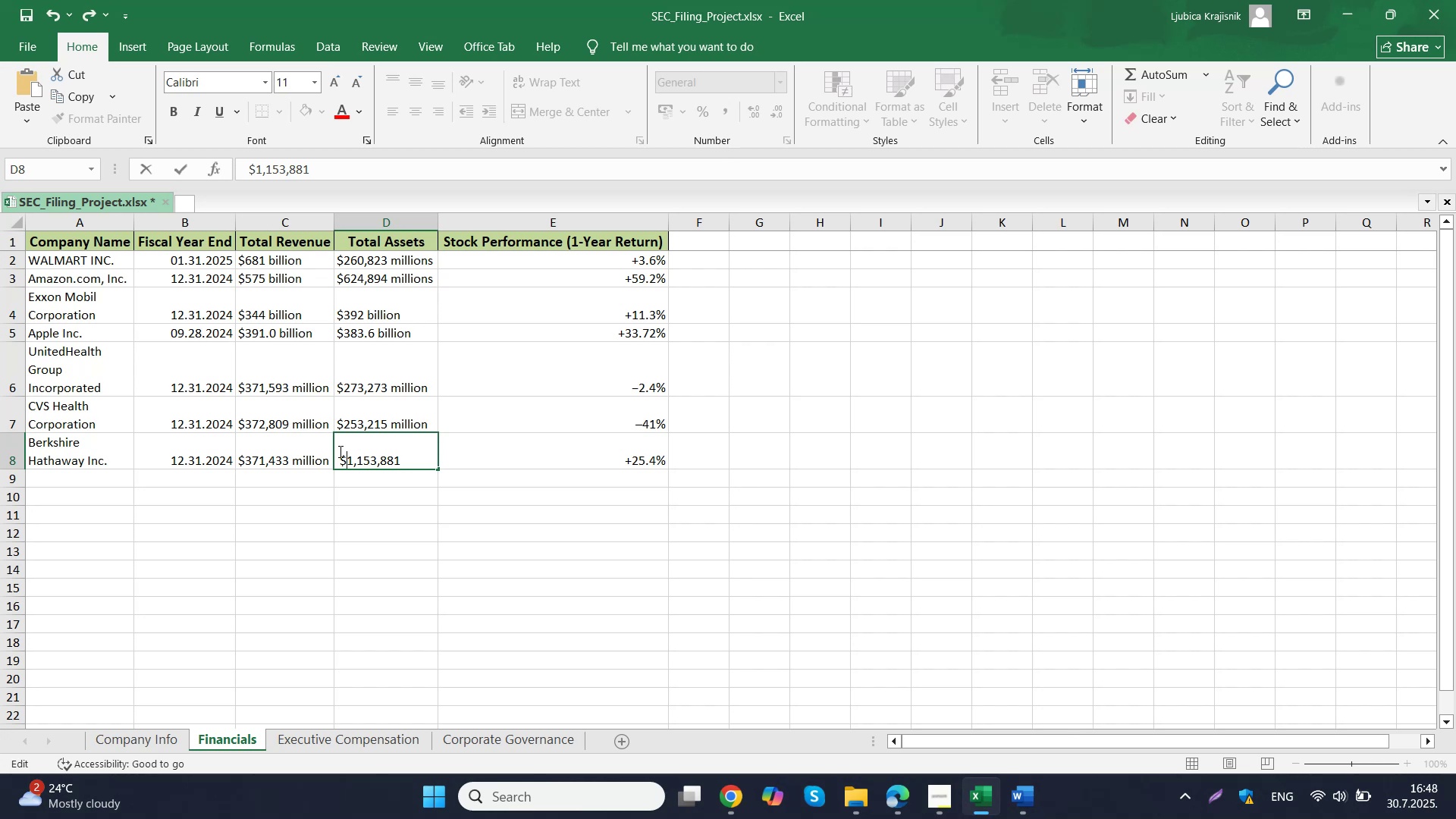 
left_click([339, 451])
 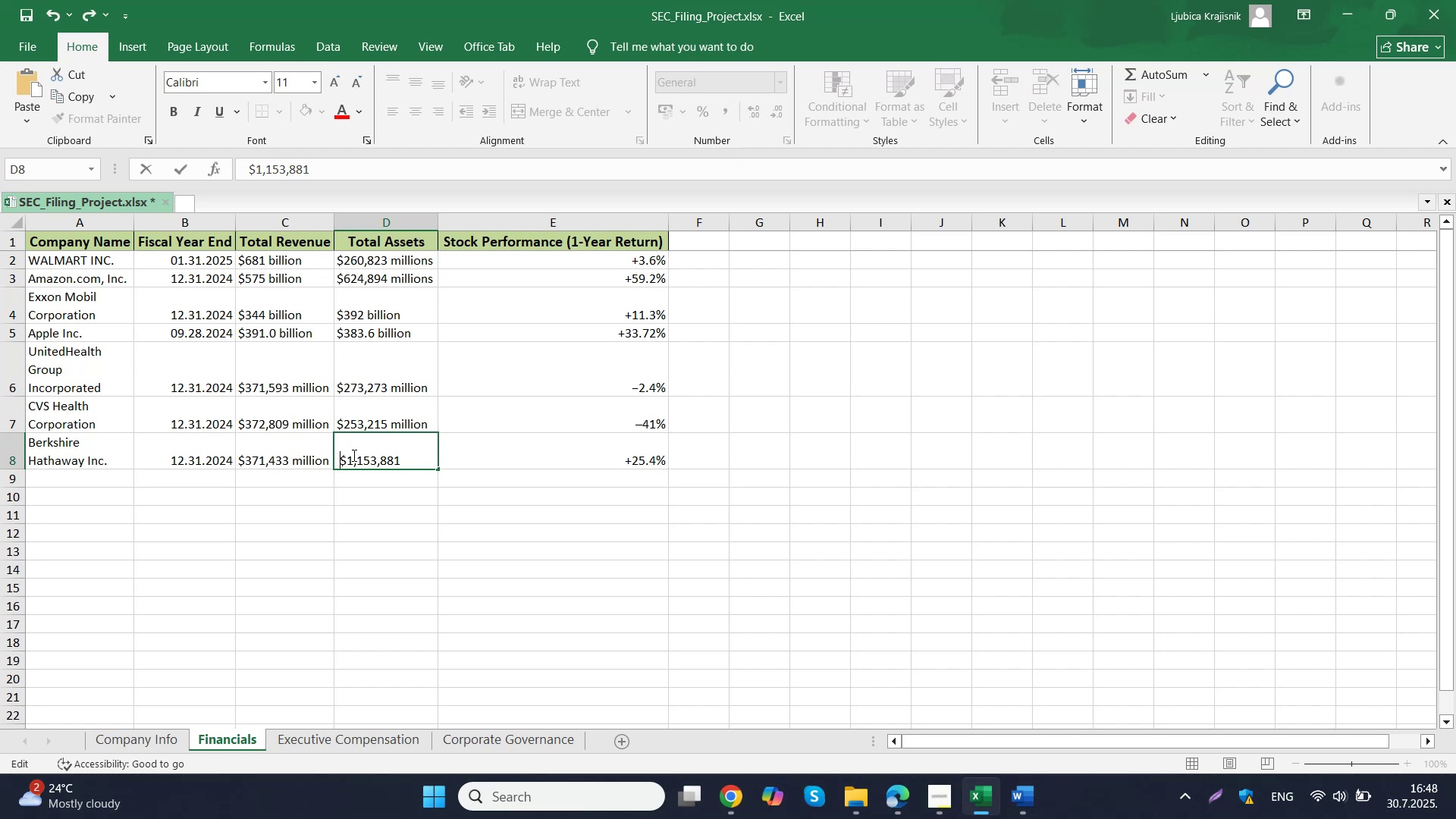 
key(Backspace)
 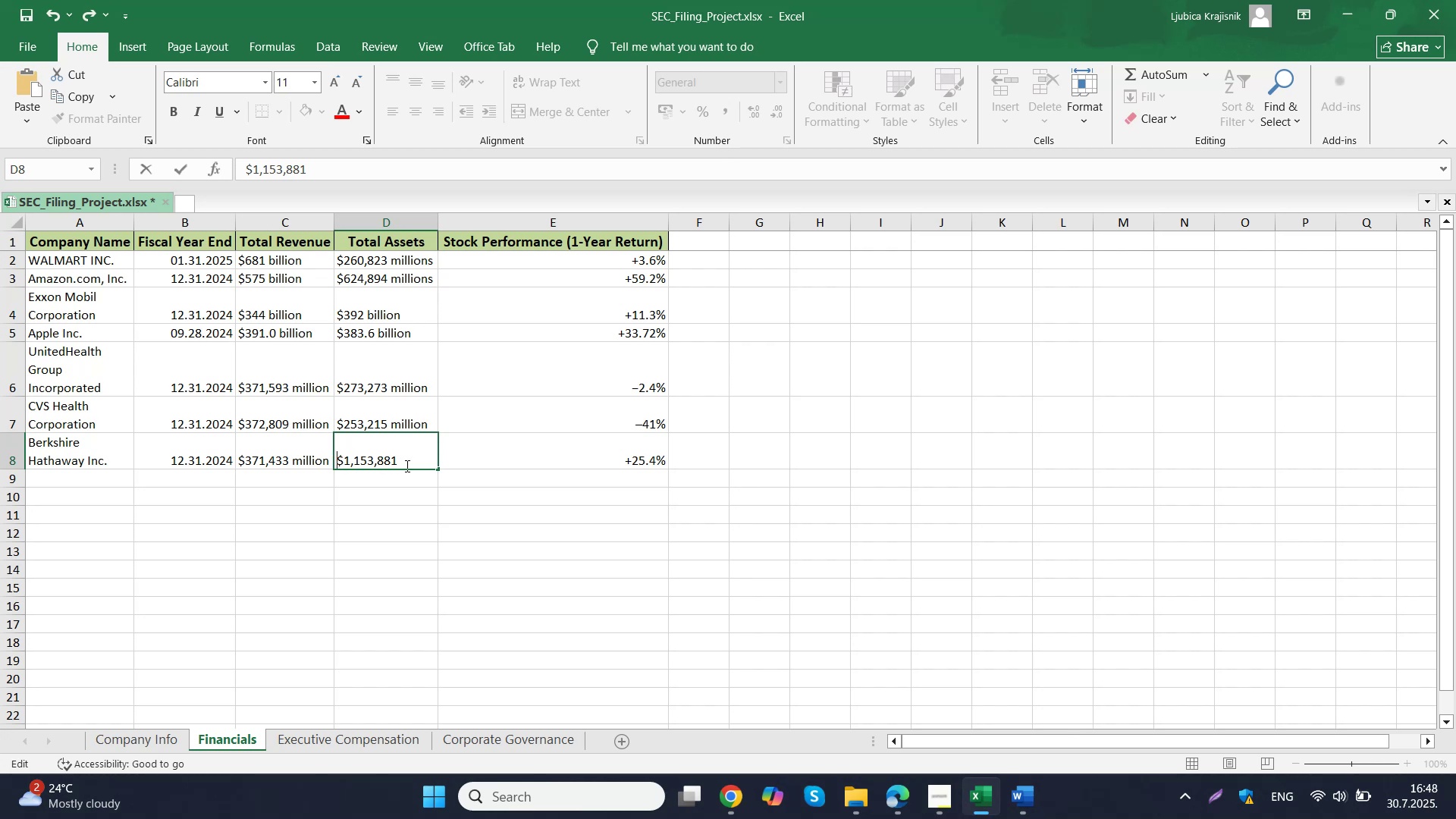 
left_click([406, 466])
 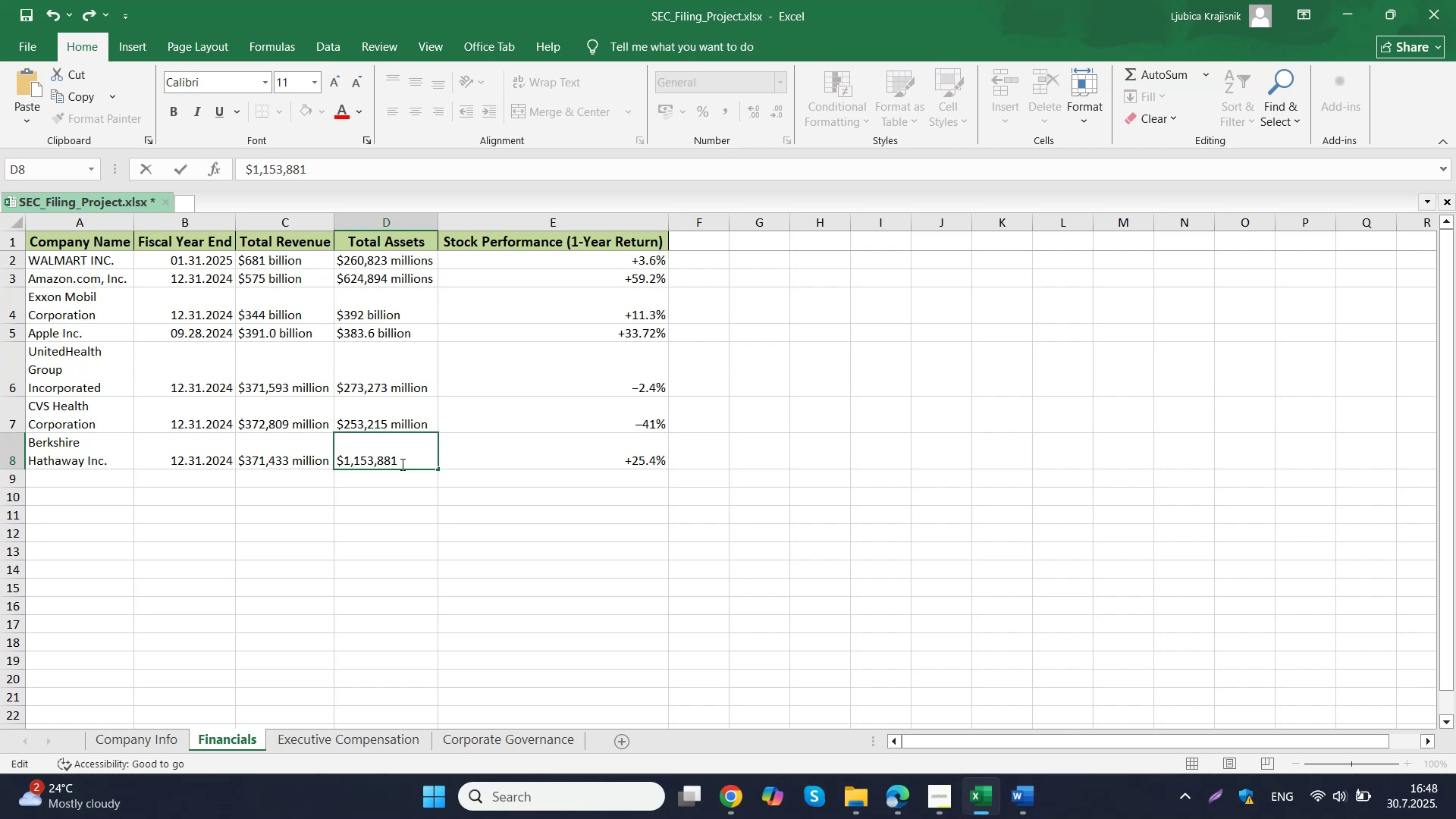 
type( million)
 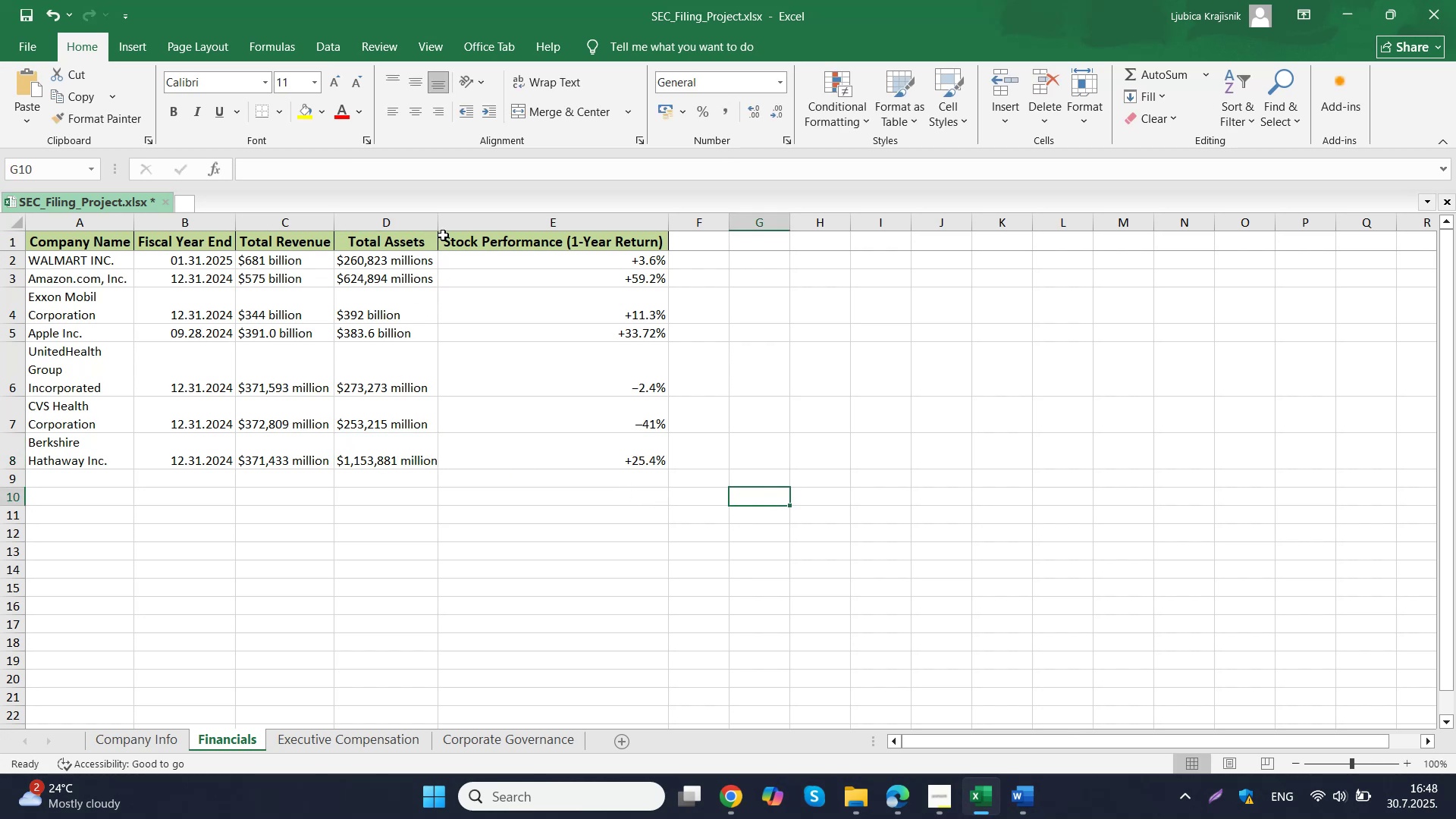 
double_click([439, 230])
 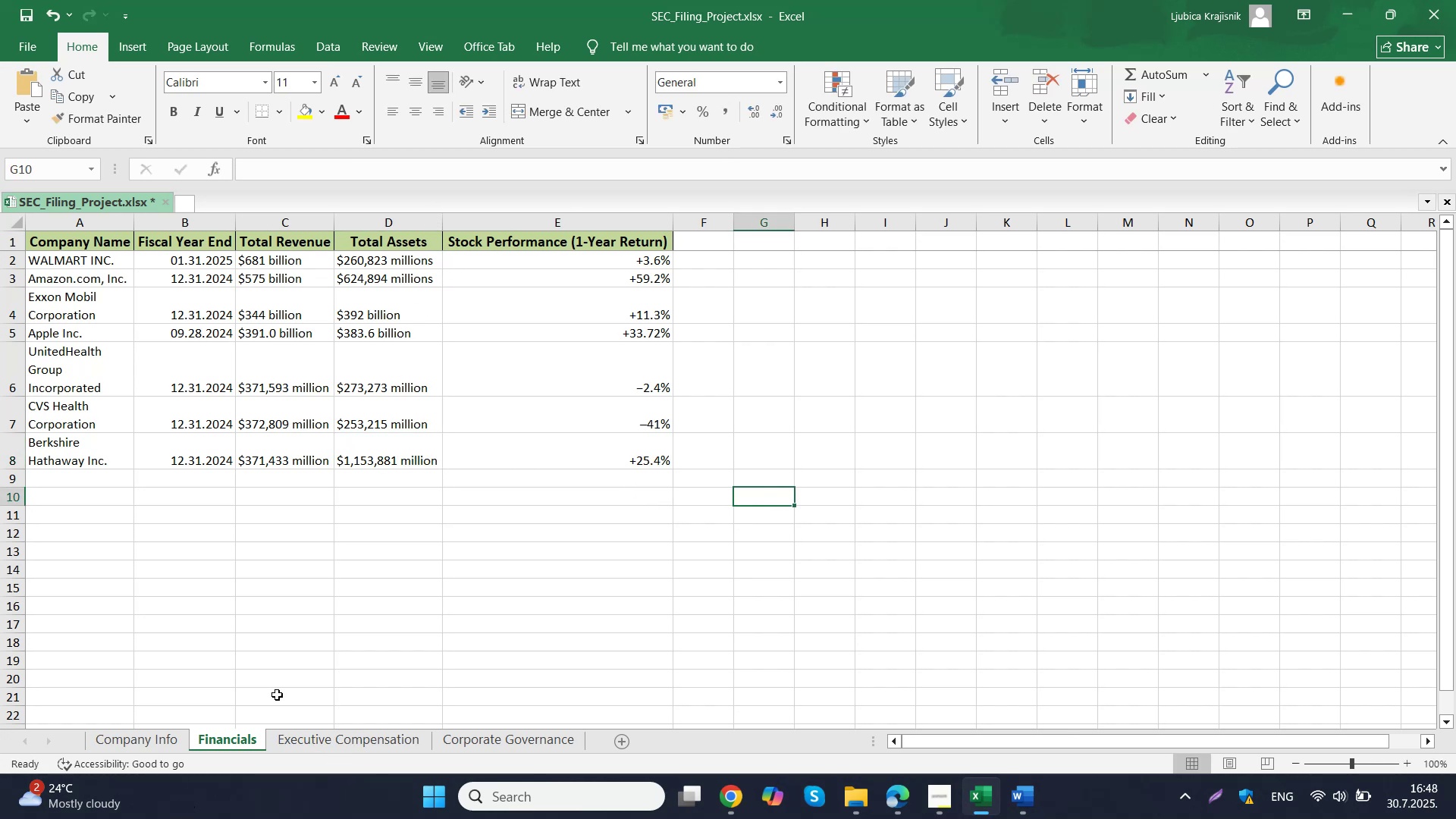 
left_click_drag(start_coordinate=[67, 454], to_coordinate=[149, 457])
 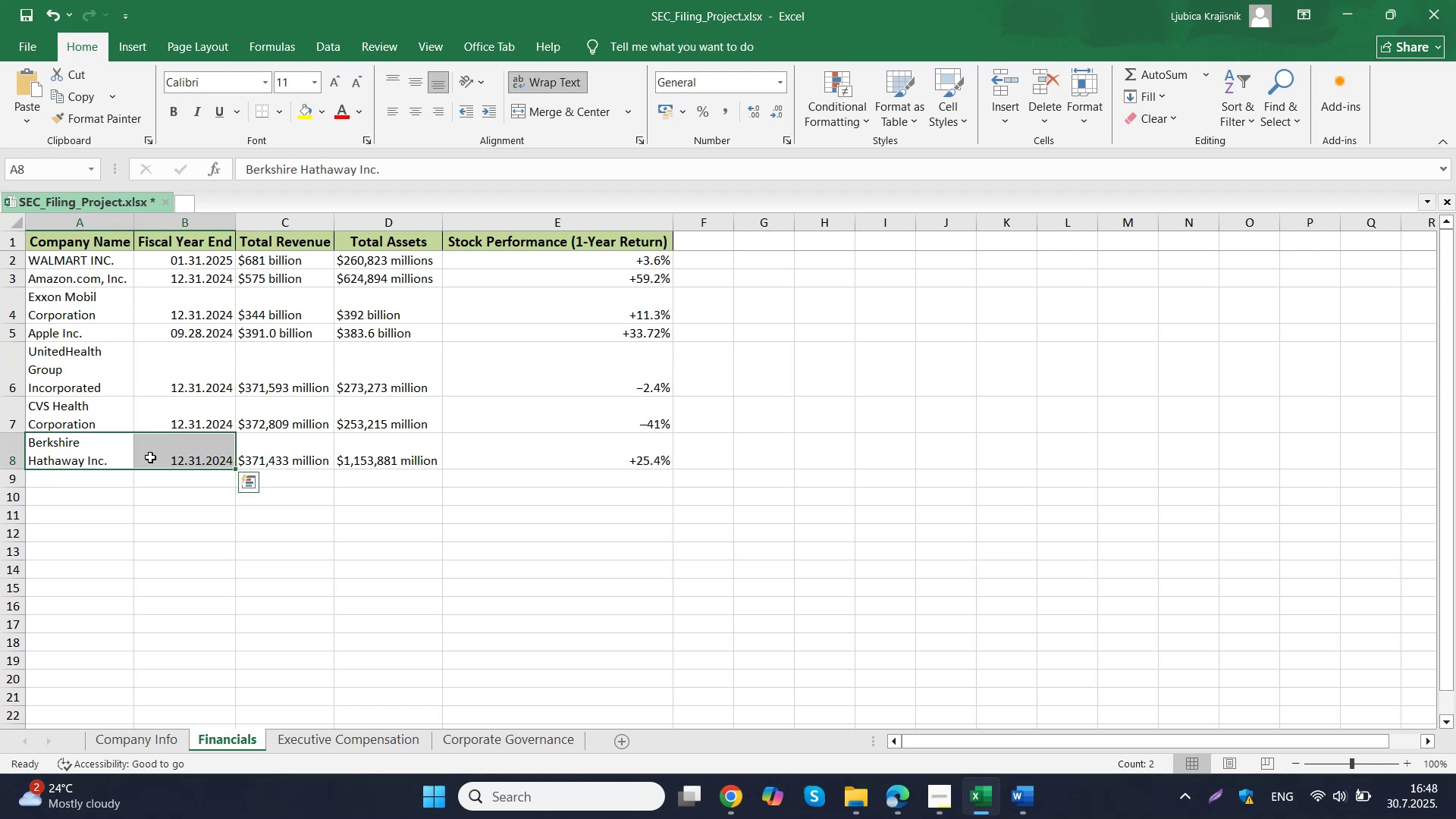 
key(Control+ControlLeft)
 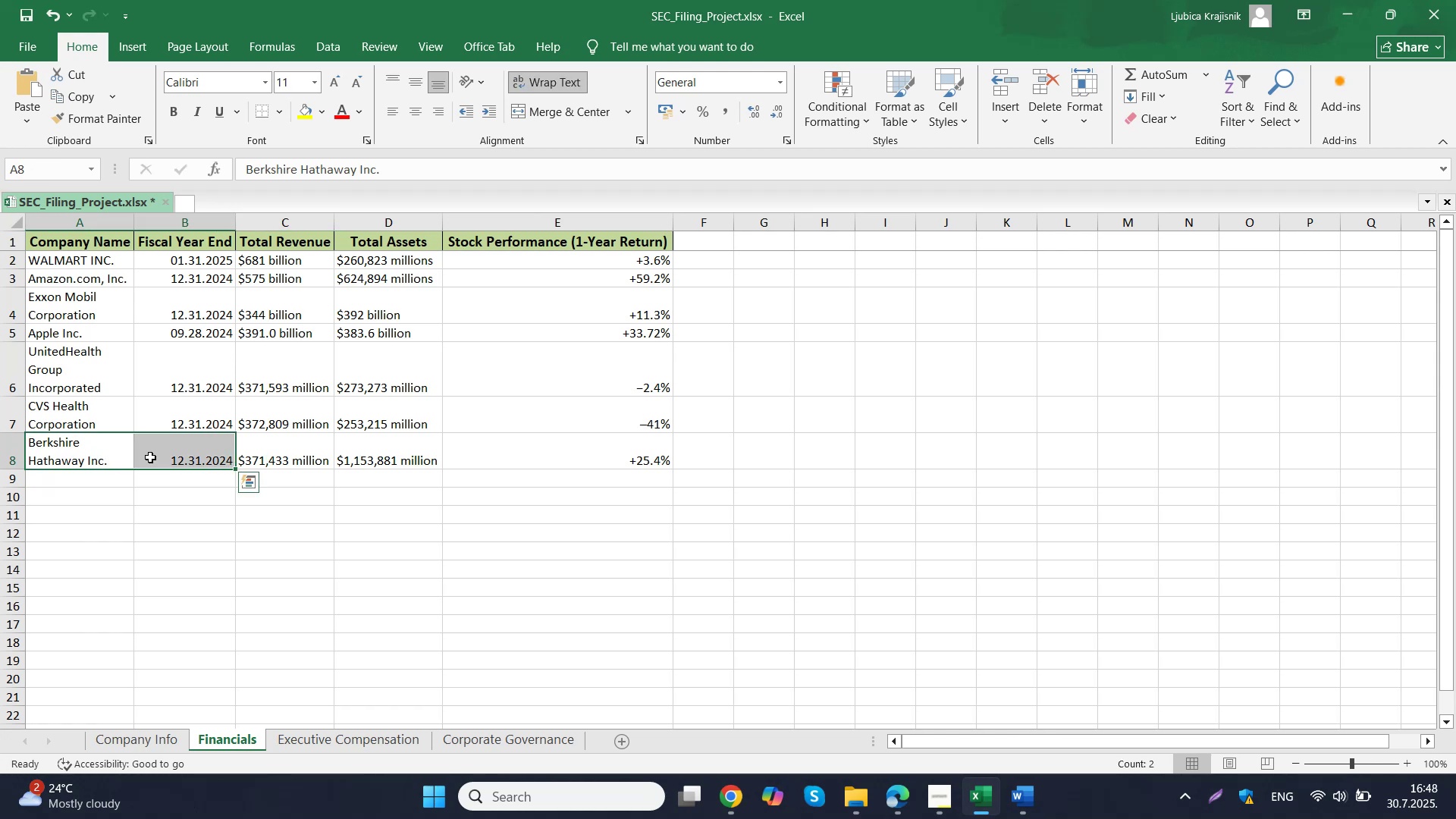 
key(Control+C)
 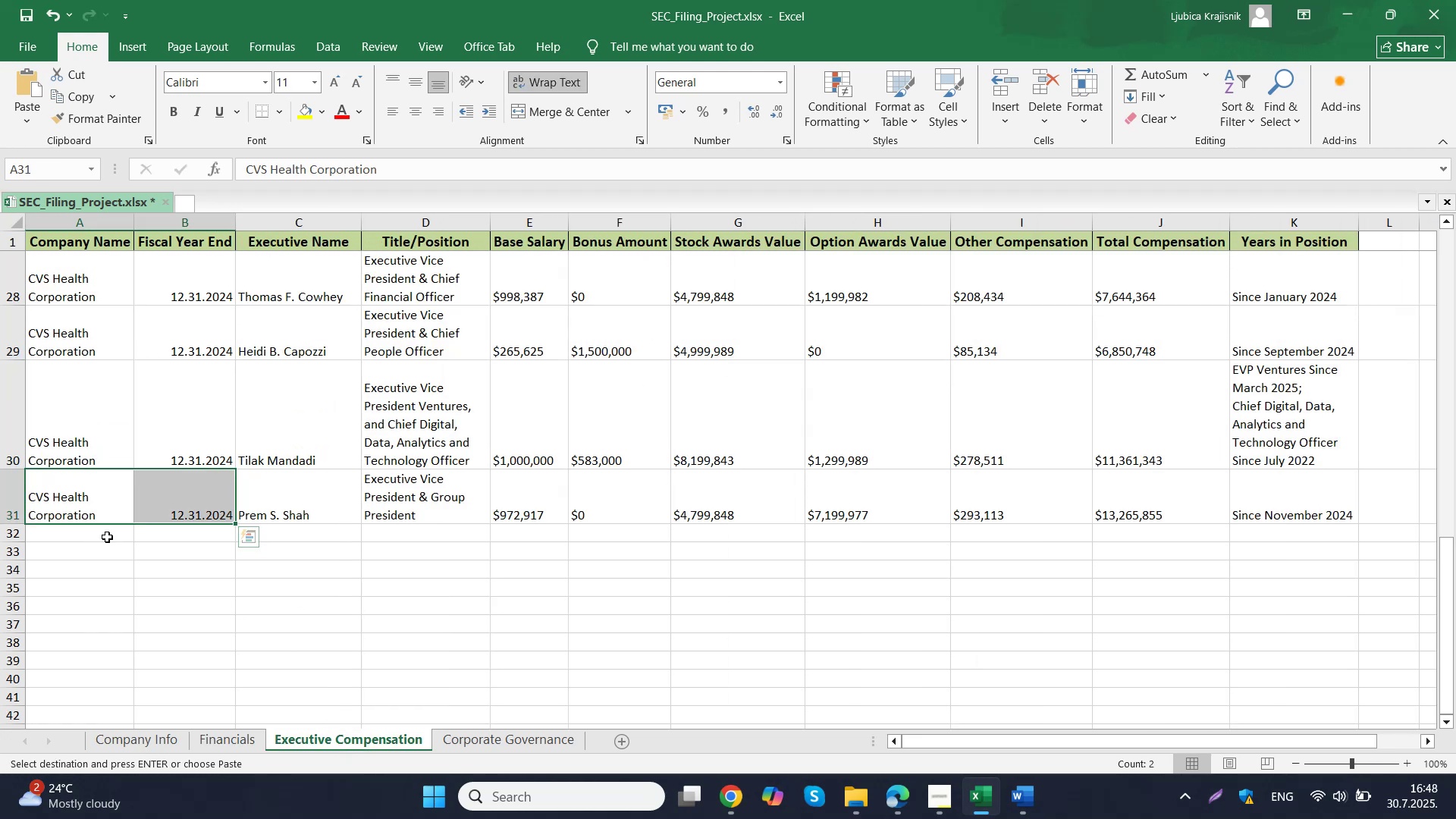 
left_click_drag(start_coordinate=[74, 531], to_coordinate=[187, 602])
 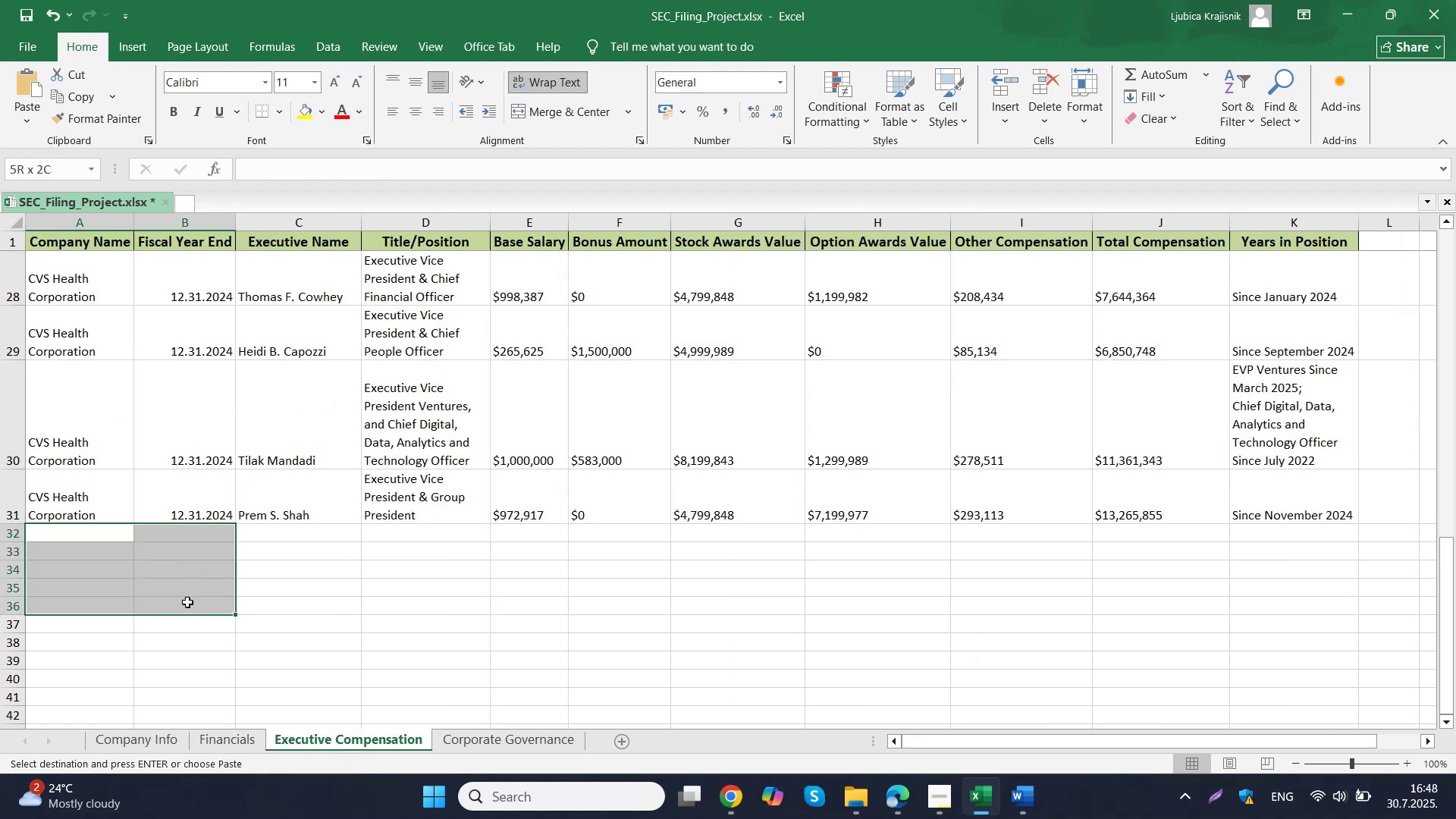 
key(Control+V)
 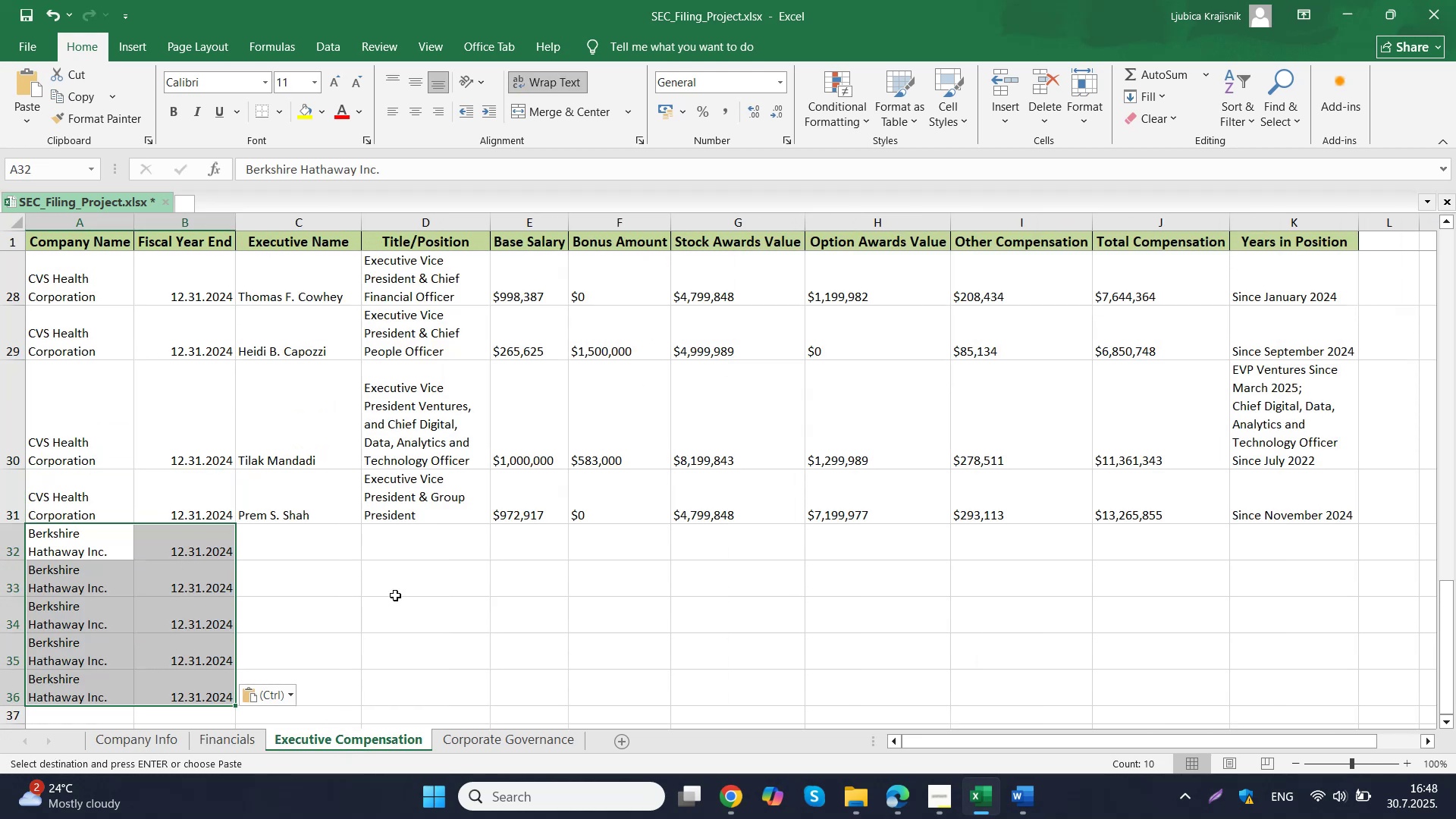 
left_click([397, 595])
 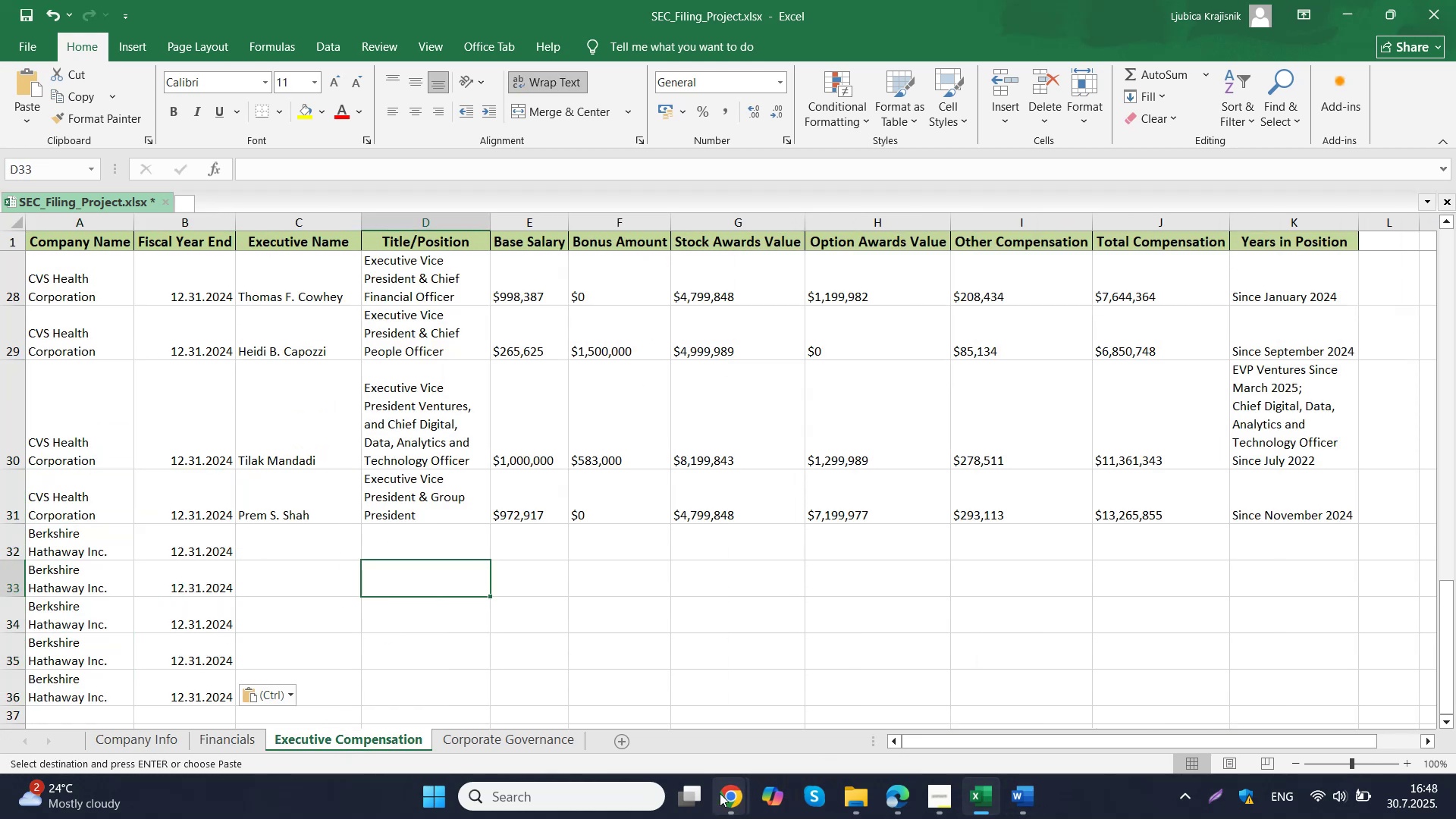 
double_click([674, 716])
 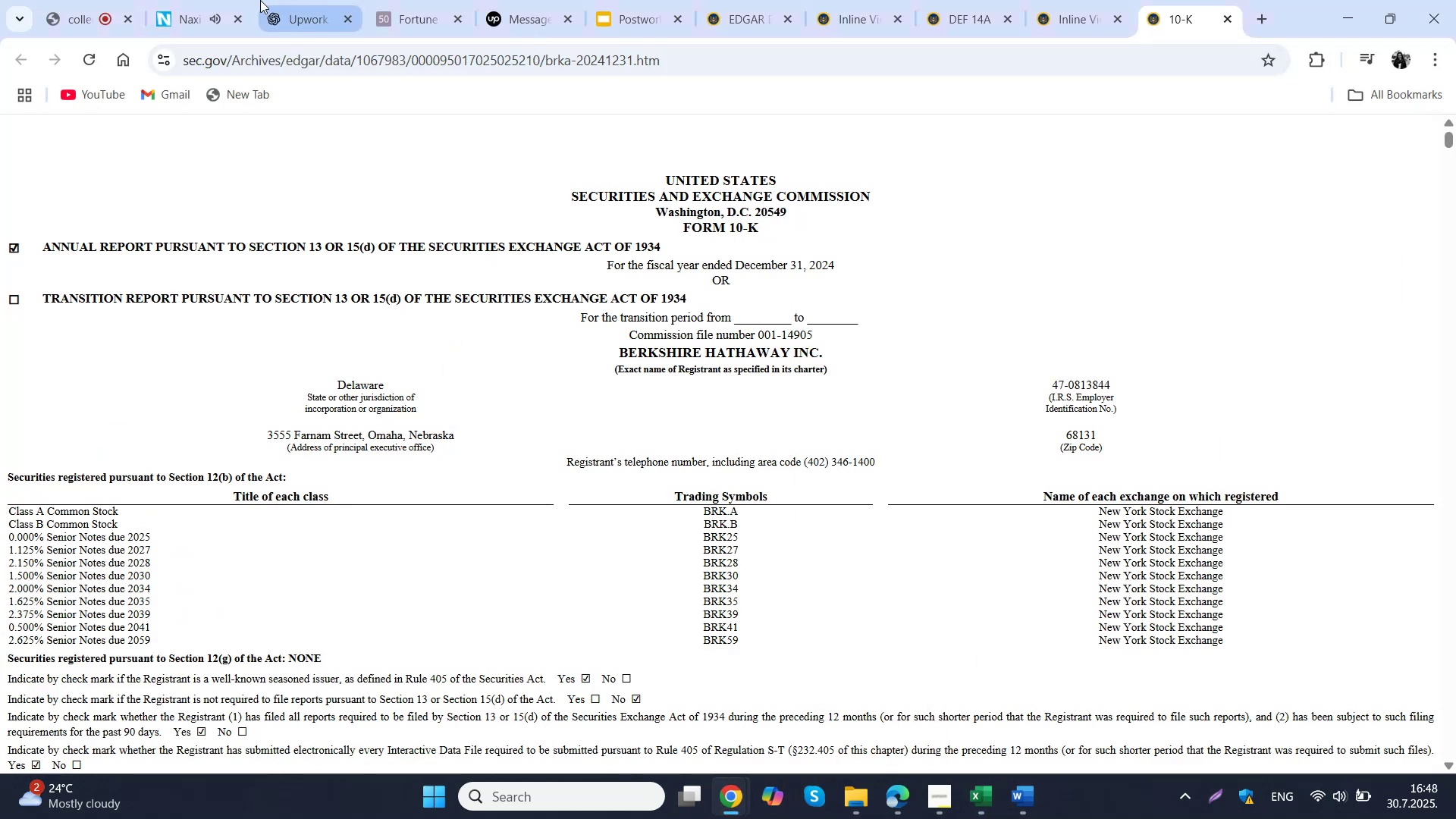 
left_click([230, 0])
 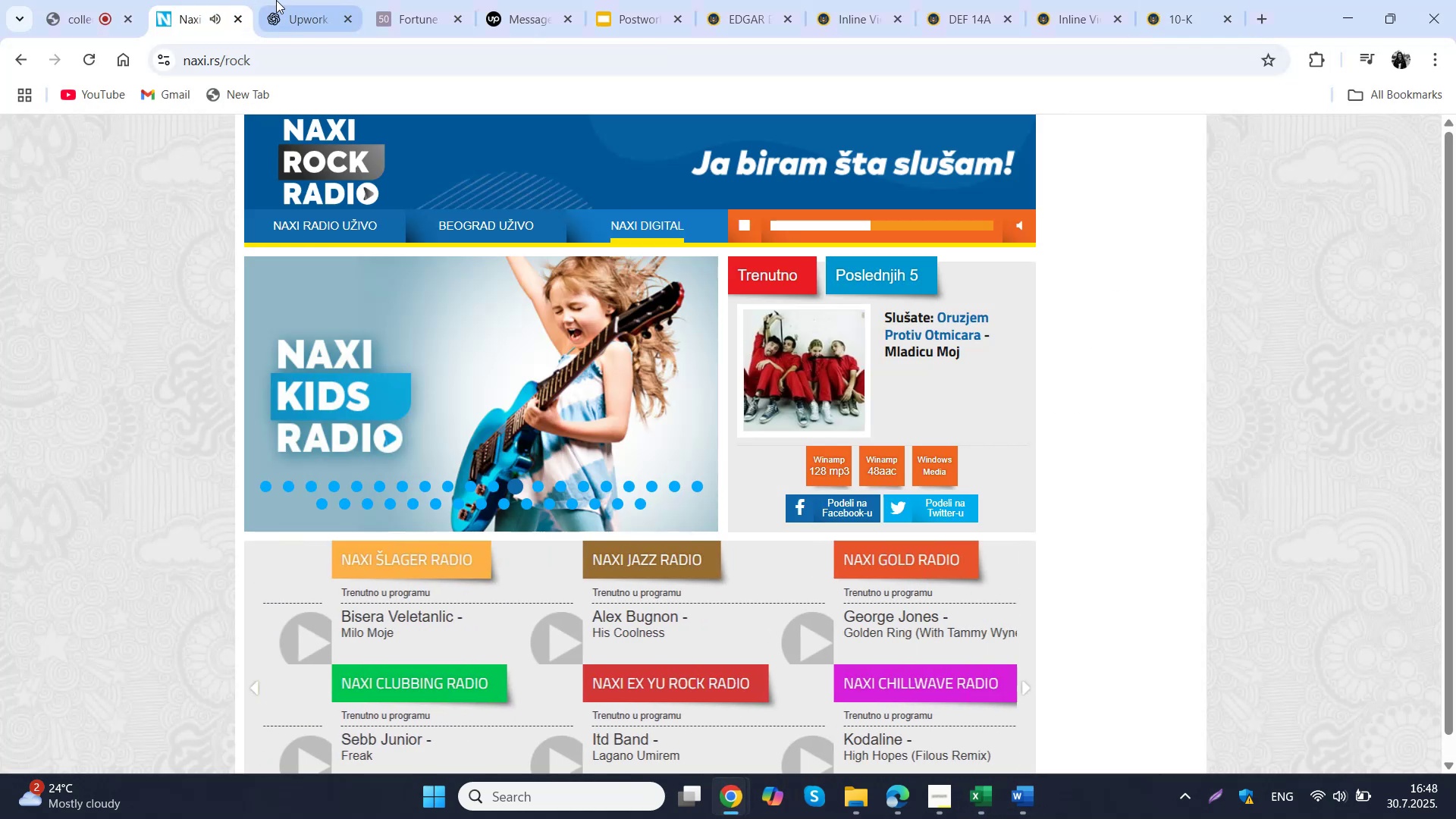 
left_click([278, 0])
 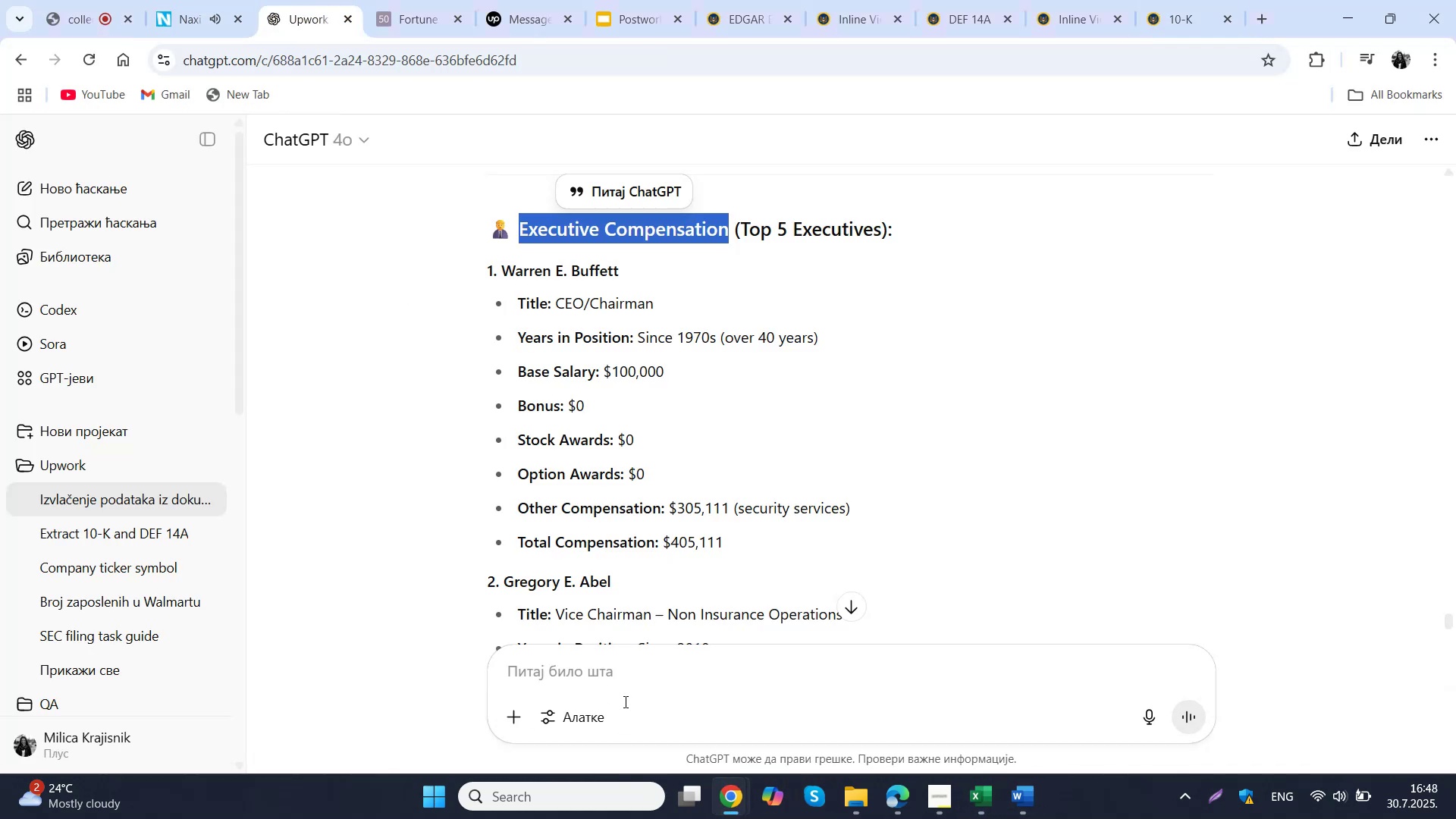 
left_click([624, 682])
 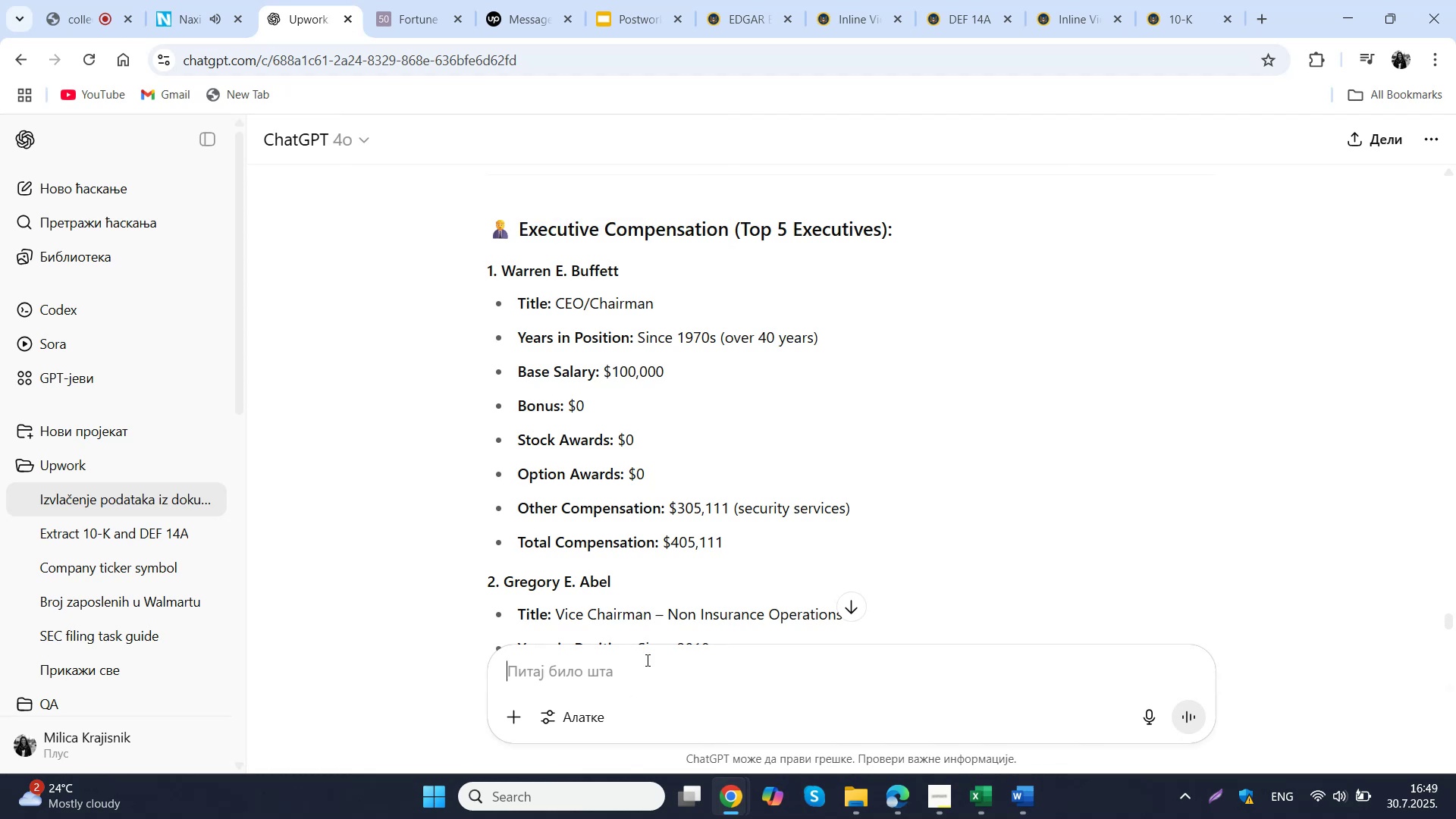 
type(odaklesi i)
key(Backspace)
key(Backspace)
key(Backspace)
key(Backspace)
type( si izvukla podatke za top 5 ece)
key(Backspace)
key(Backspace)
type(xecutives)
 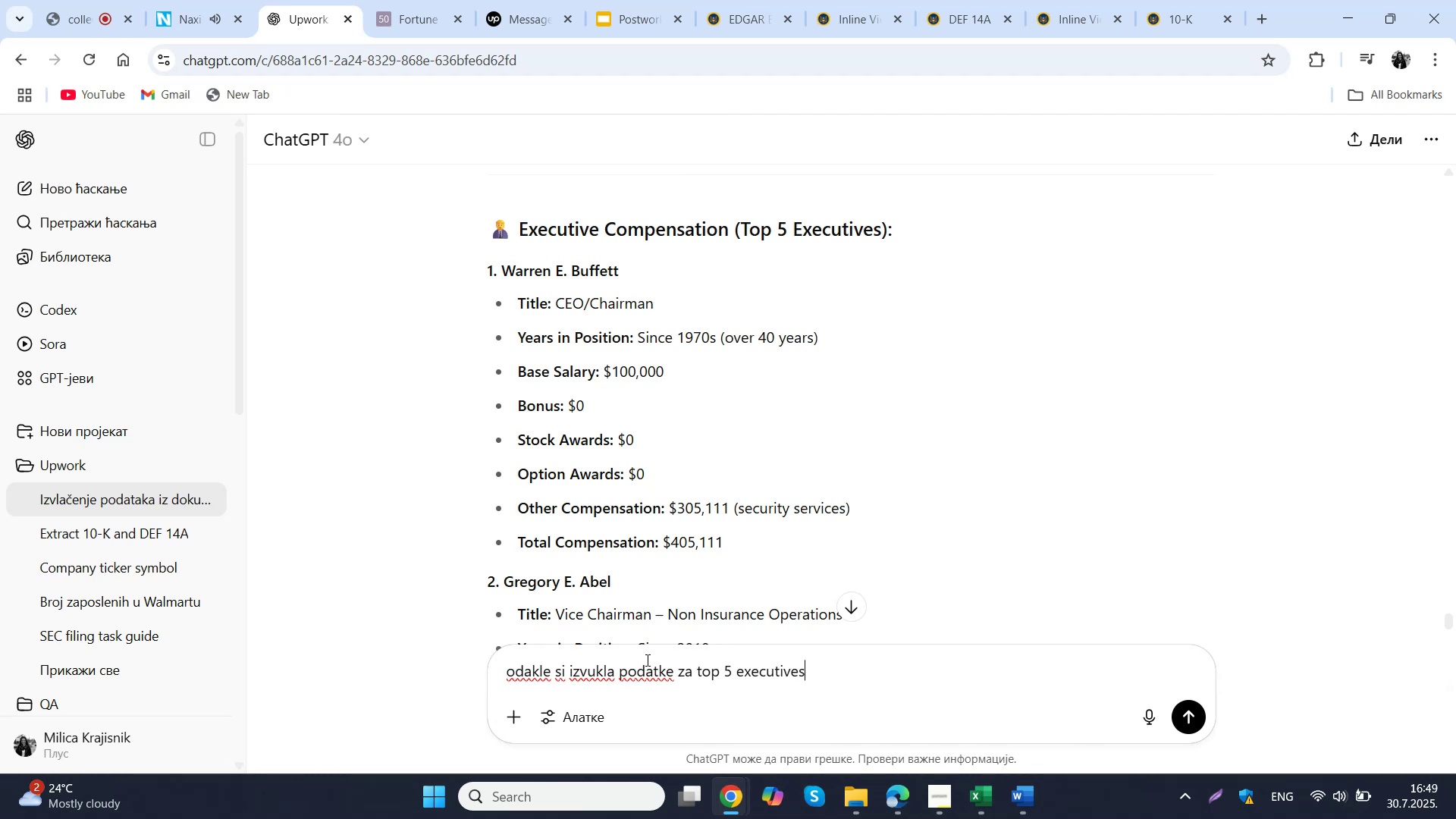 
key(Enter)
 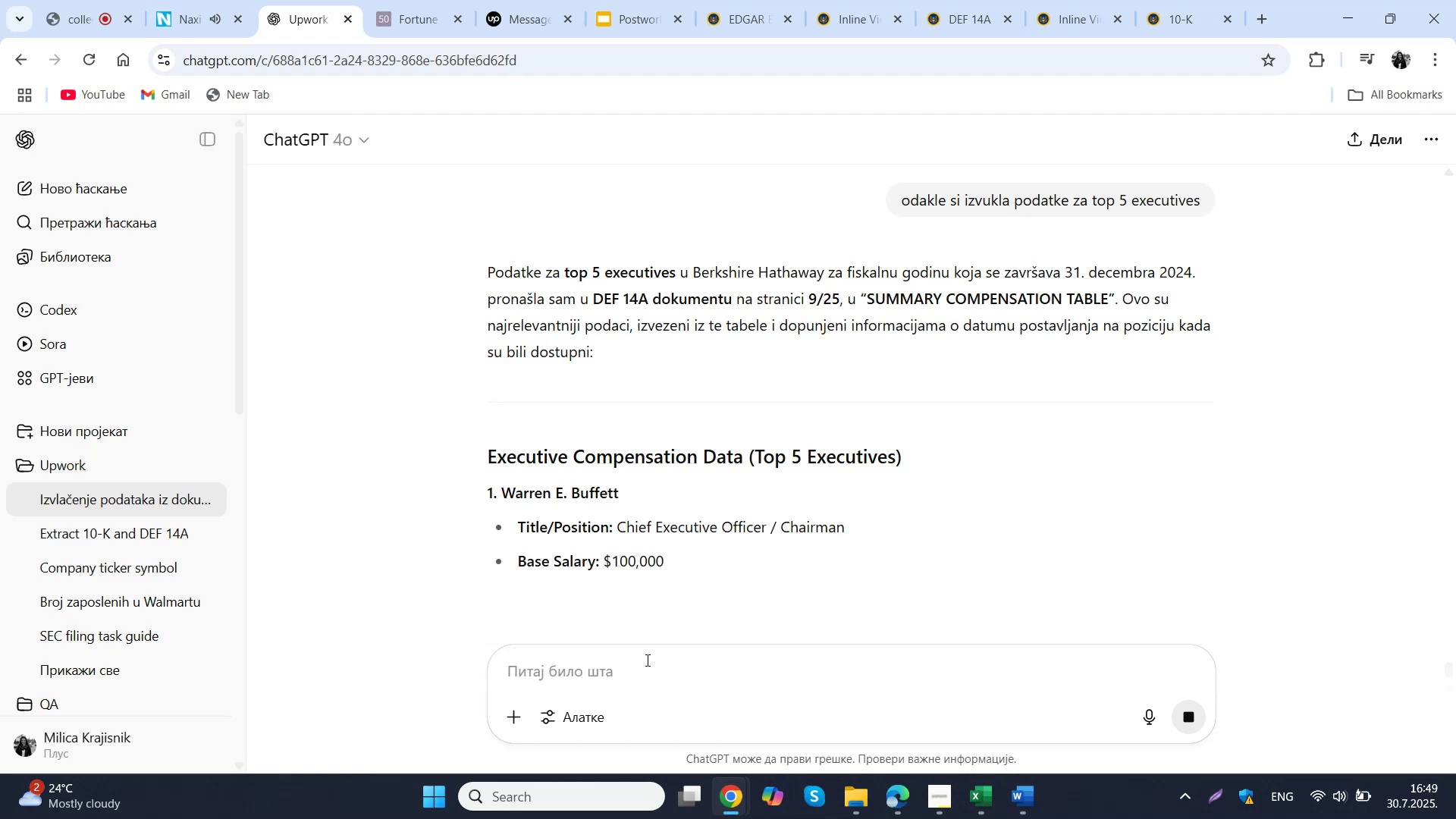 
wait(29.14)
 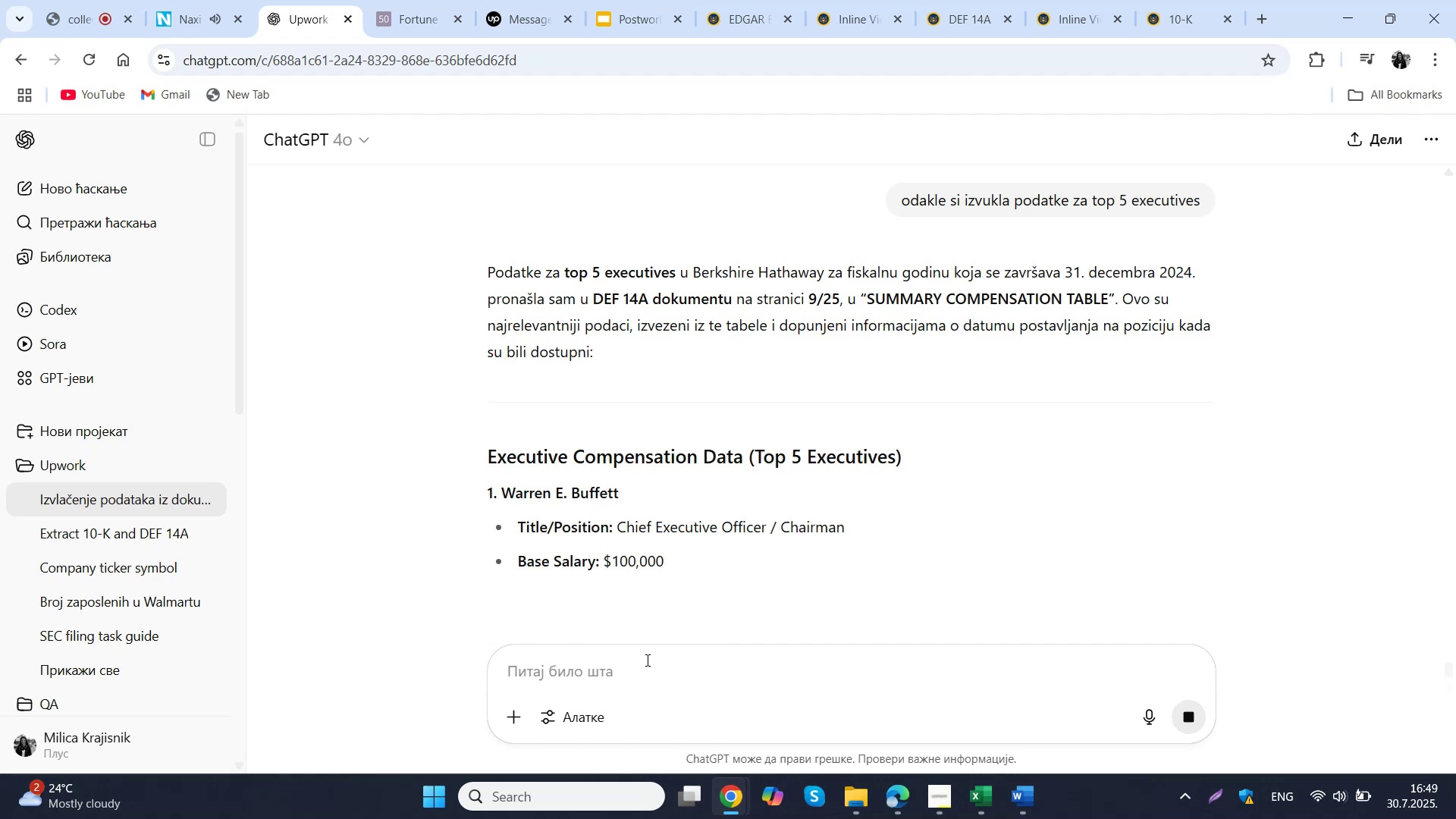 
left_click_drag(start_coordinate=[866, 297], to_coordinate=[1109, 294])
 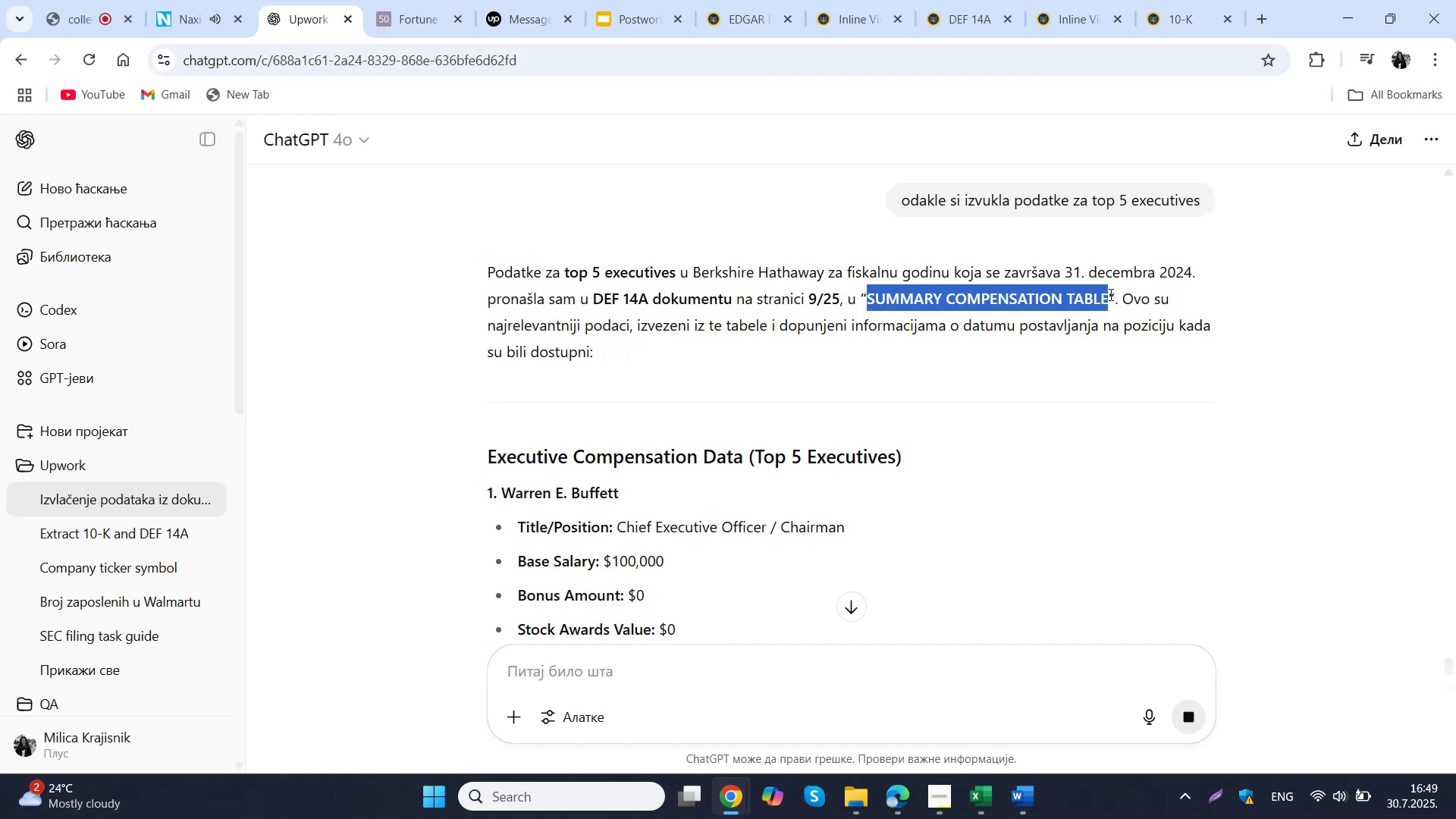 
key(Control+C)
 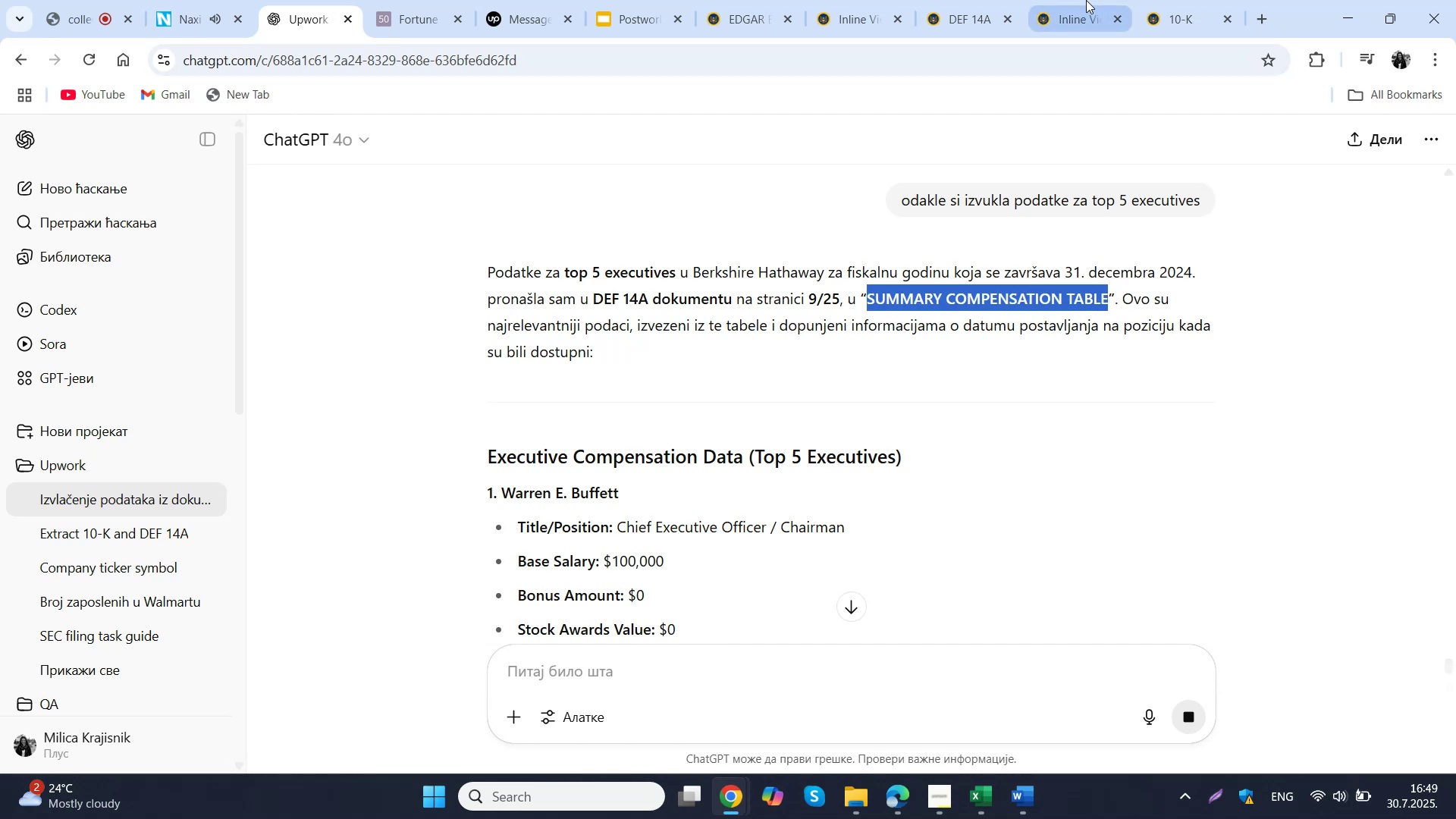 
left_click([1084, 0])
 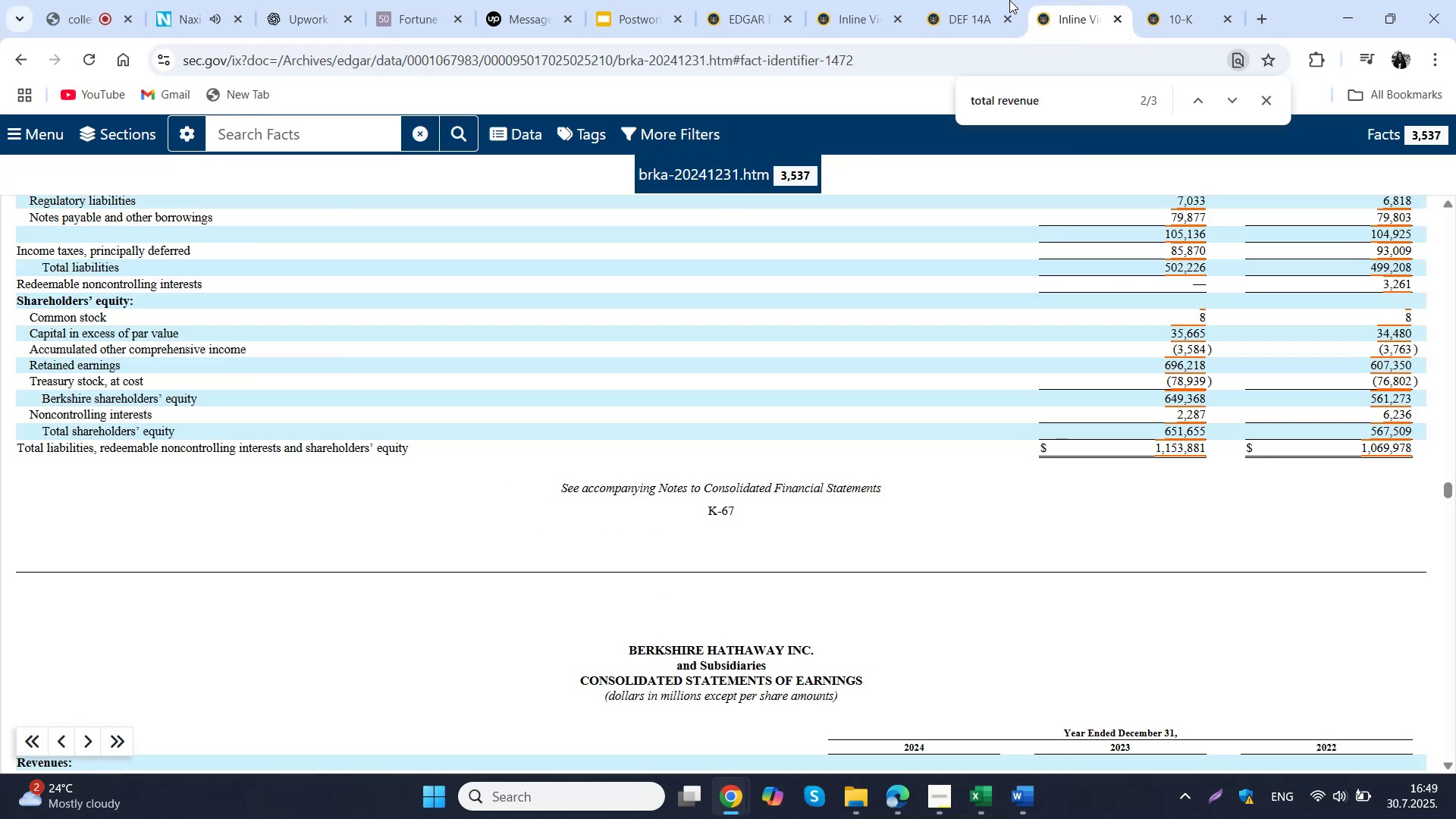 
left_click([1006, 0])
 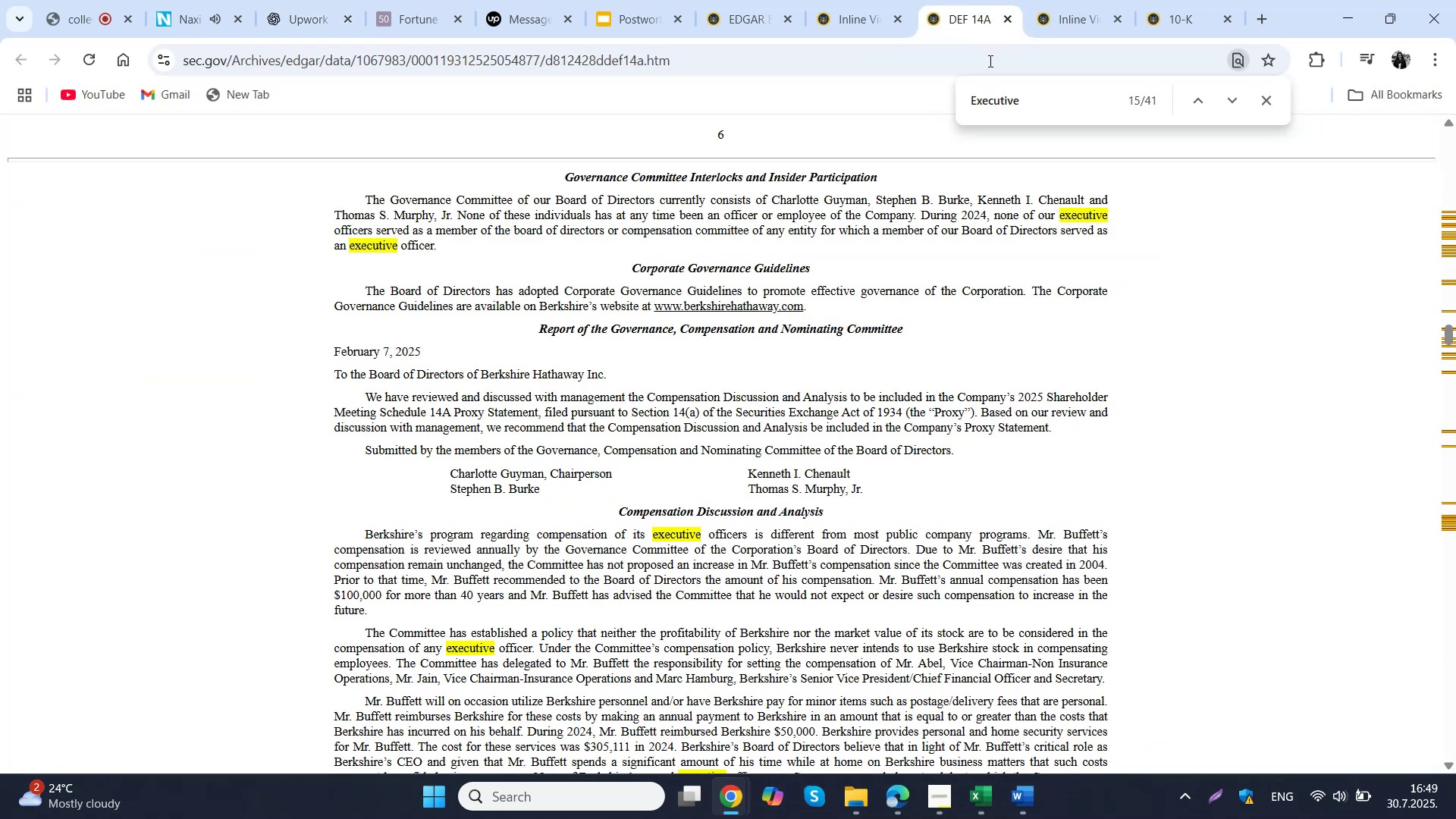 
key(Control+F)
 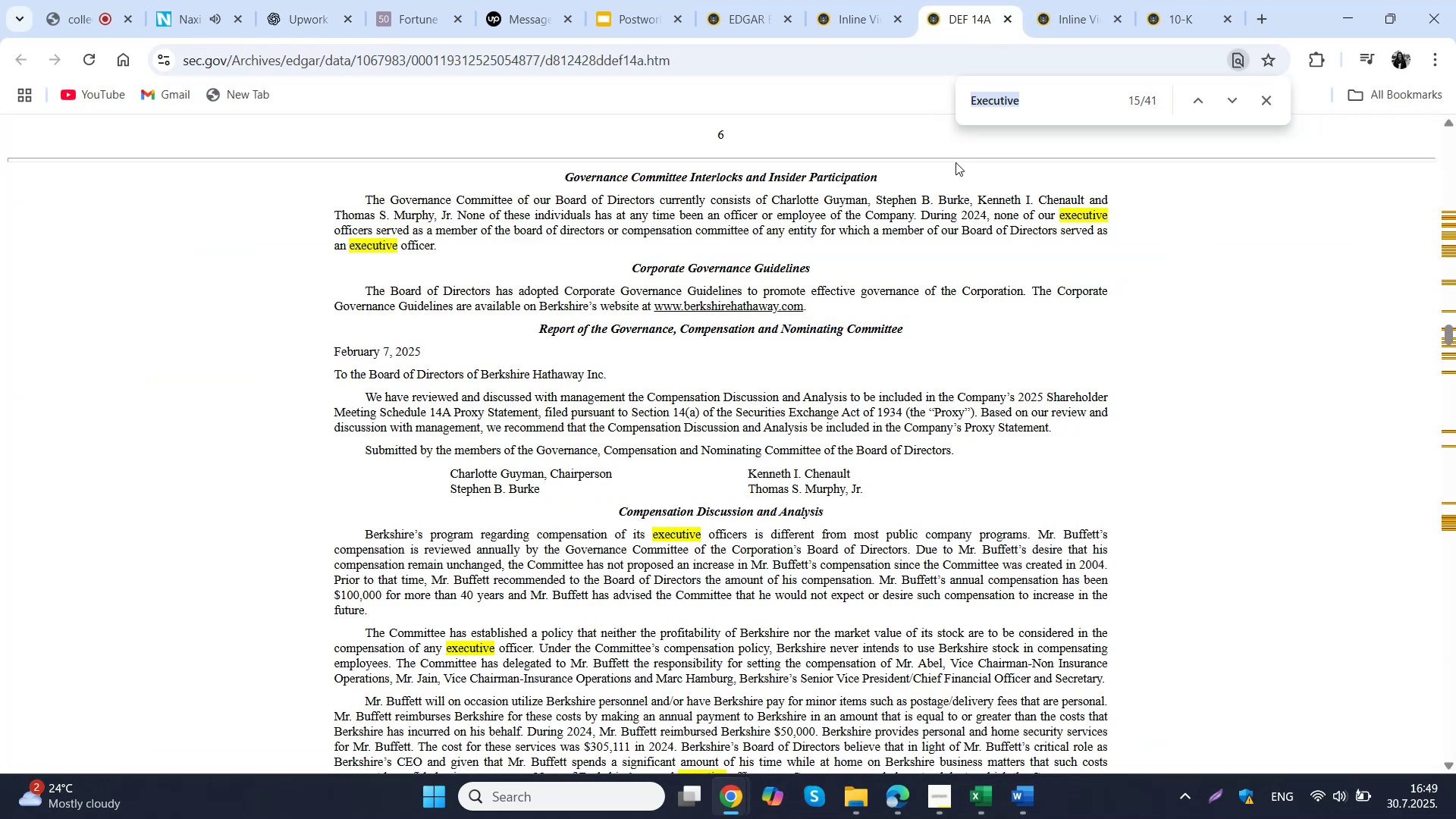 
key(Control+V)
 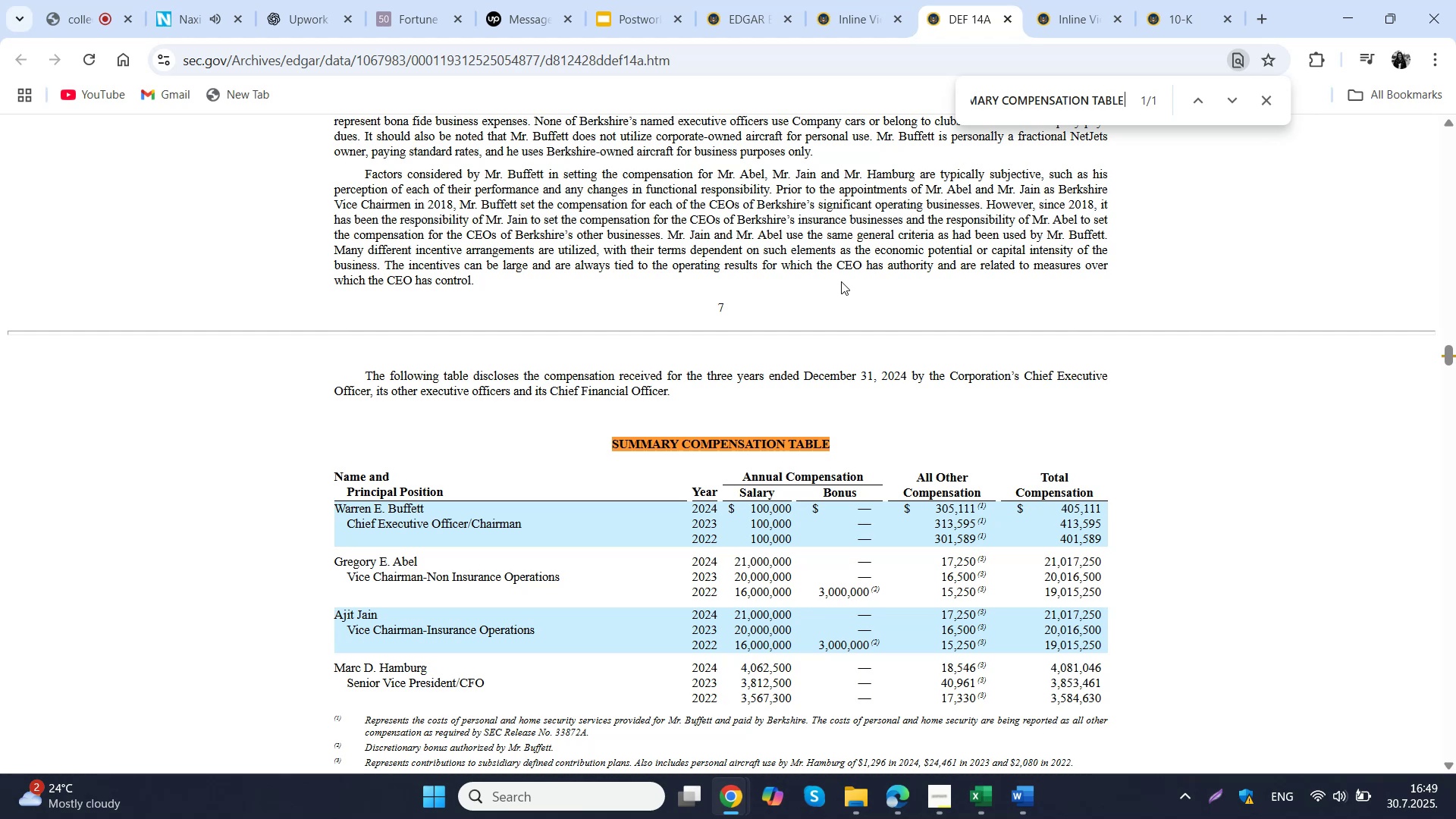 
wait(7.47)
 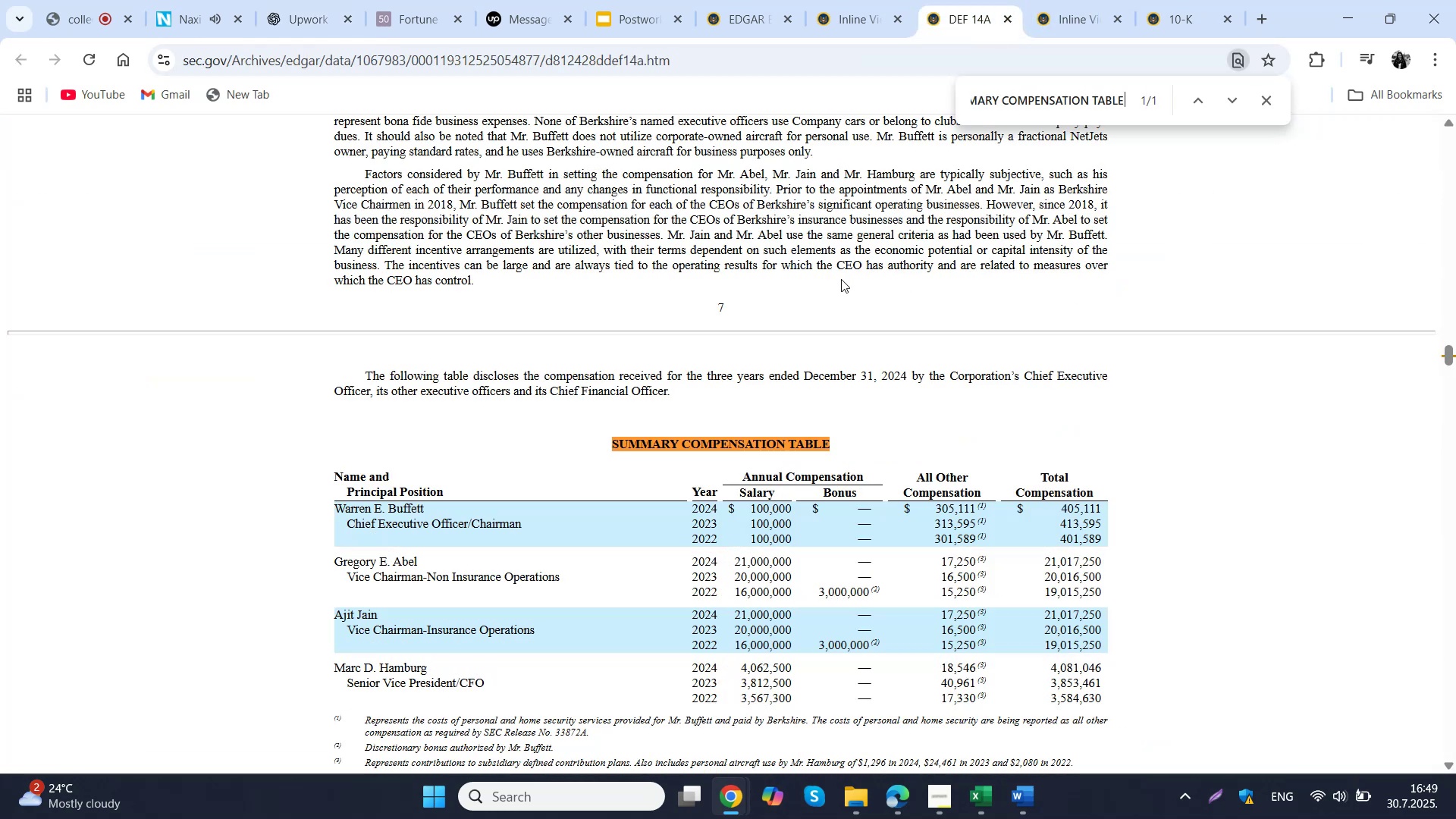 
left_click([261, 0])
 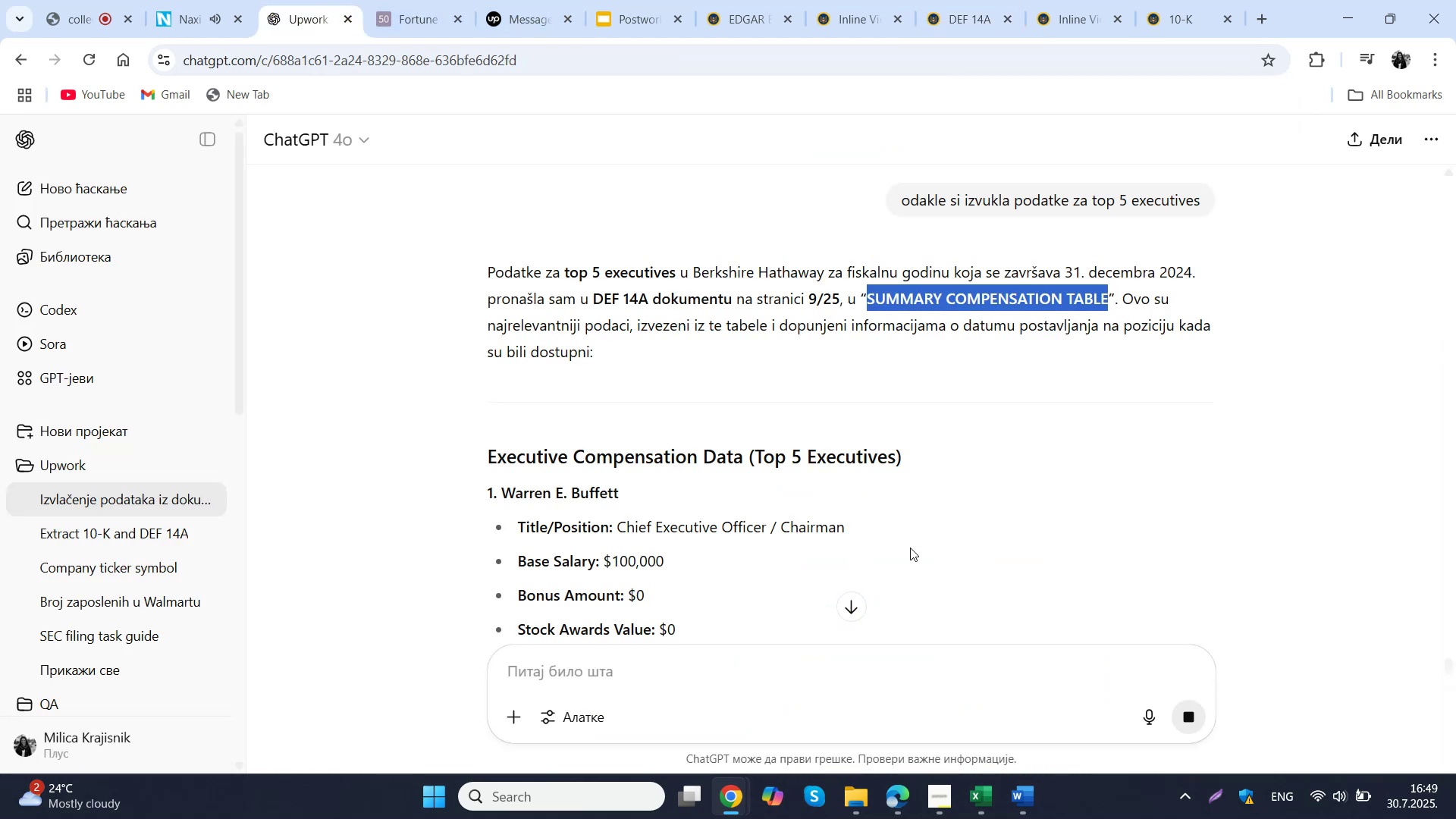 
scroll: coordinate [910, 548], scroll_direction: down, amount: 1.0
 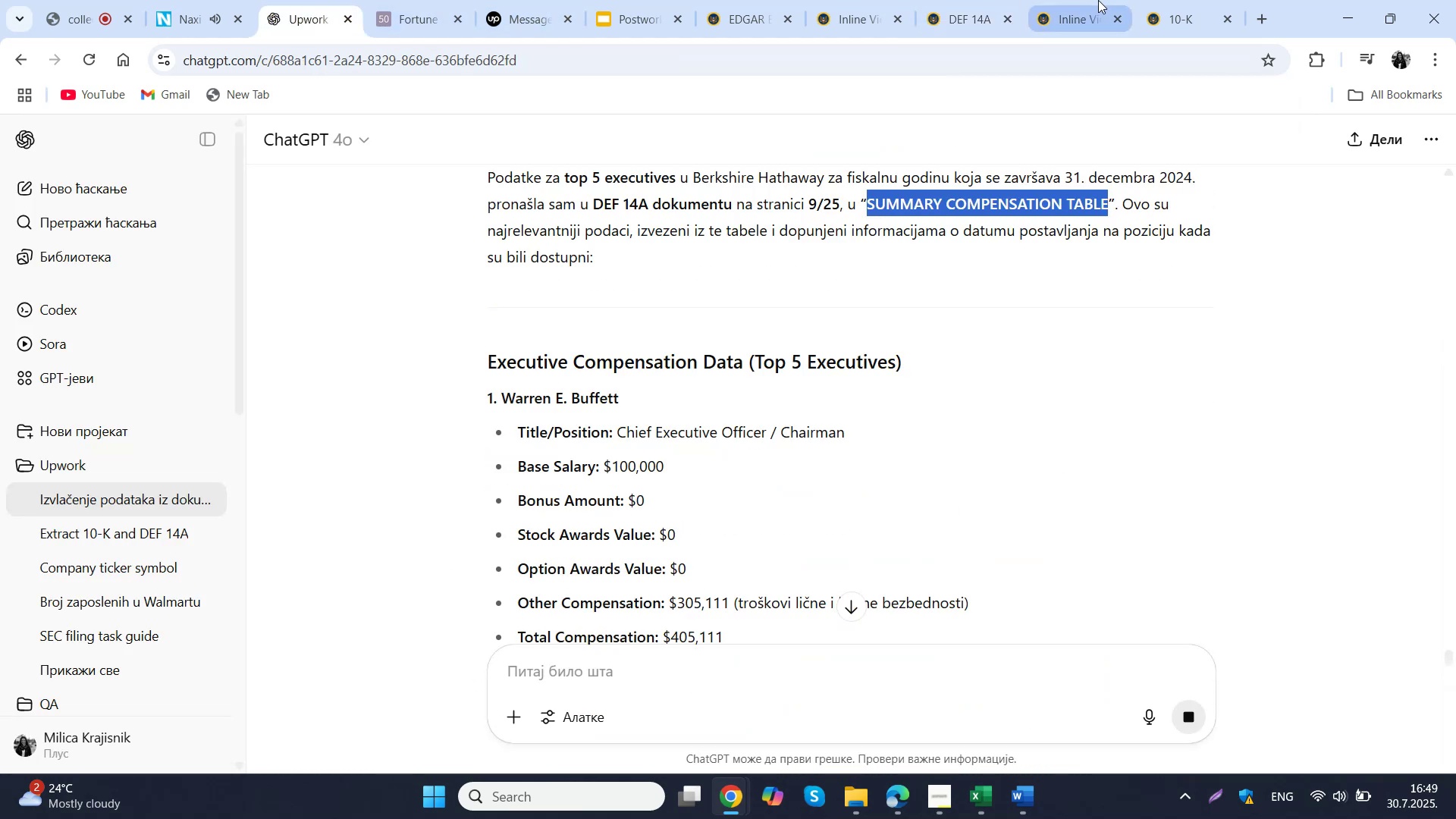 
left_click([1098, 0])
 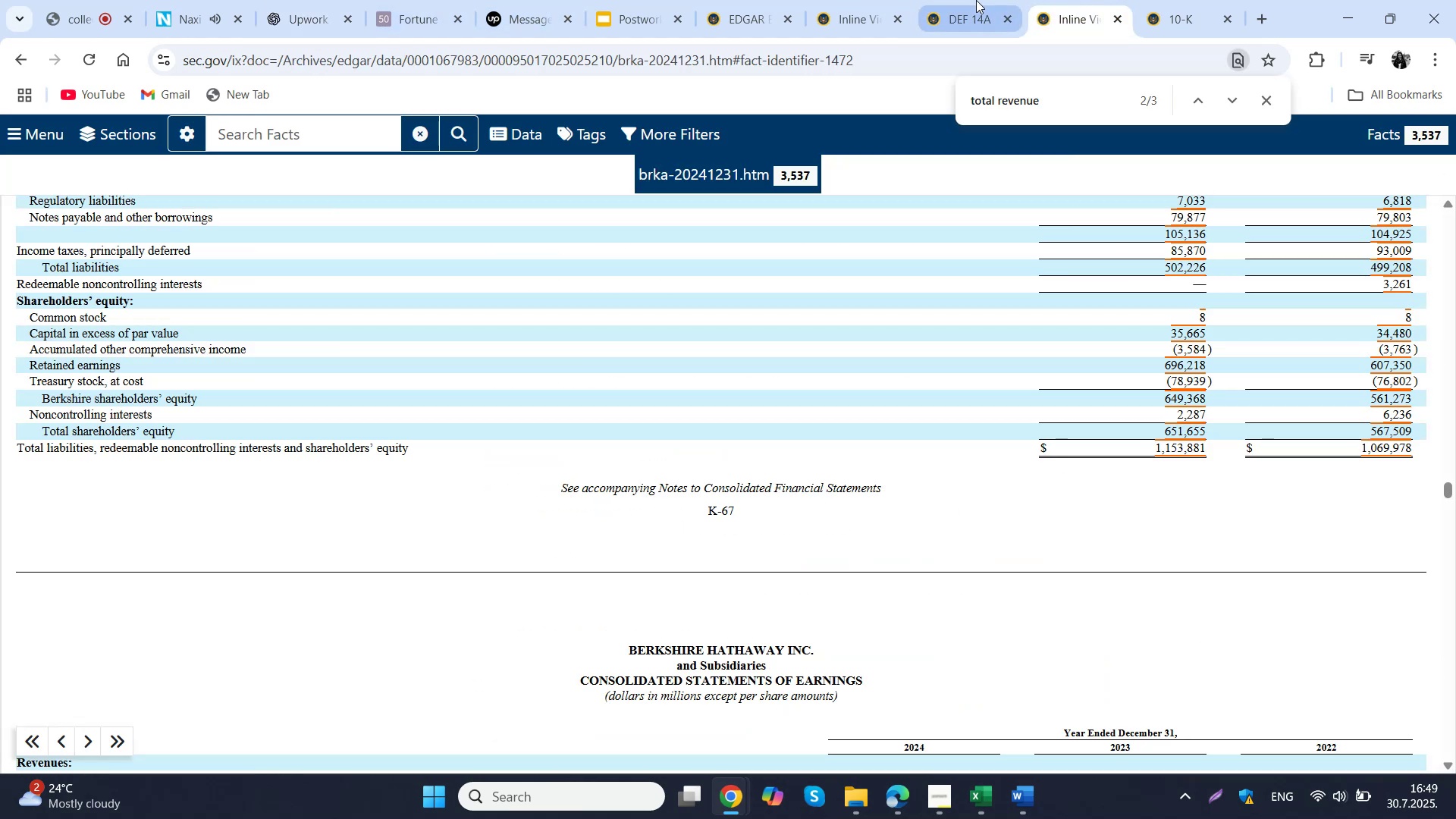 
left_click([976, 0])
 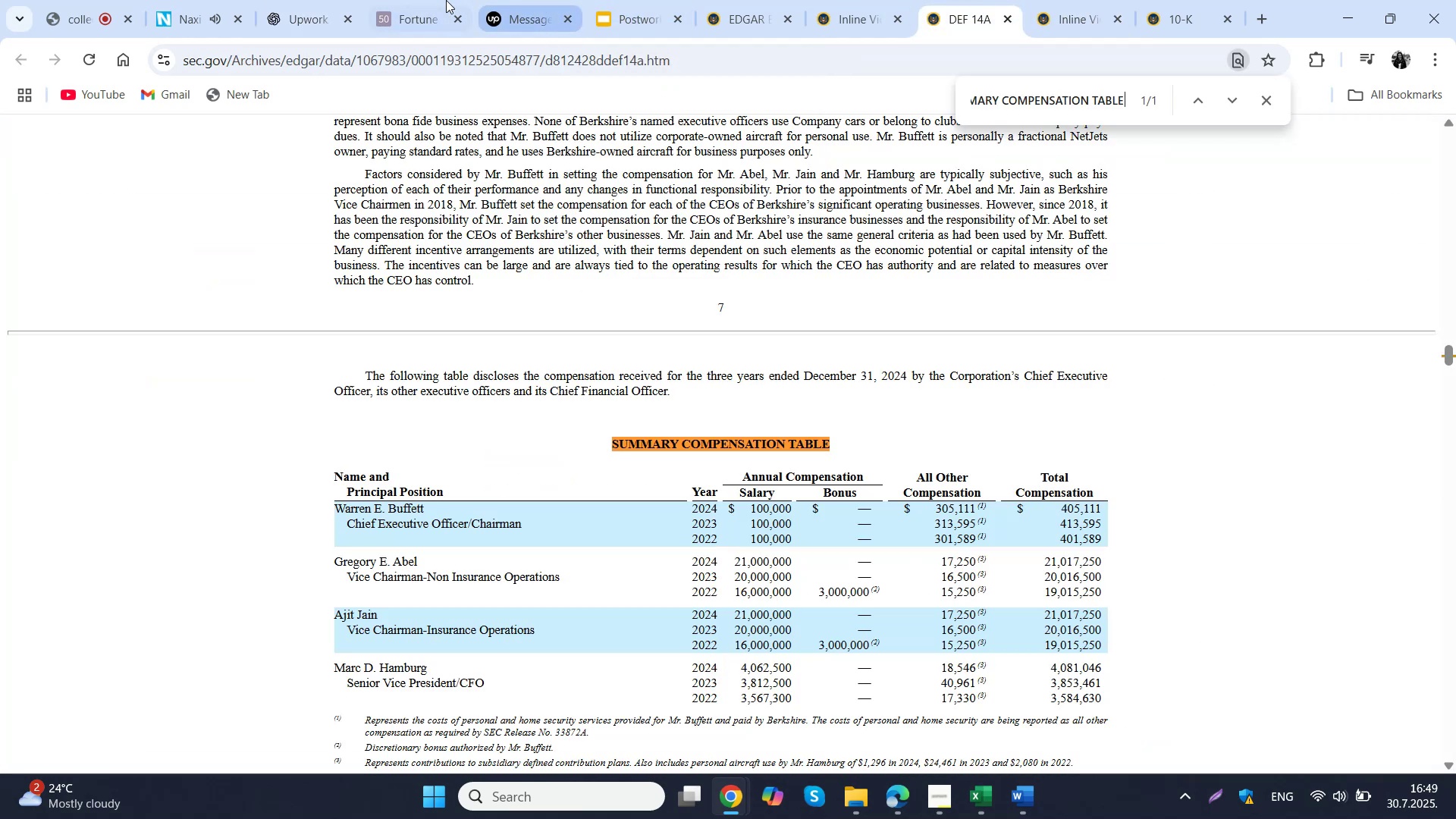 
left_click([325, 0])
 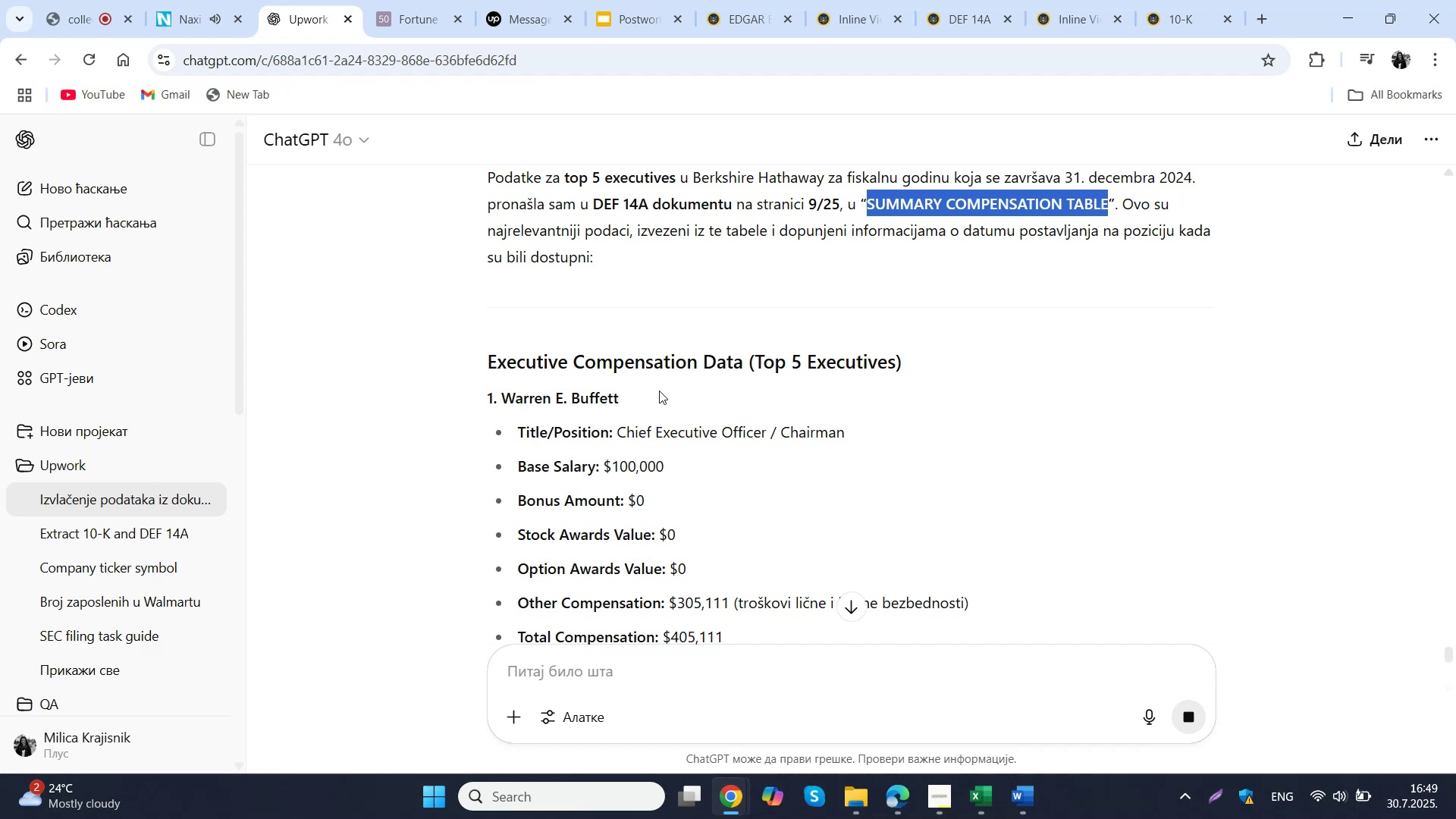 
left_click_drag(start_coordinate=[649, 391], to_coordinate=[504, 388])
 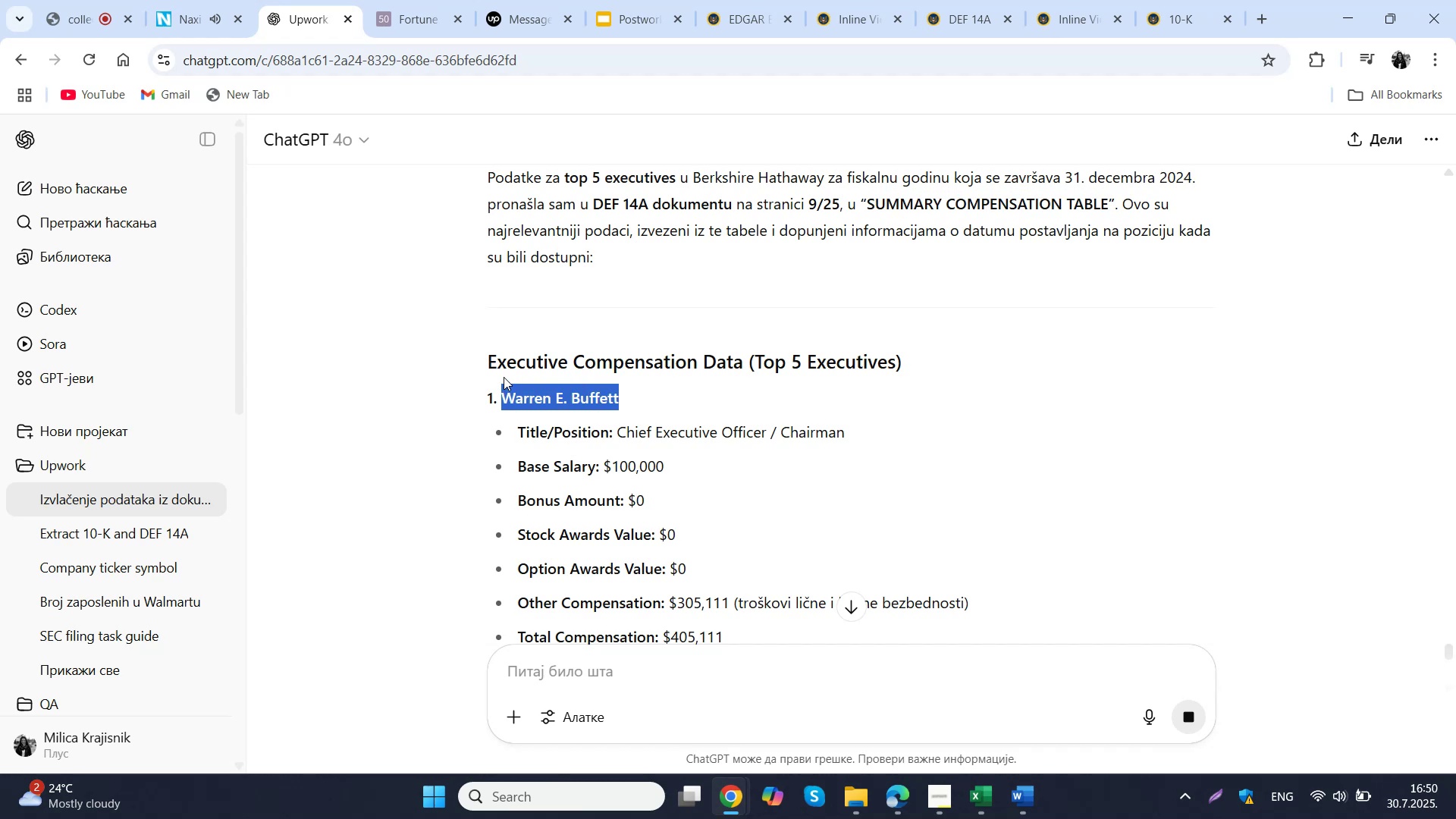 
key(Control+C)
 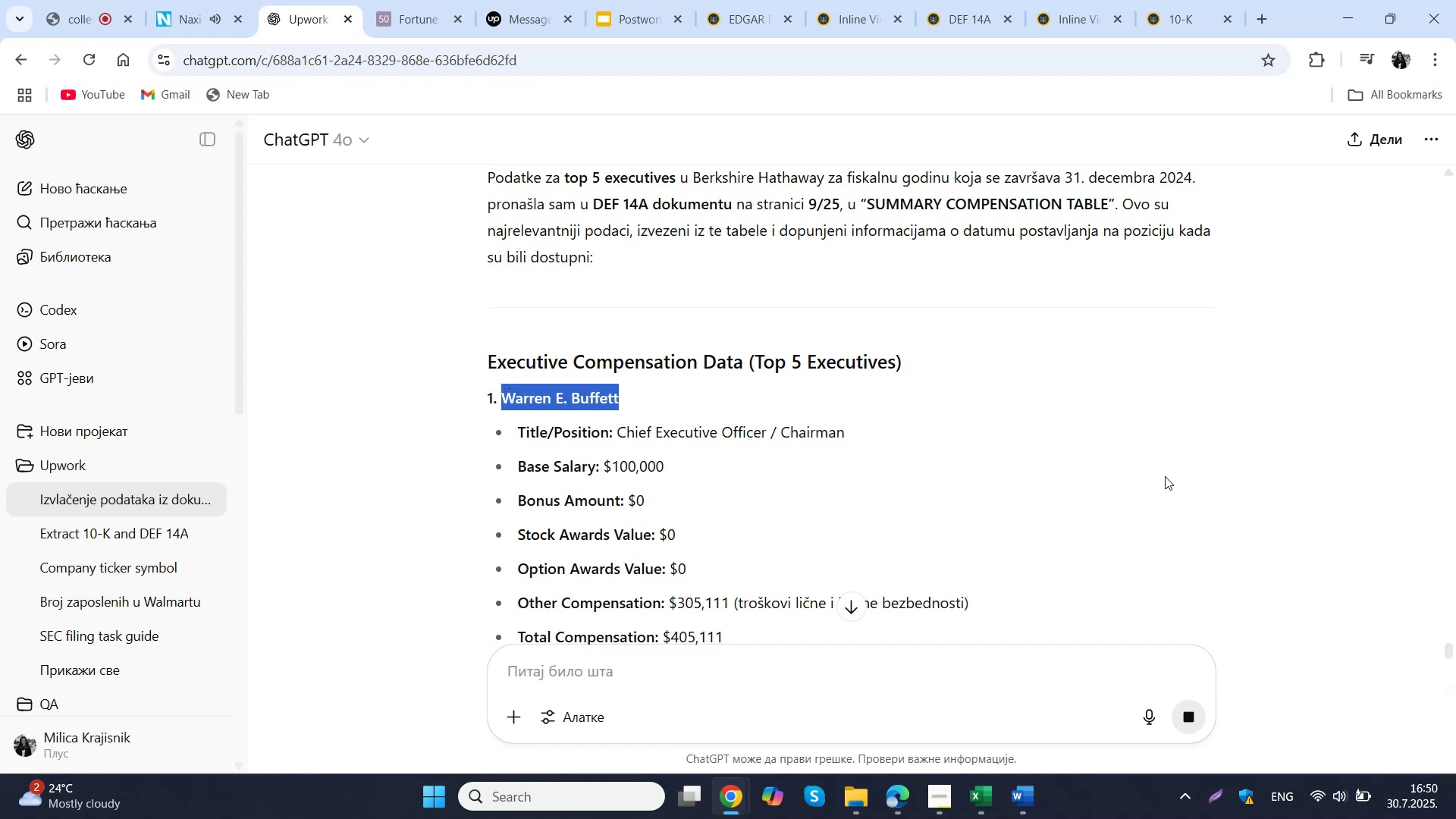 
scroll: coordinate [1187, 483], scroll_direction: down, amount: 2.0
 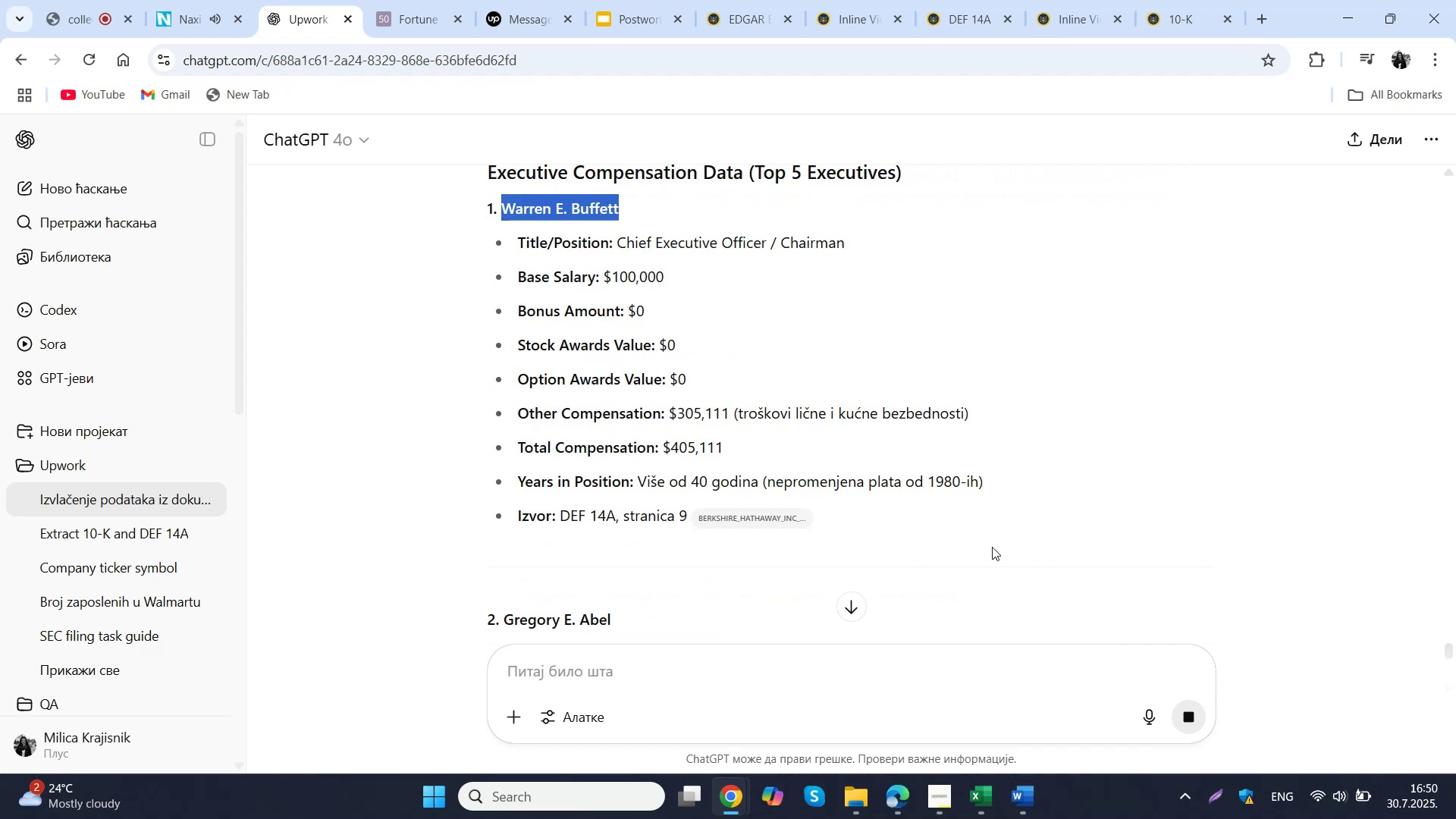 
wait(6.45)
 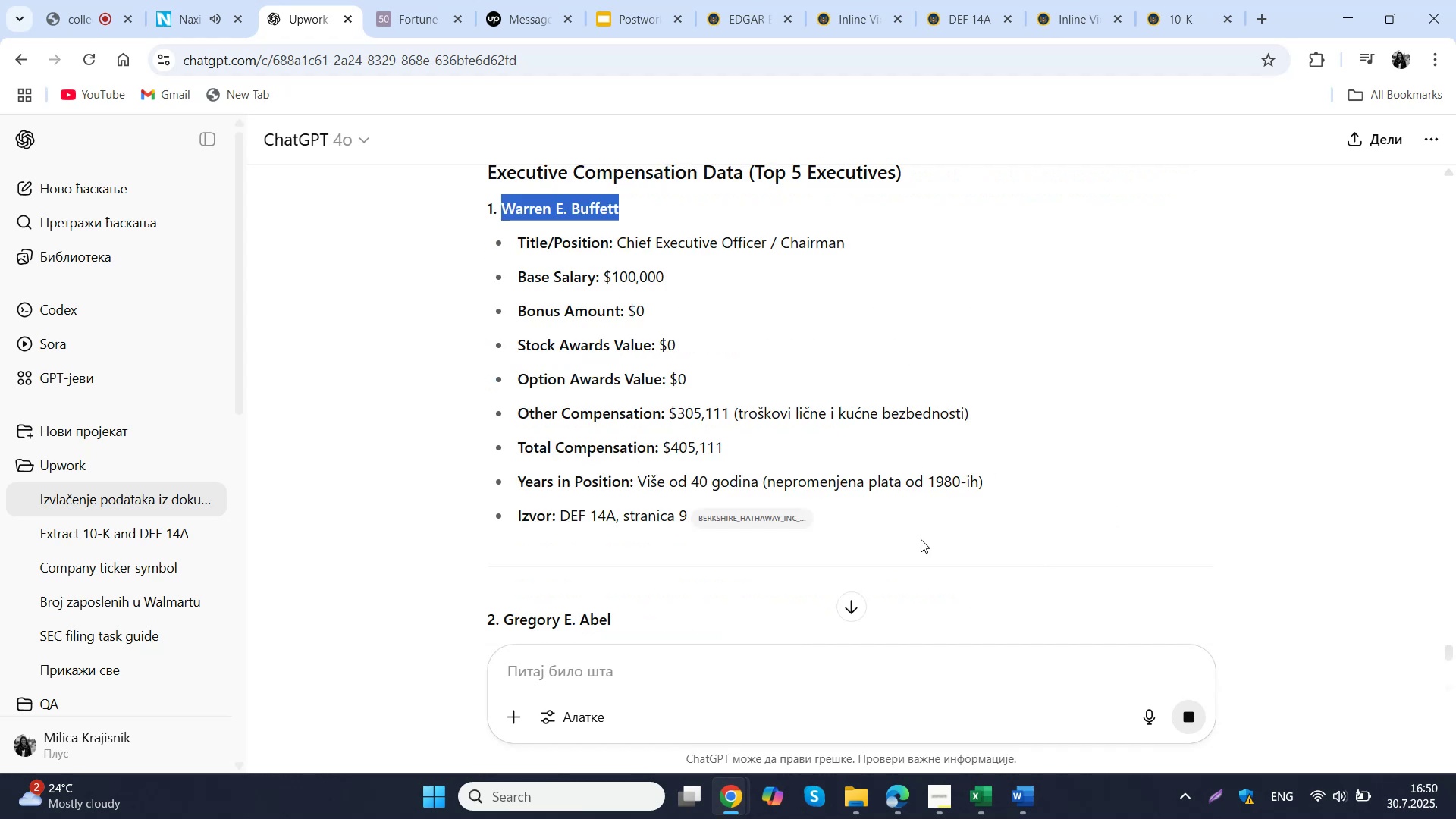 
left_click([992, 799])
 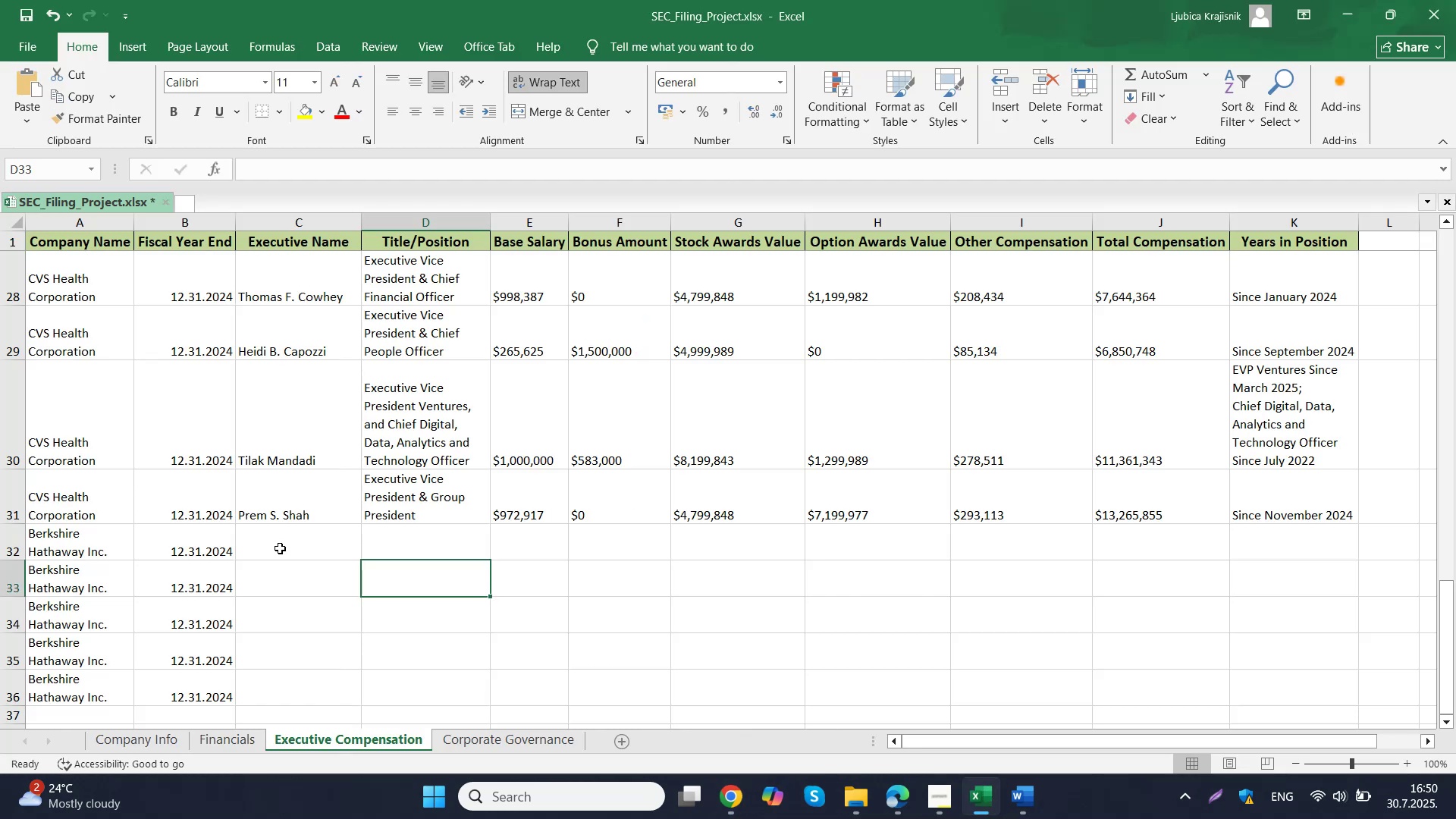 
double_click([280, 548])
 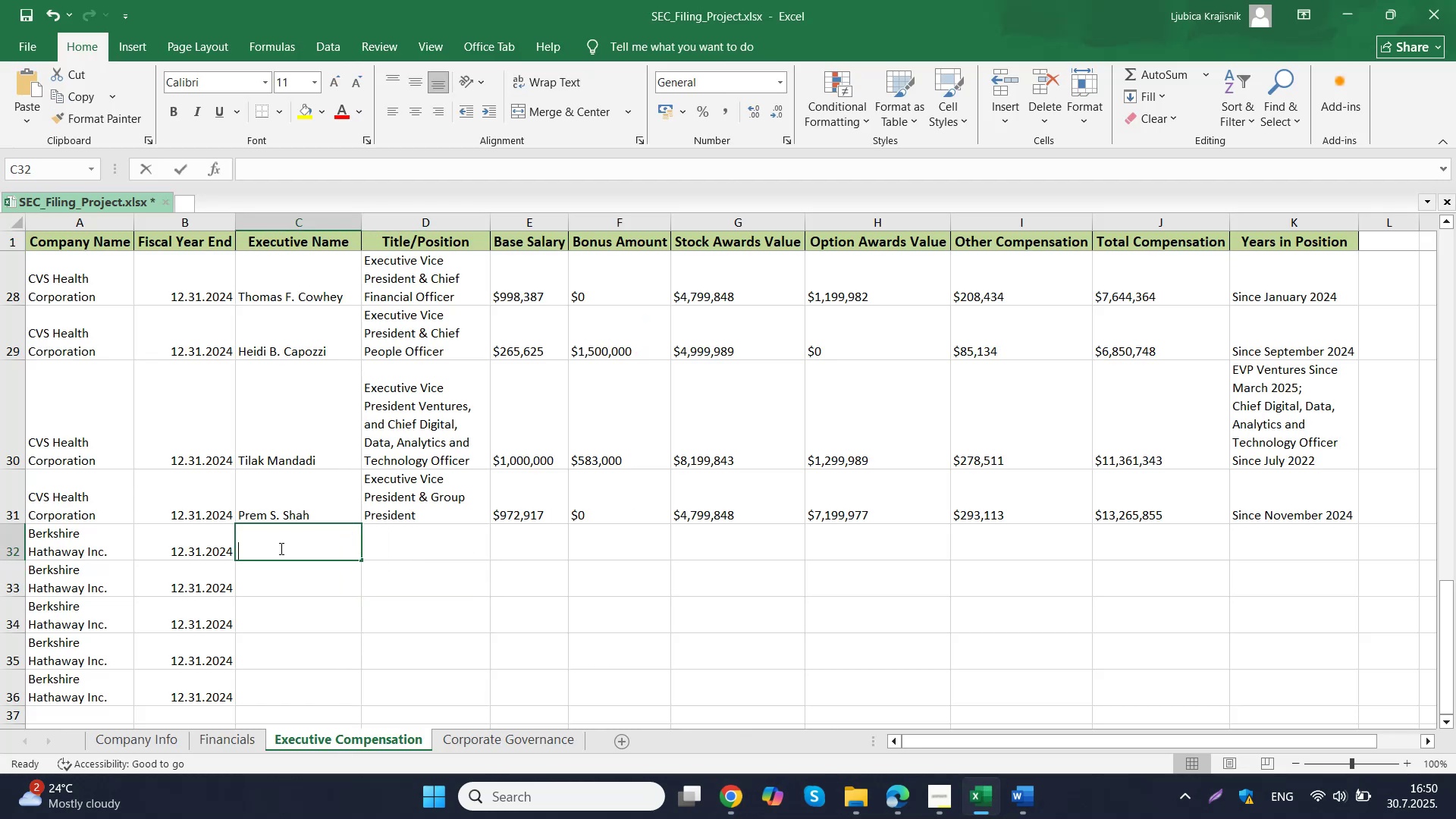 
key(Control+ControlLeft)
 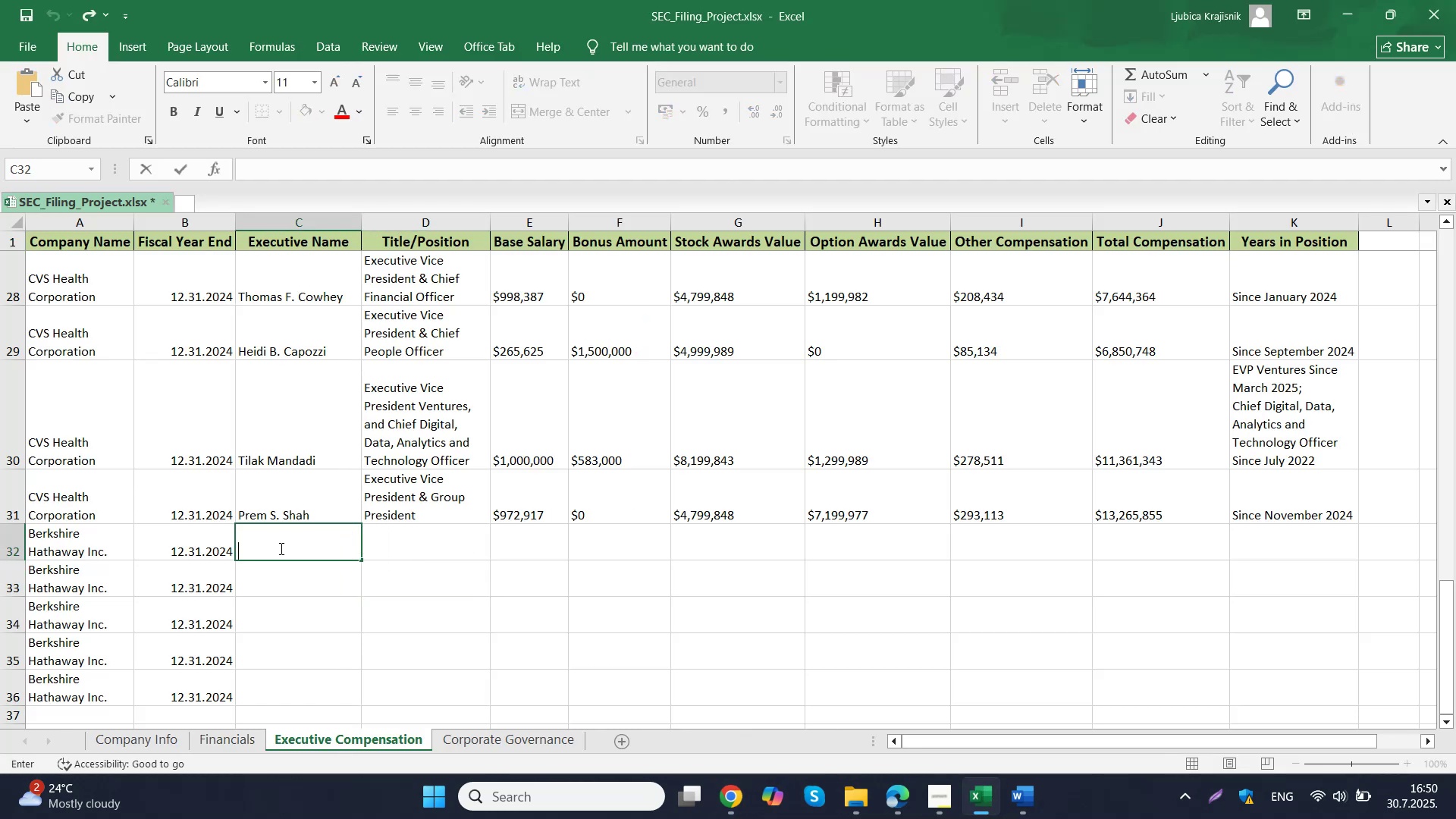 
key(Control+V)
 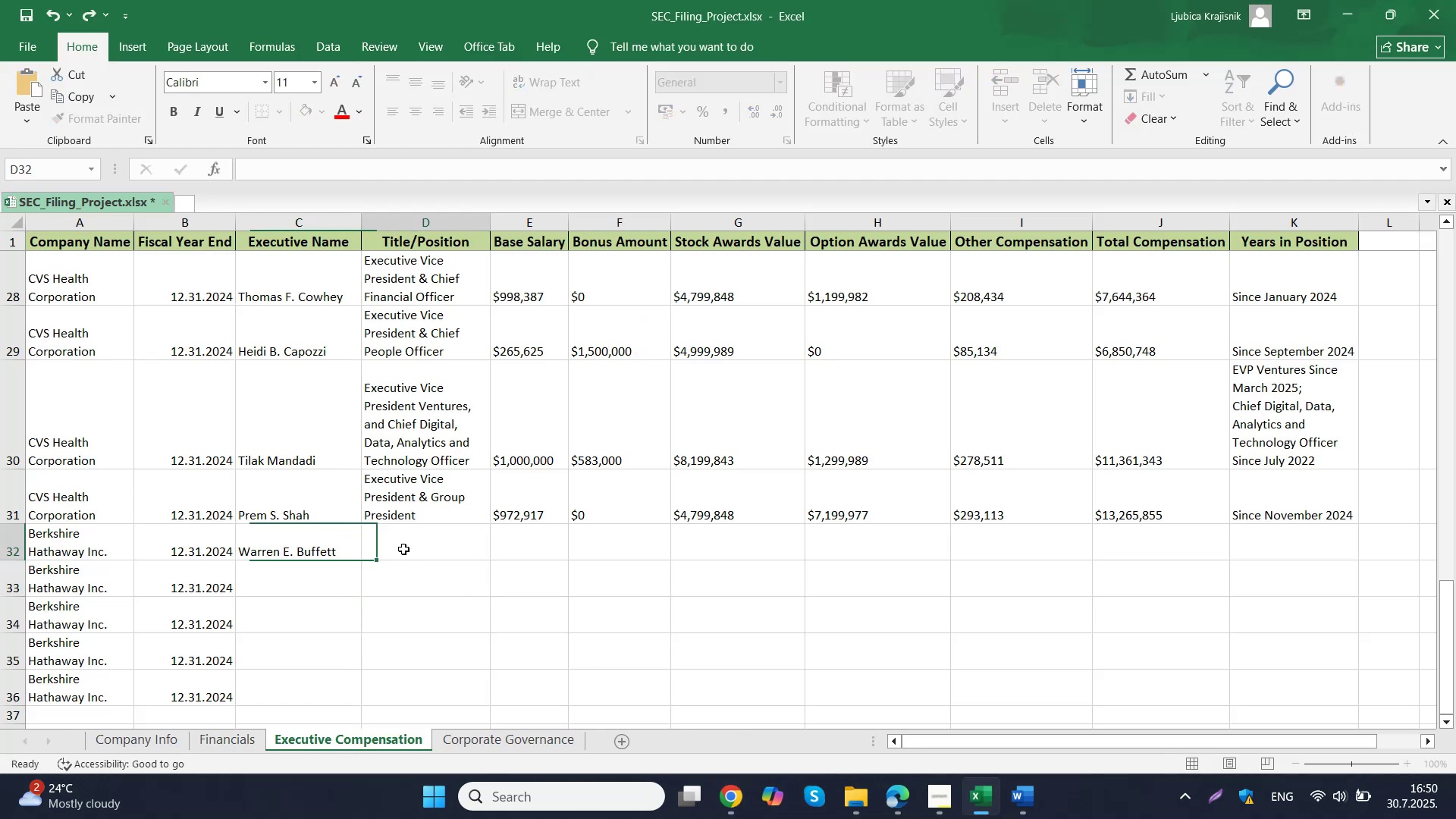 
left_click([403, 549])
 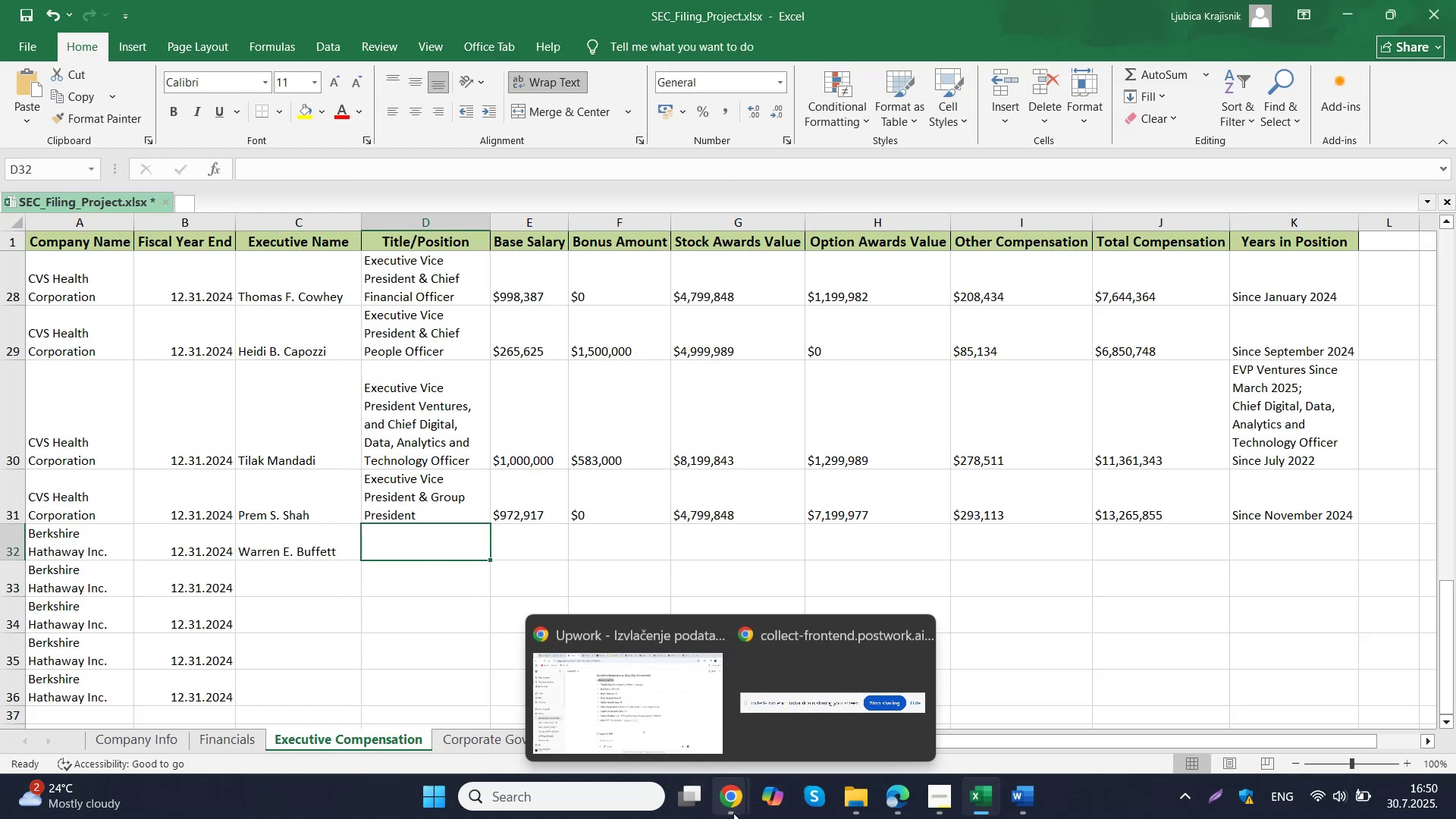 
left_click([627, 710])
 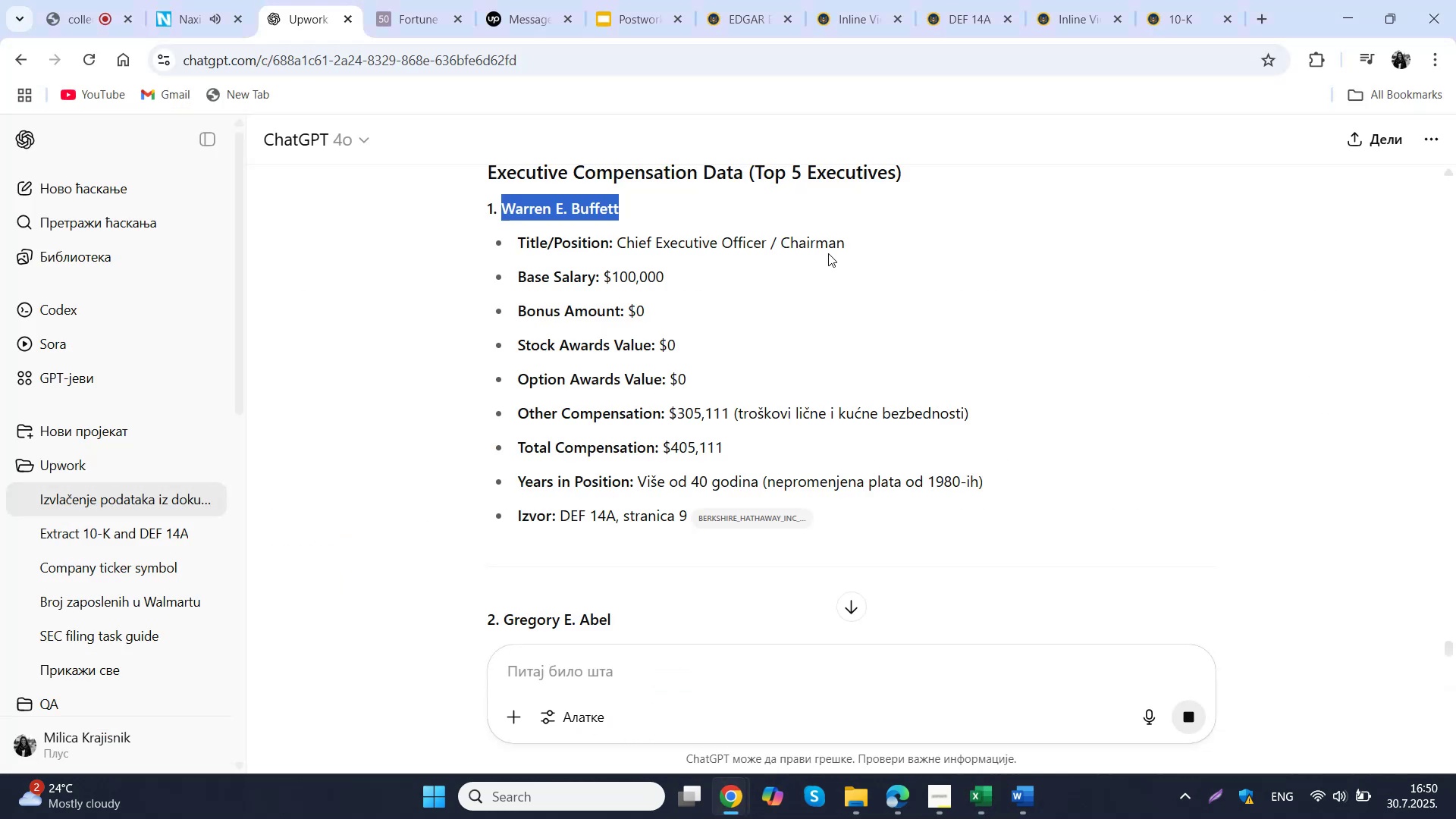 
left_click_drag(start_coordinate=[860, 247], to_coordinate=[682, 246])
 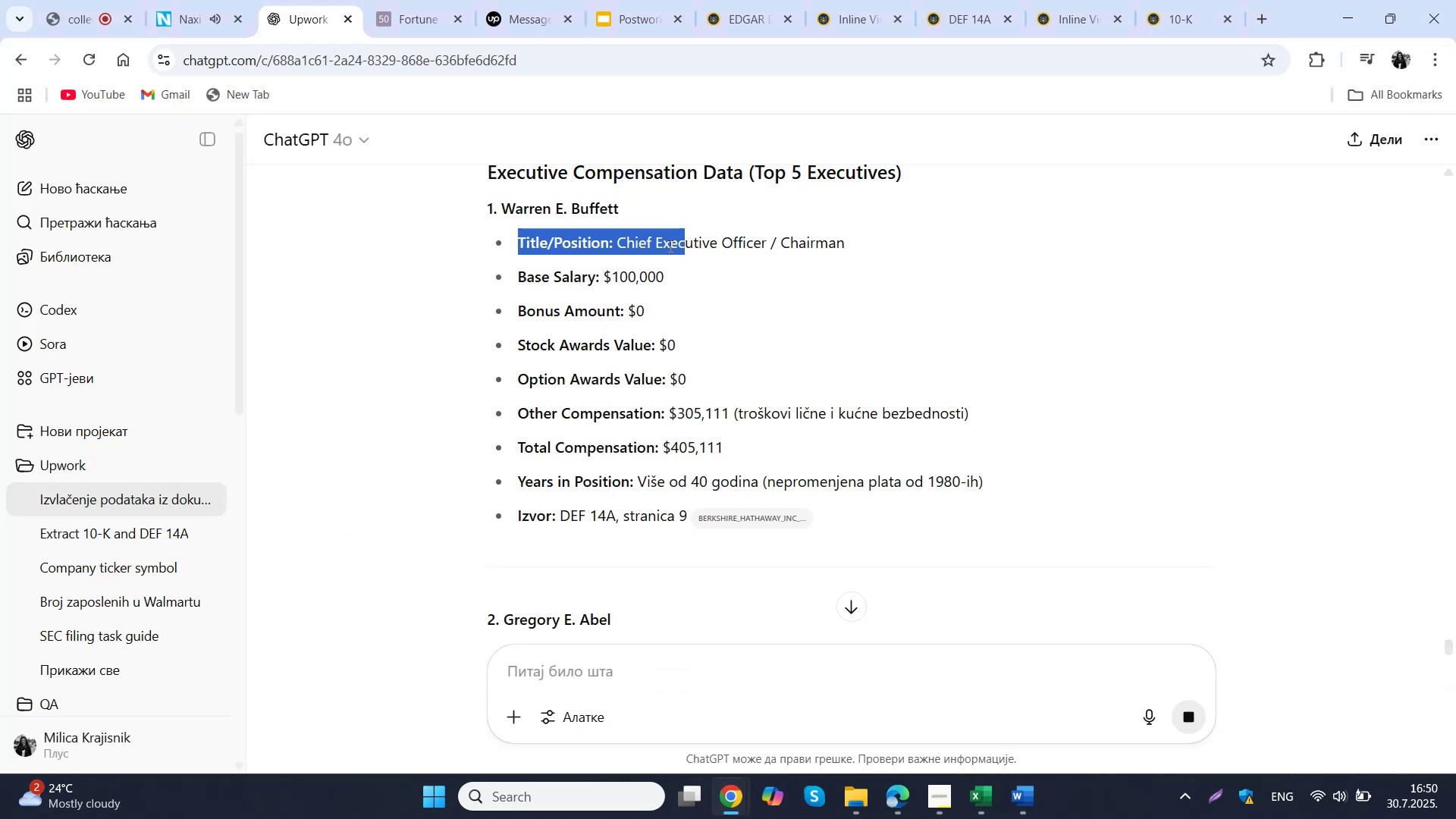 
left_click([669, 246])
 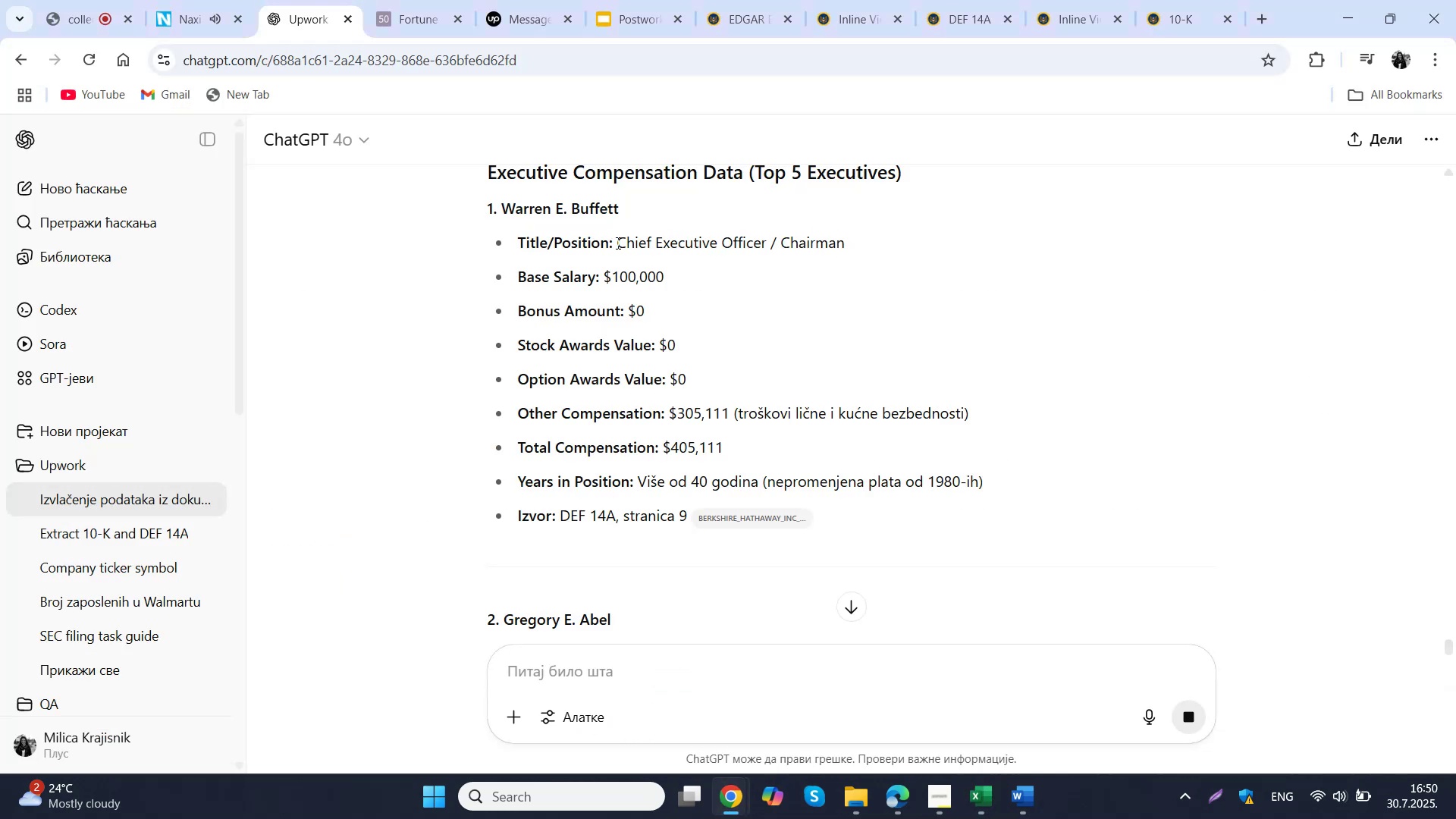 
left_click_drag(start_coordinate=[619, 243], to_coordinate=[843, 243])
 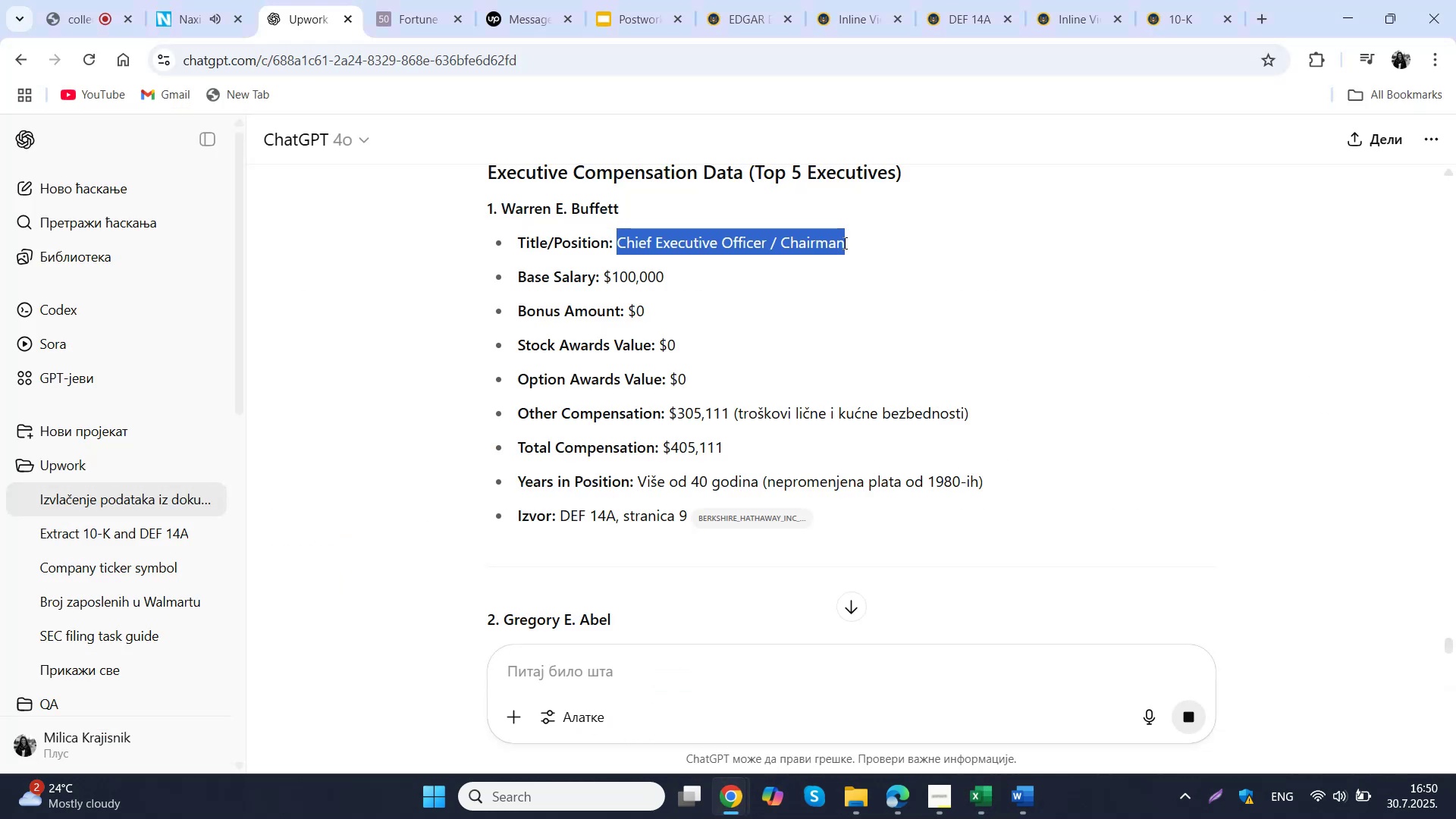 
key(Control+C)
 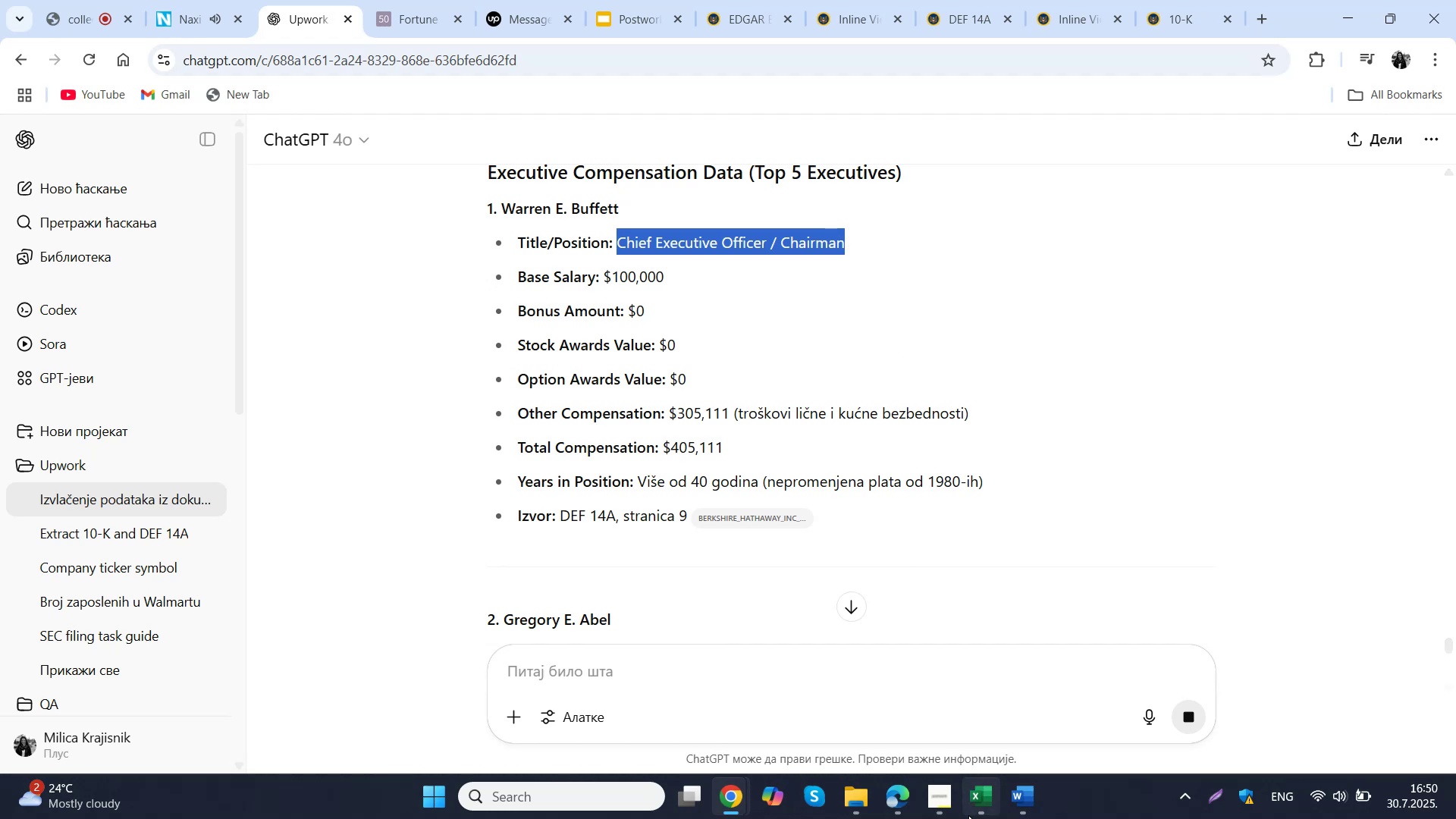 
left_click([974, 809])
 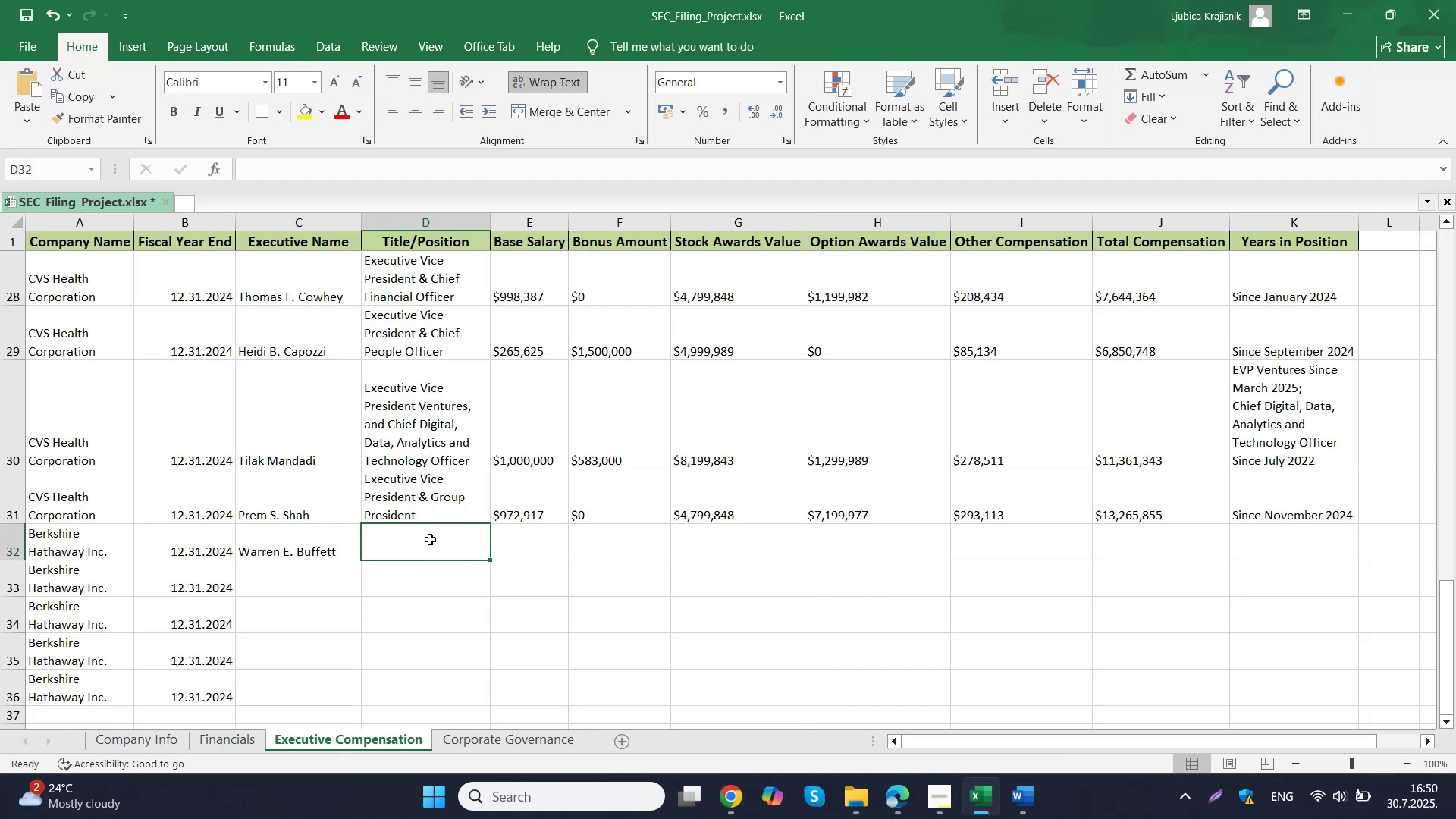 
double_click([430, 539])
 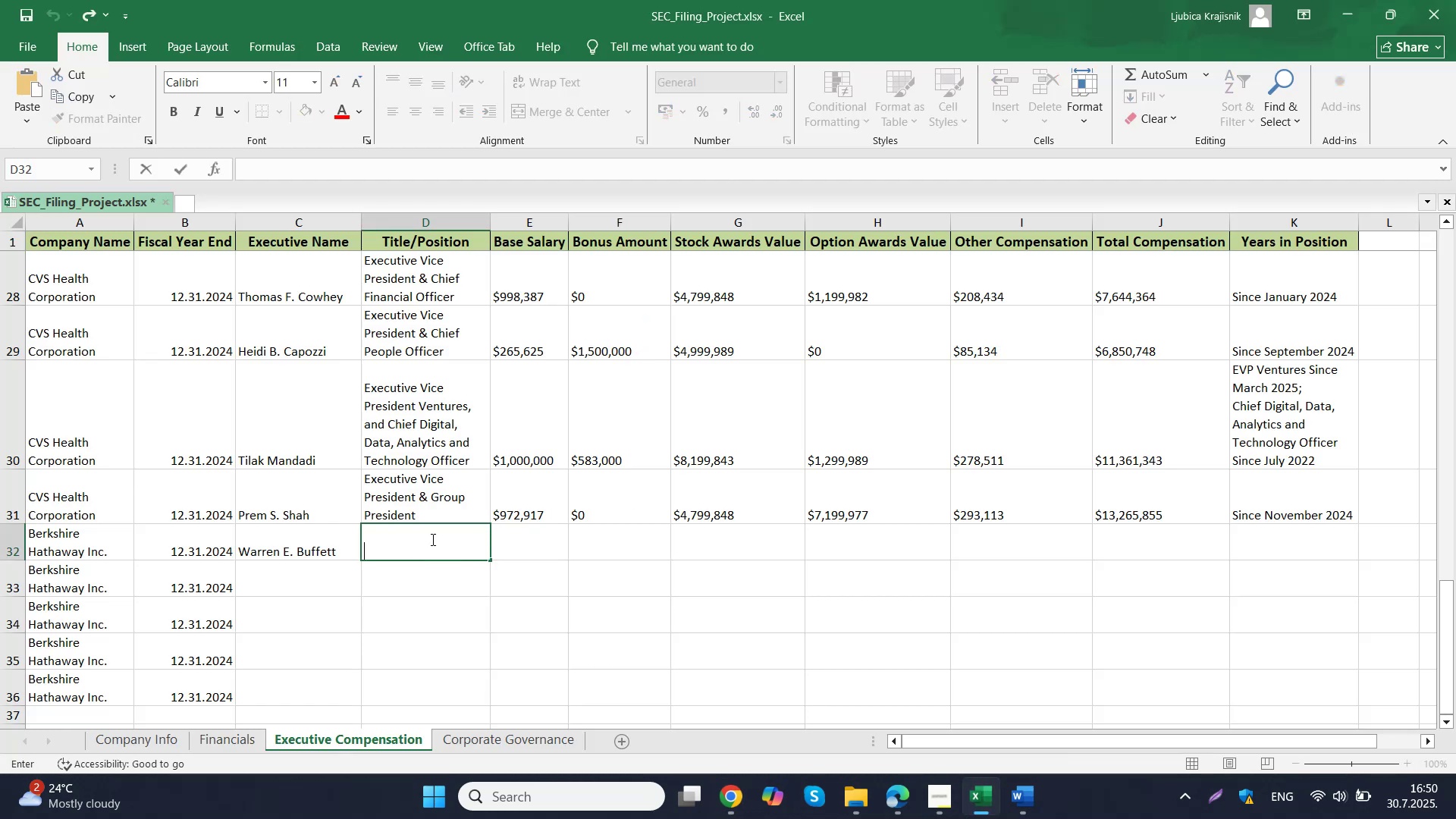 
key(Control+ControlLeft)
 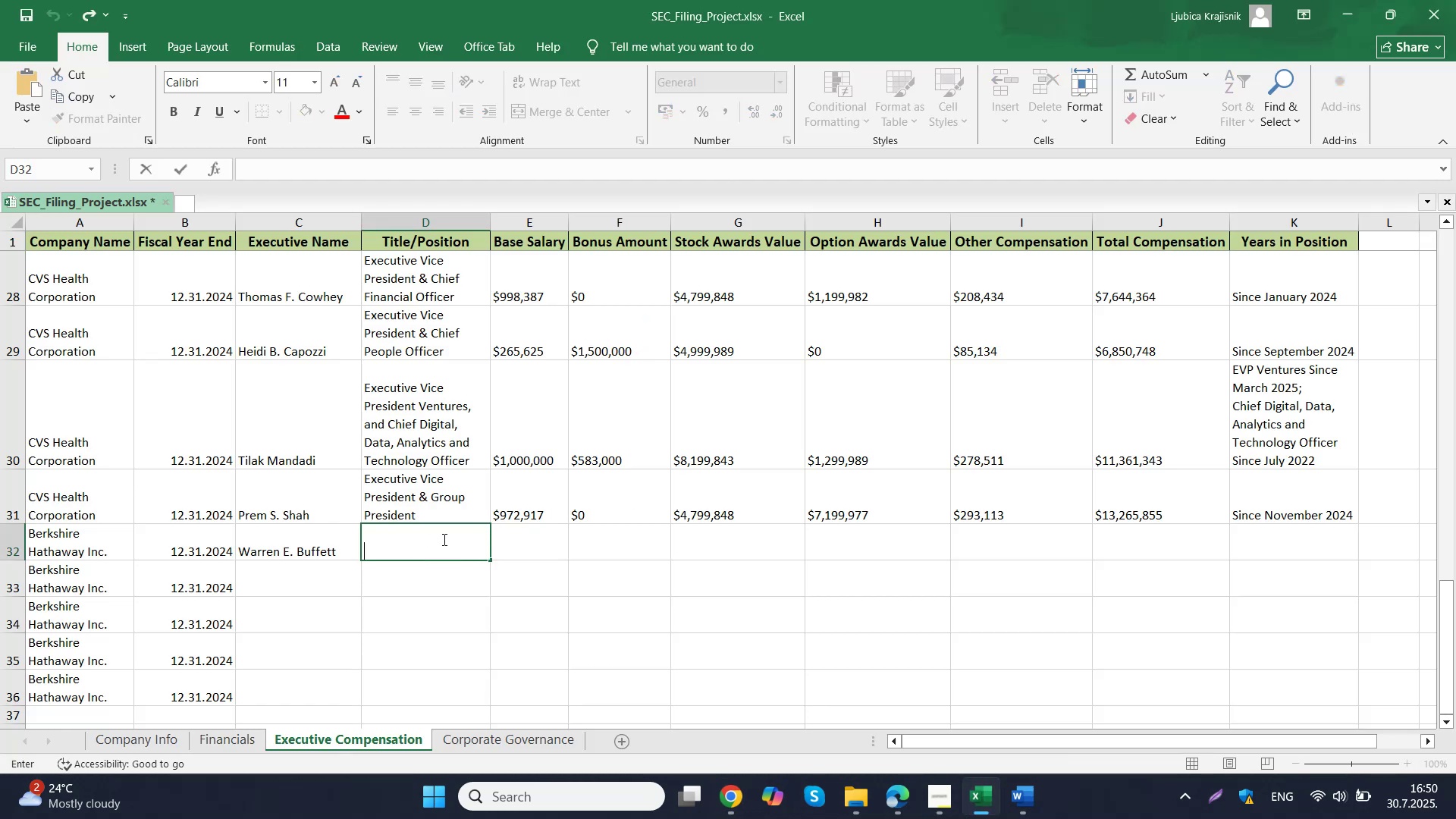 
key(Control+V)
 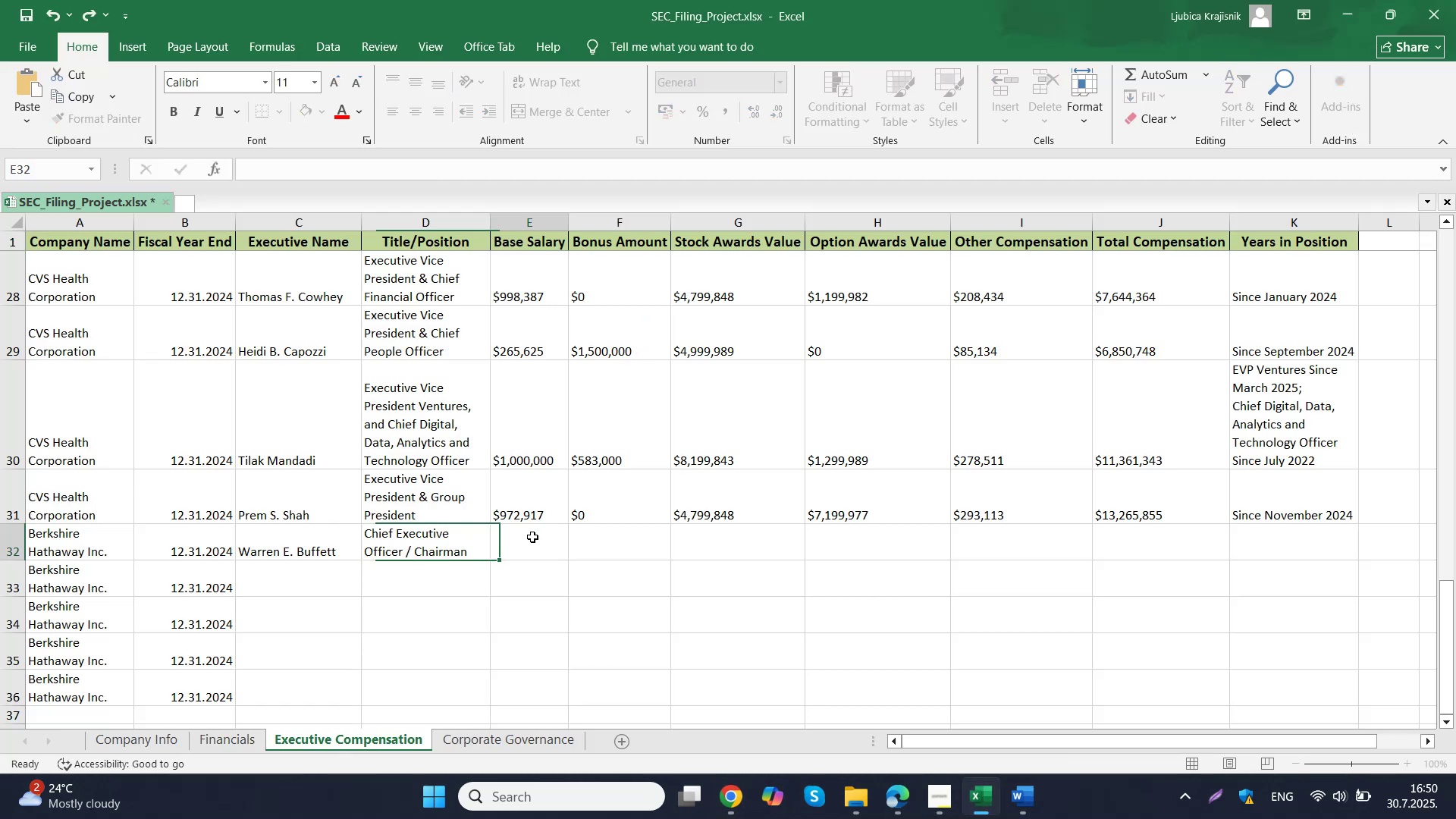 
left_click([532, 537])
 